 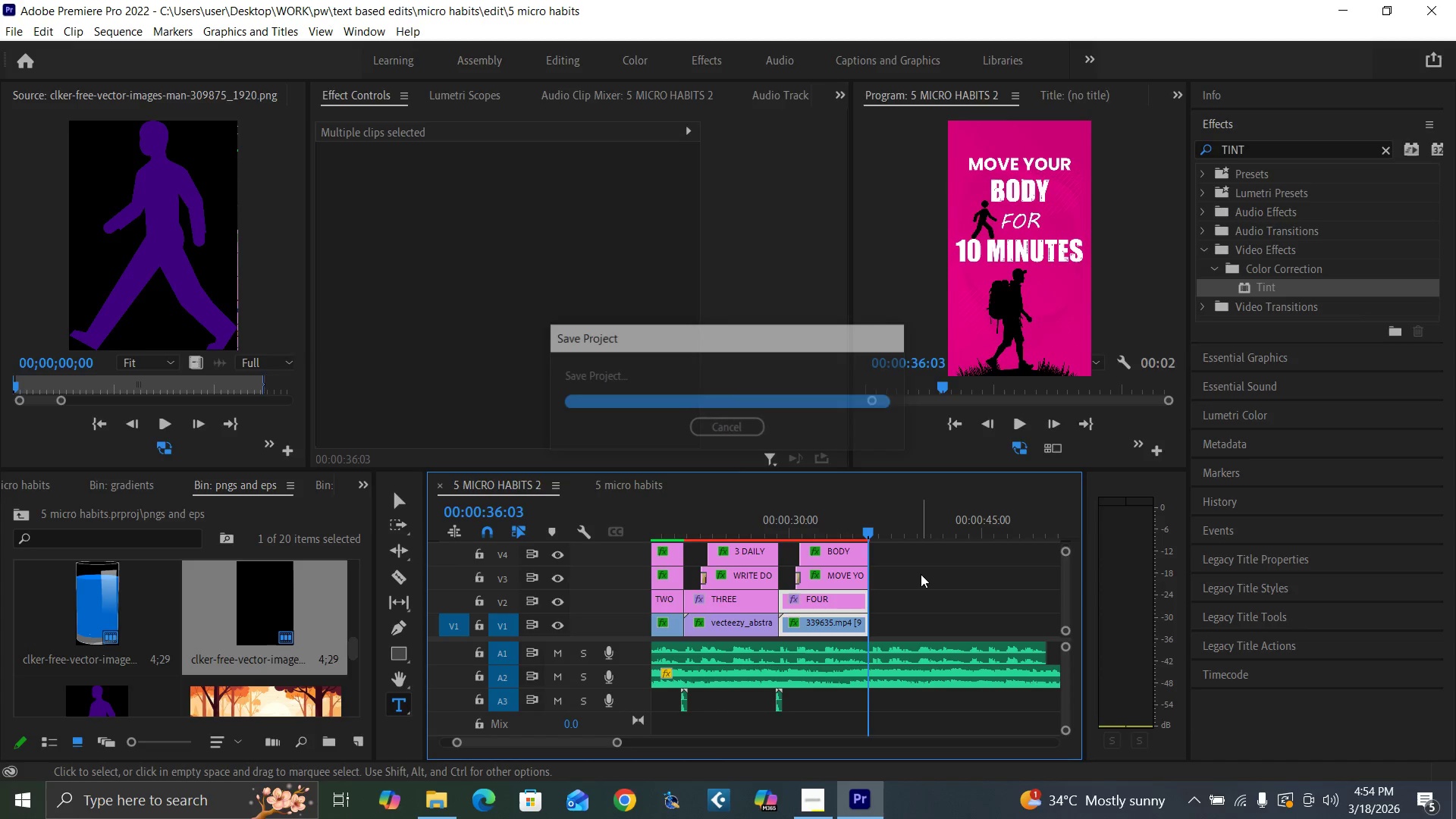 
key(Control+S)
 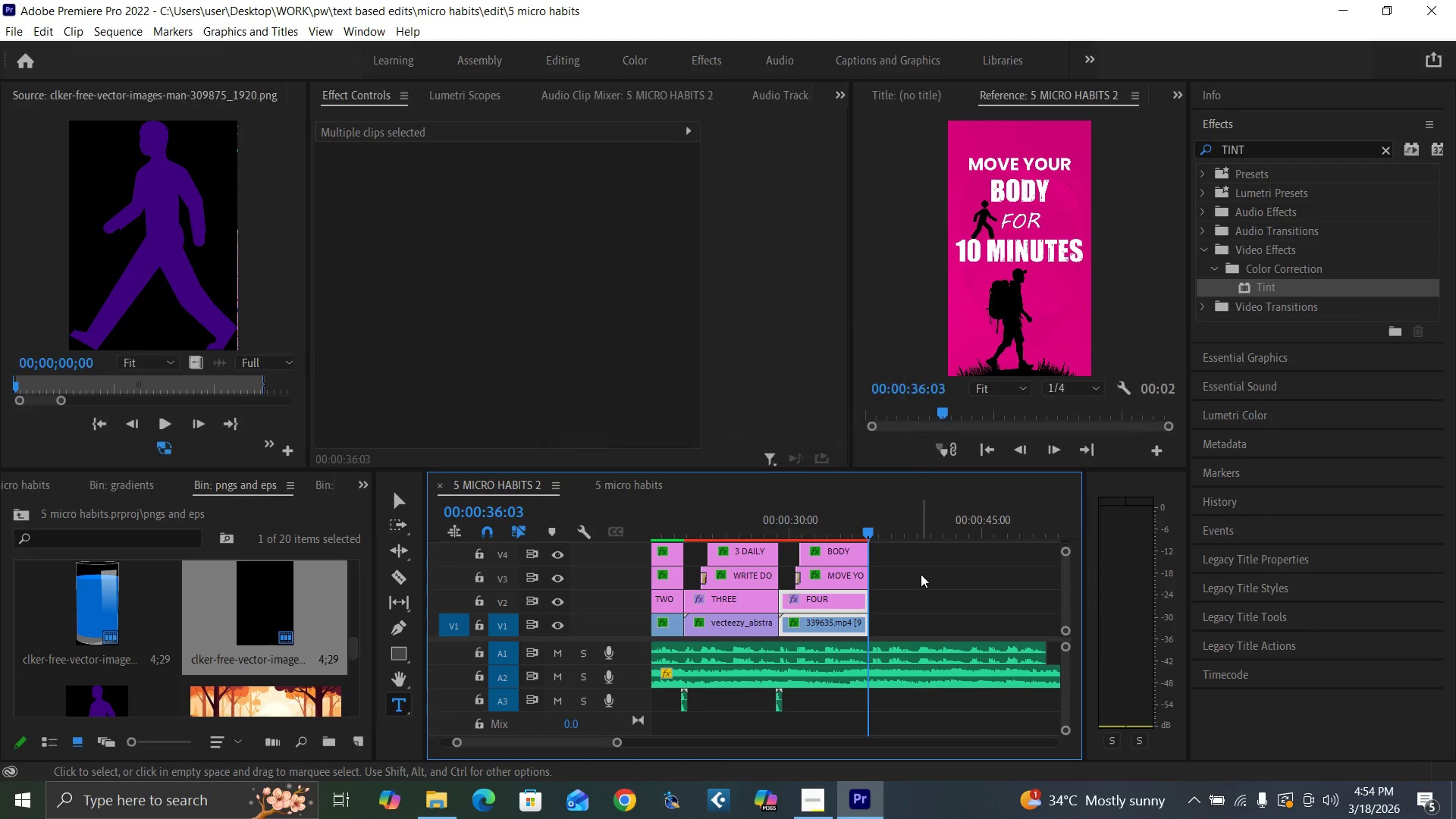 
key(Enter)
 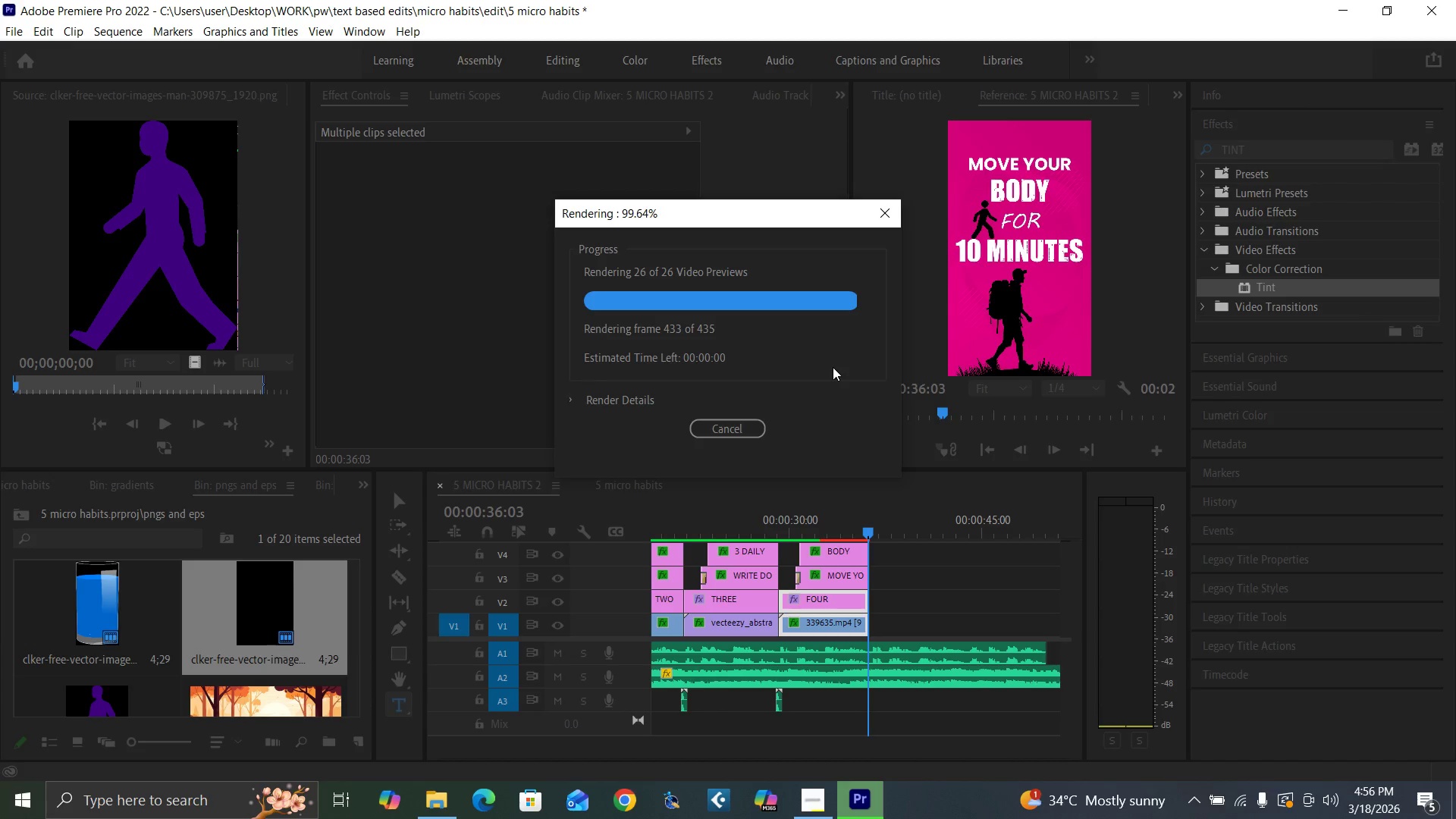 
wait(129.84)
 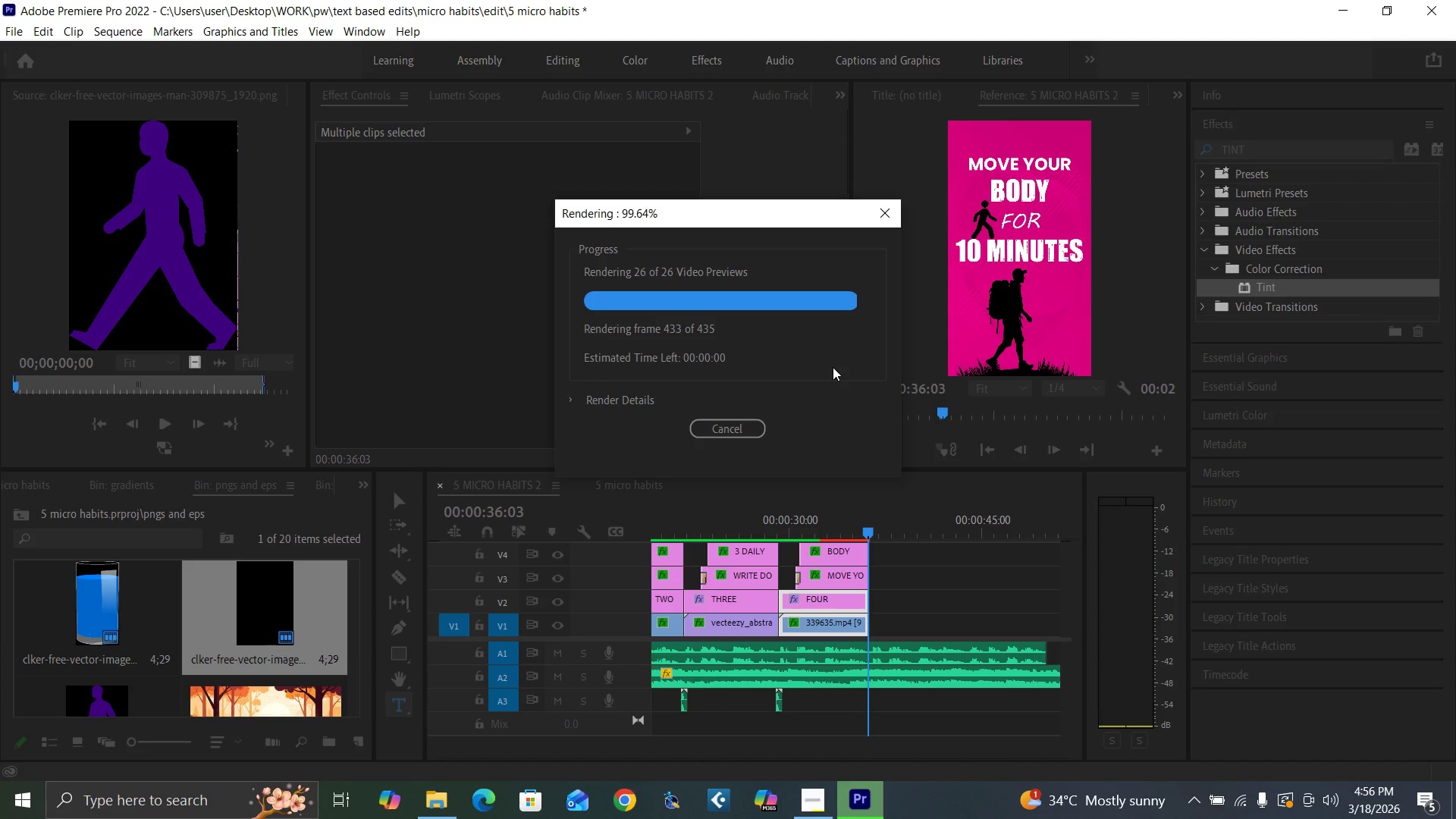 
key(Space)
 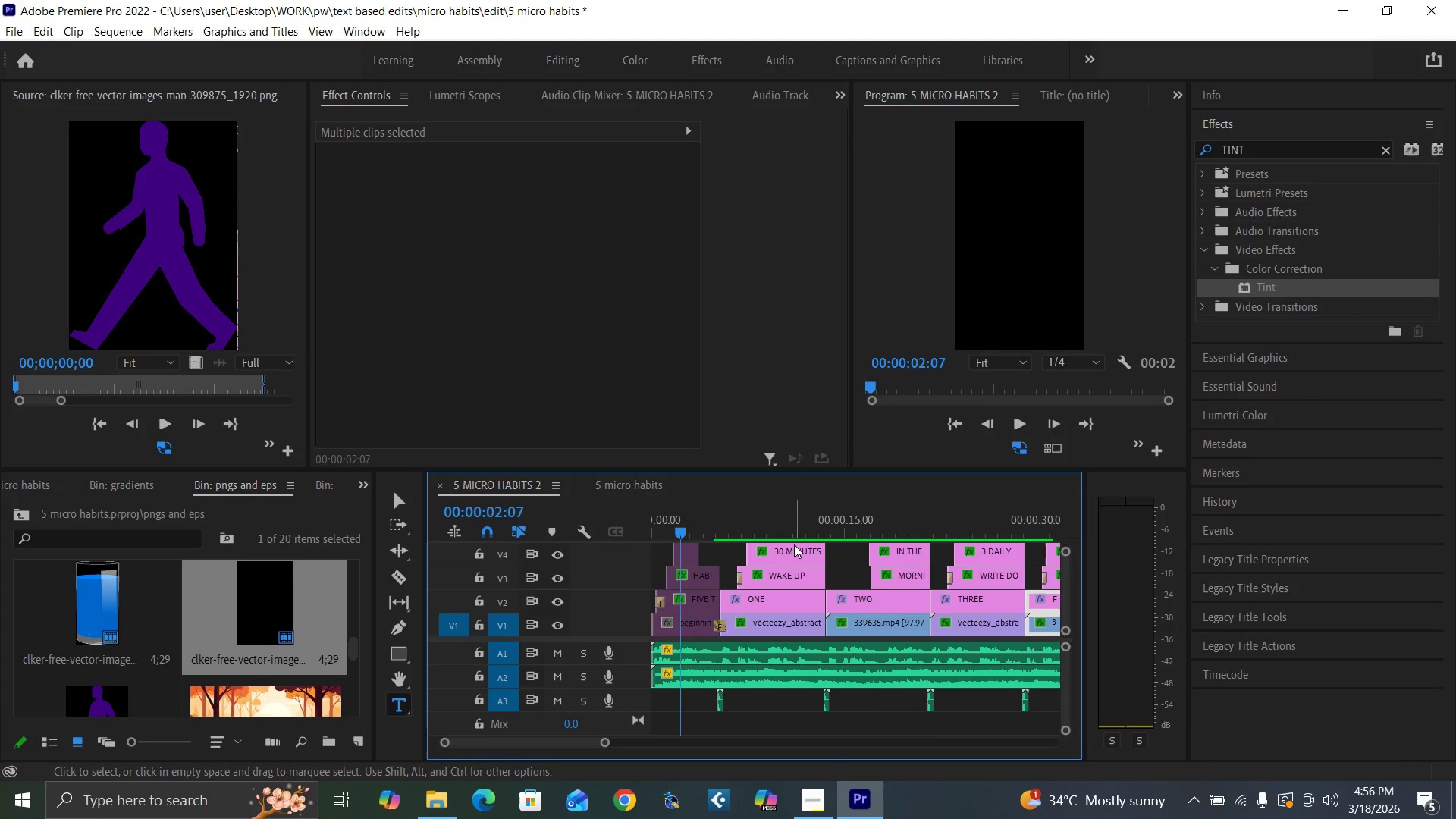 
key(Backquote)
 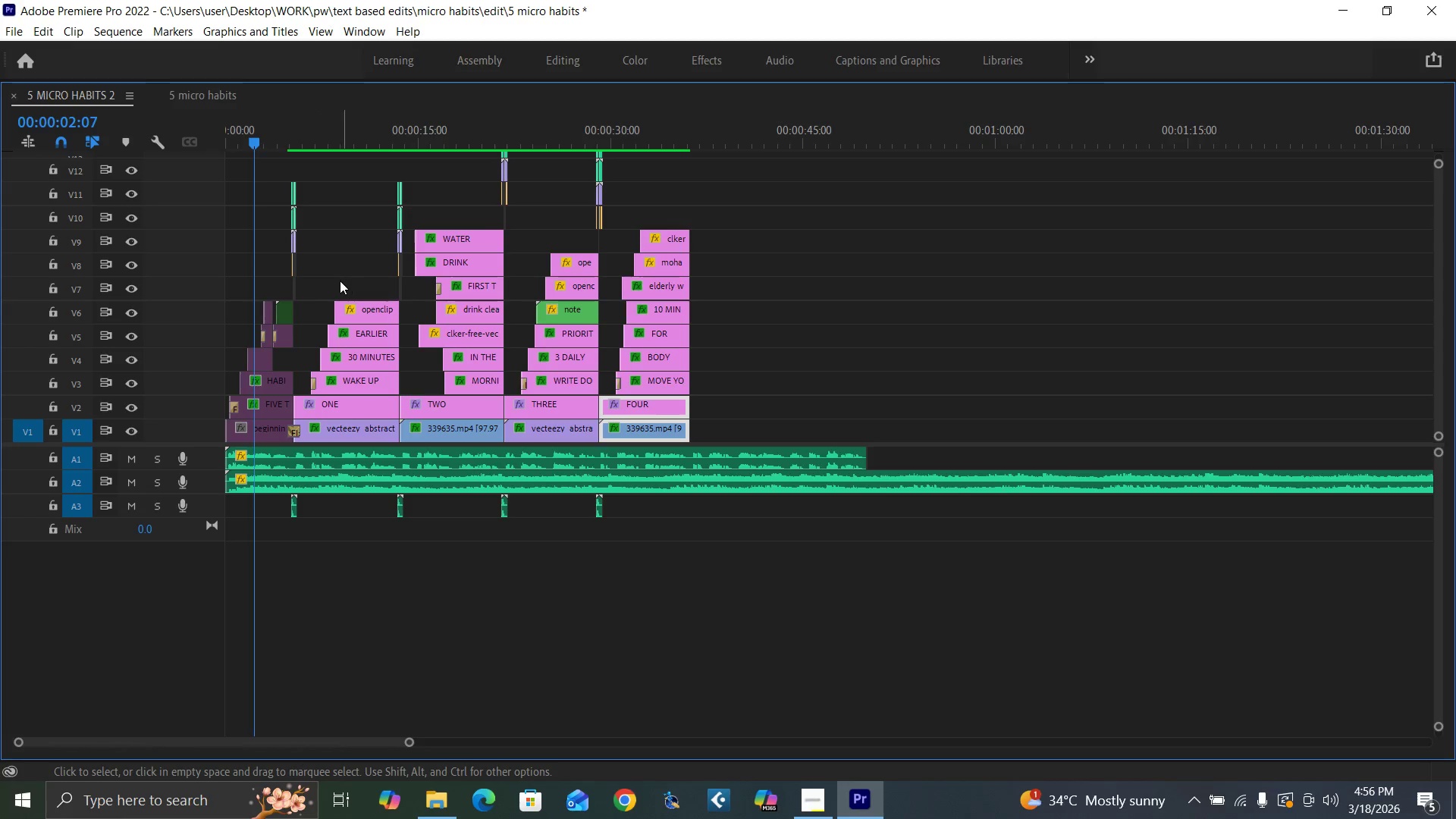 
left_click_drag(start_coordinate=[347, 284], to_coordinate=[362, 427])
 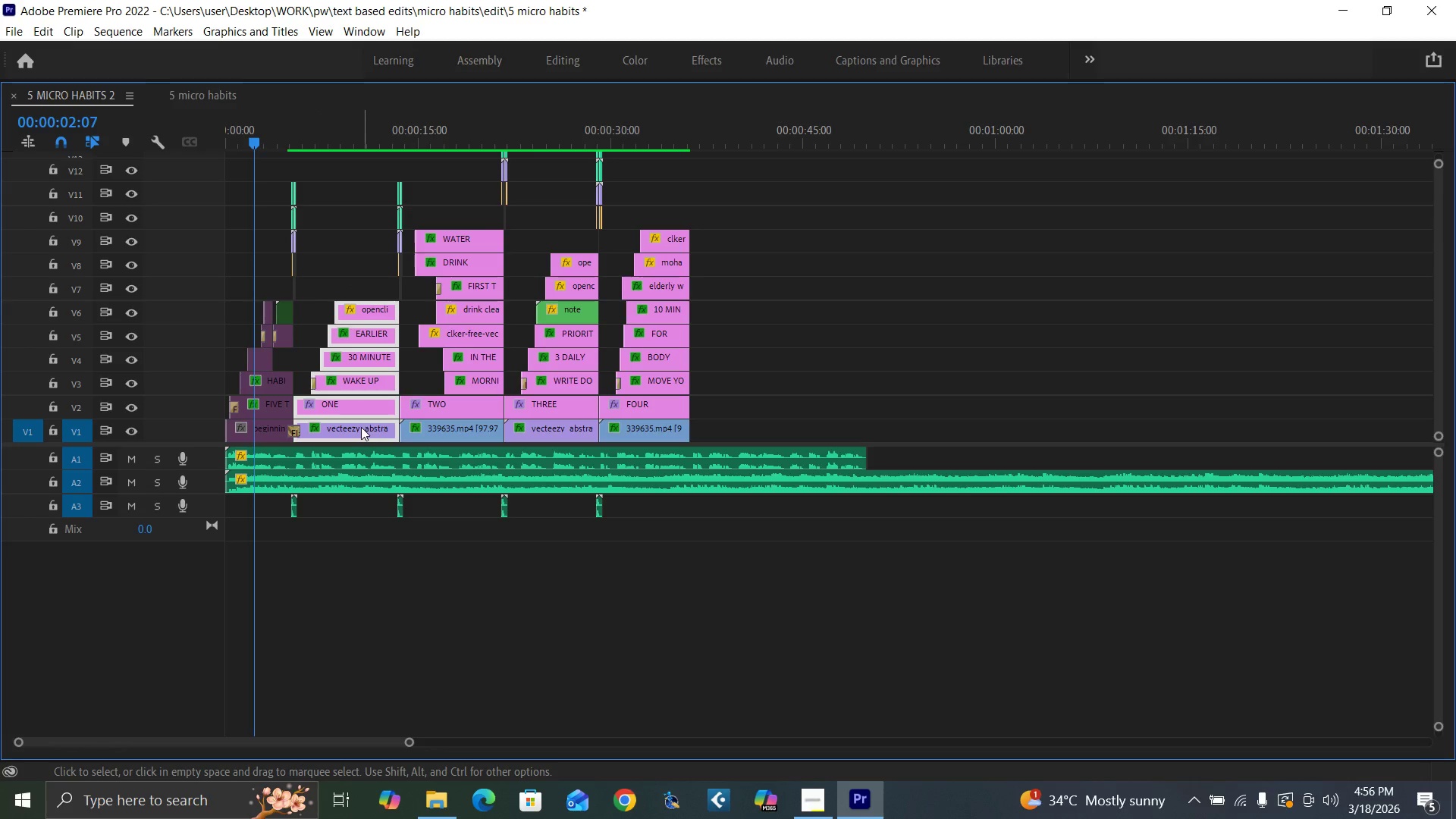 
key(Shift+E)
 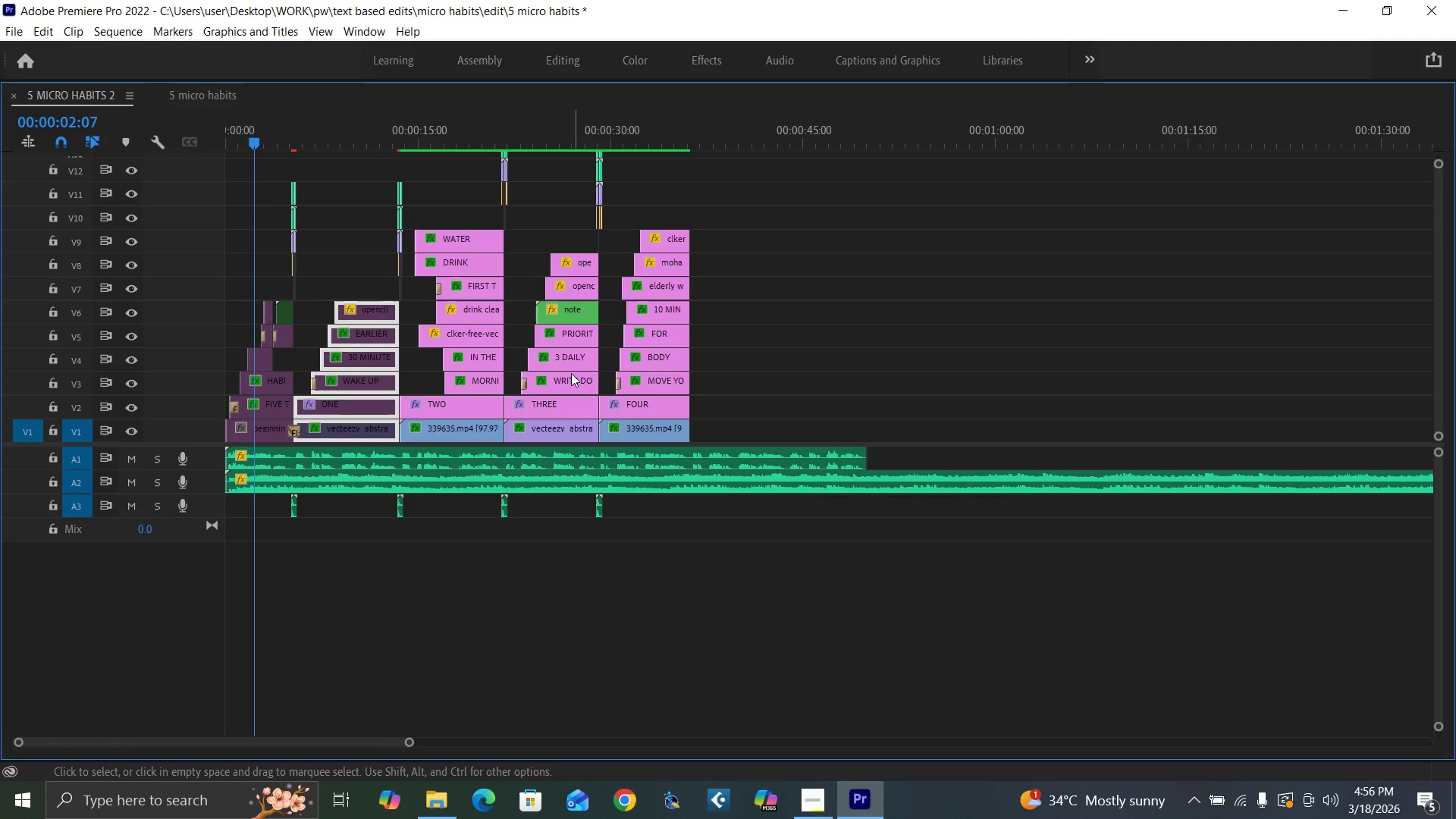 
left_click([557, 429])
 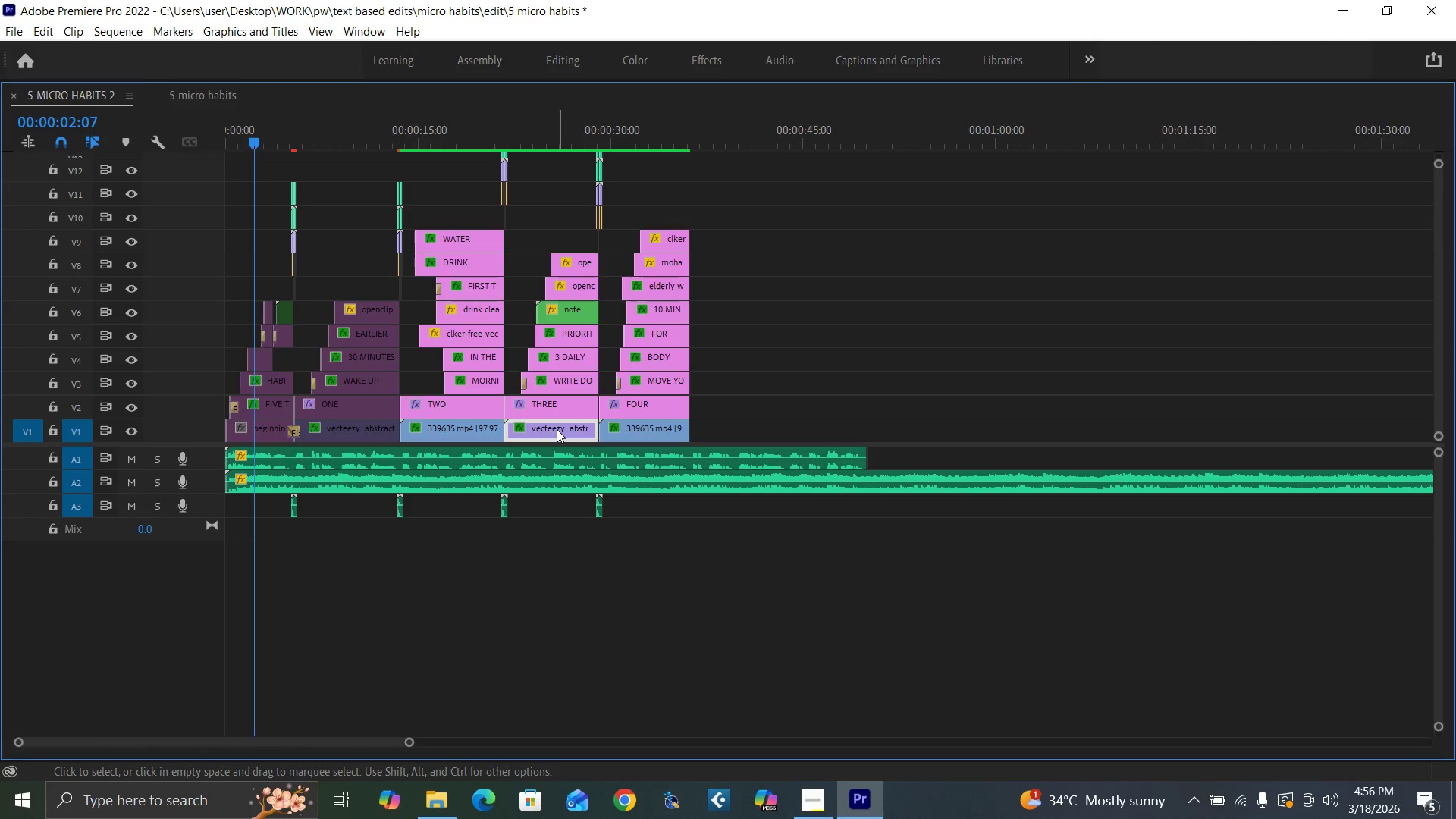 
hold_key(key=AltLeft, duration=1.52)
left_click_drag(start_coordinate=[557, 429], to_coordinate=[738, 434])
 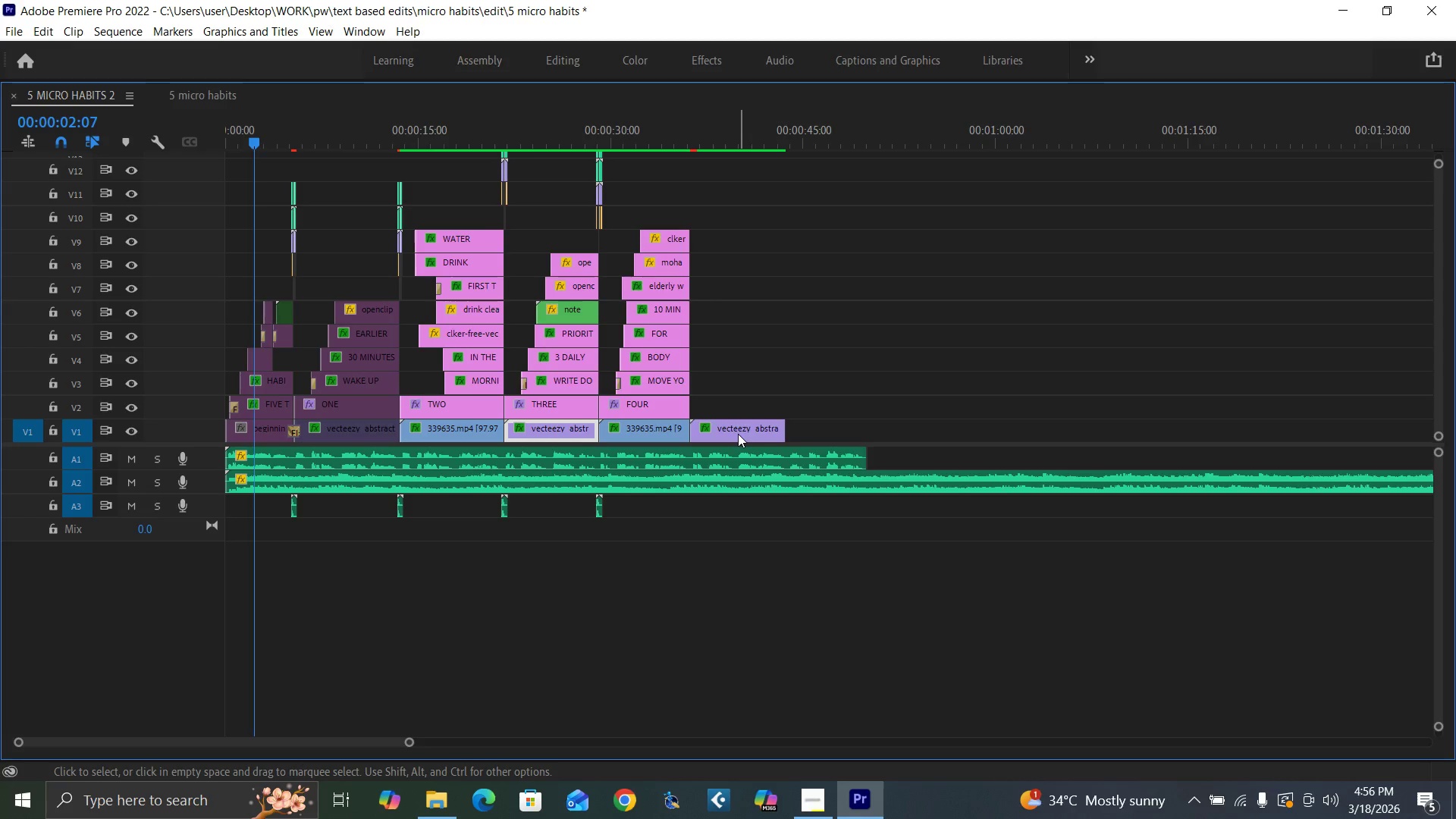 
hold_key(key=AltLeft, duration=0.31)
 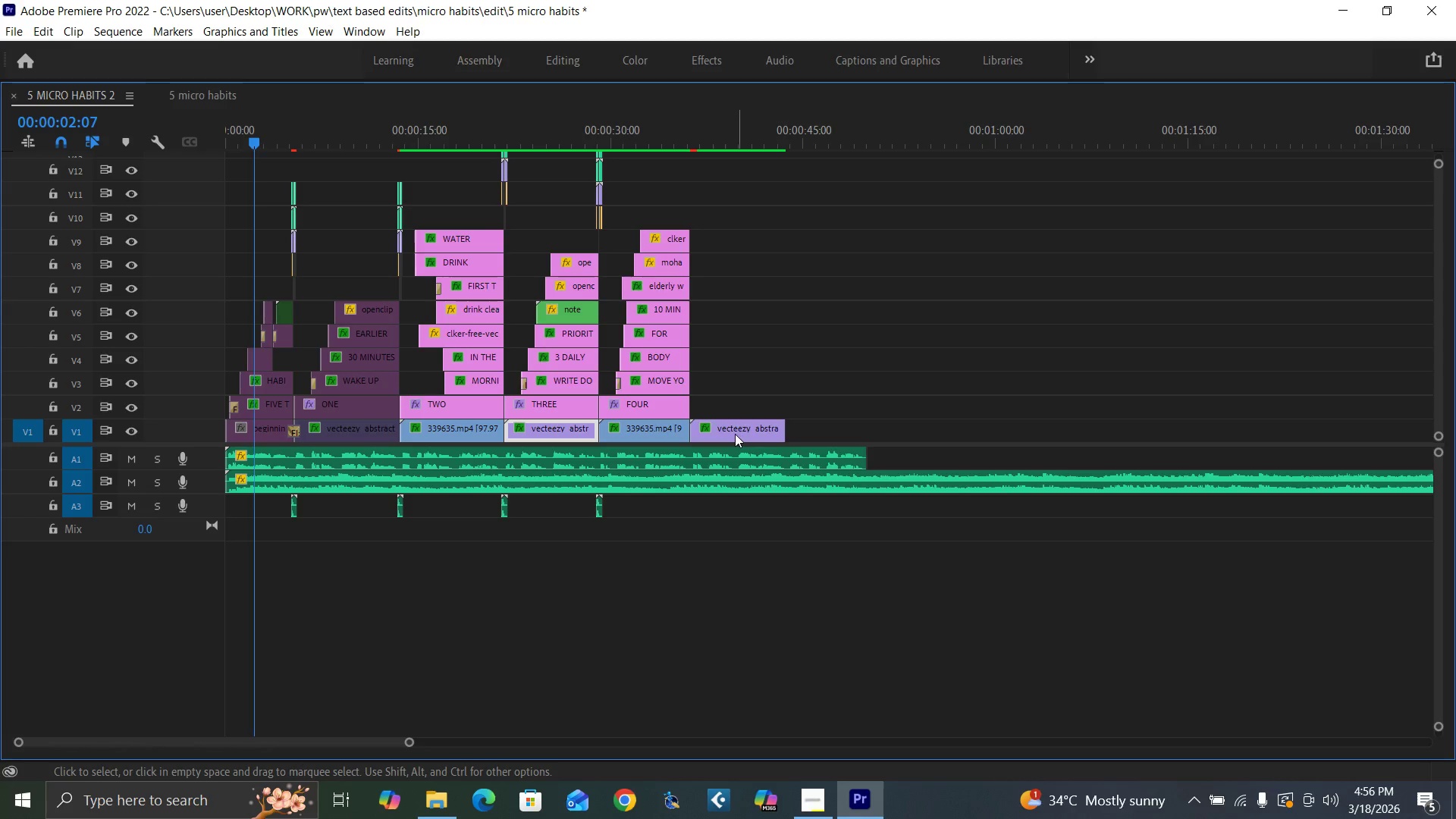 
key(Control+S)
 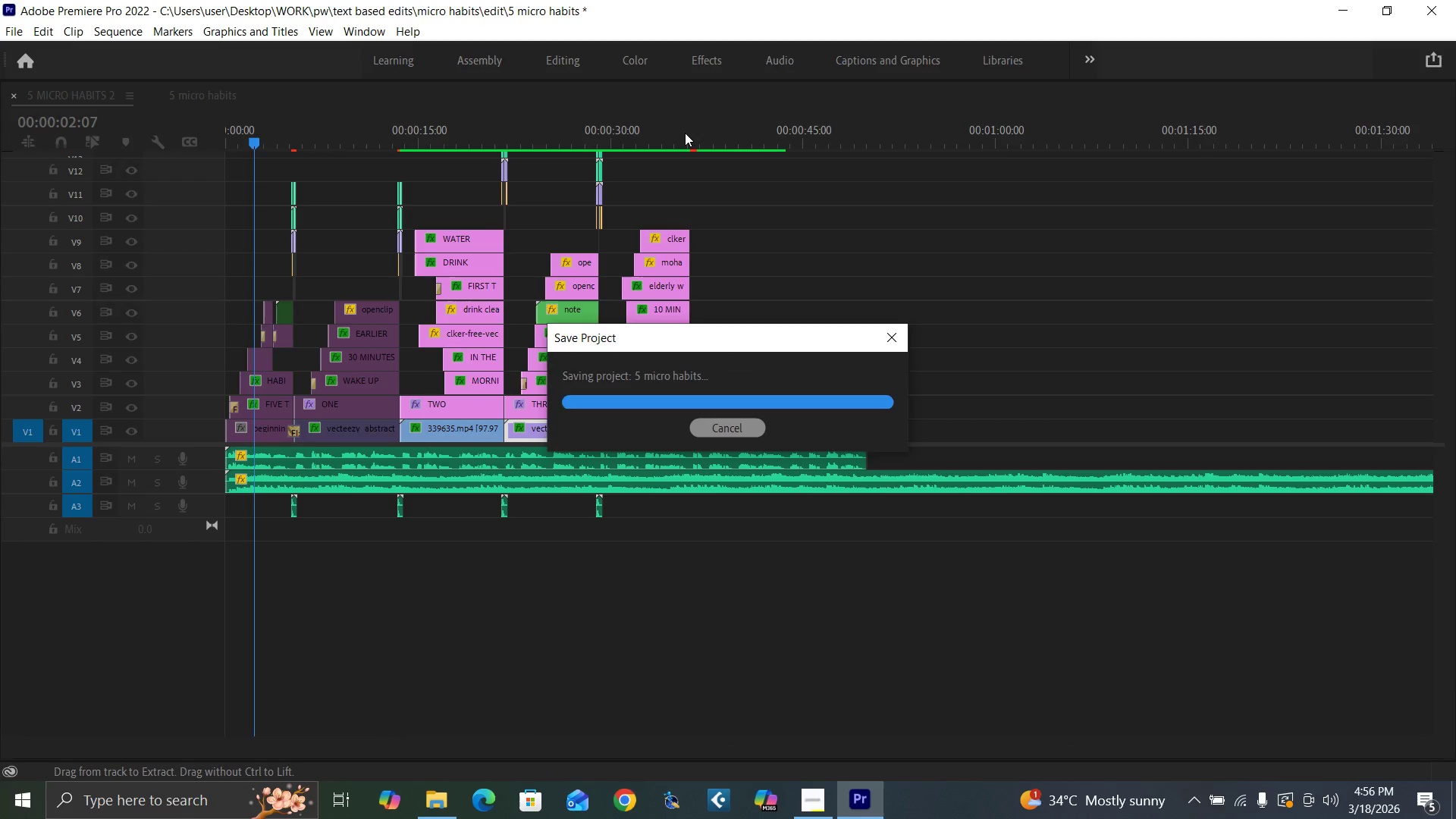 
left_click([685, 133])
 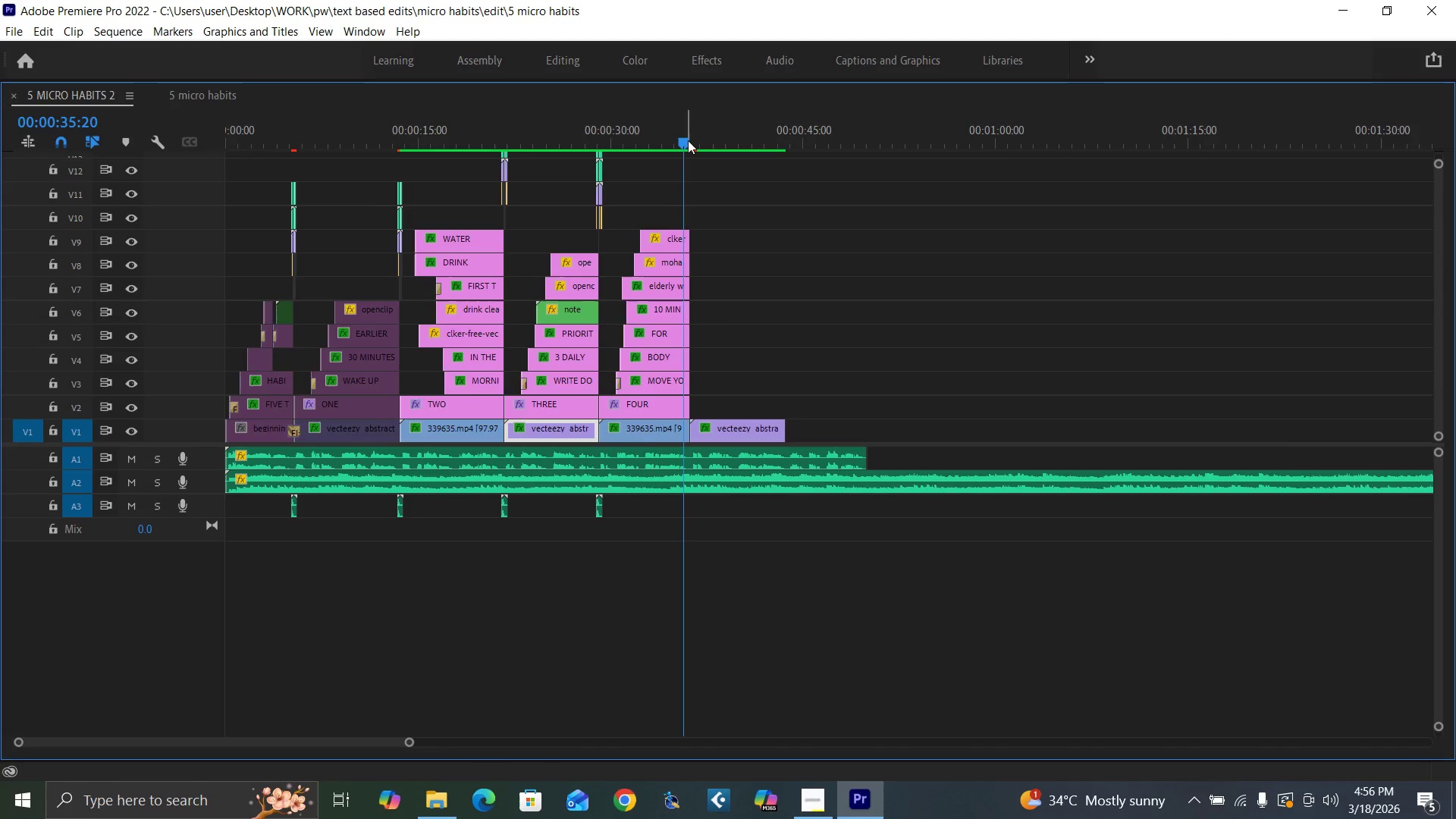 
key(Equal)
 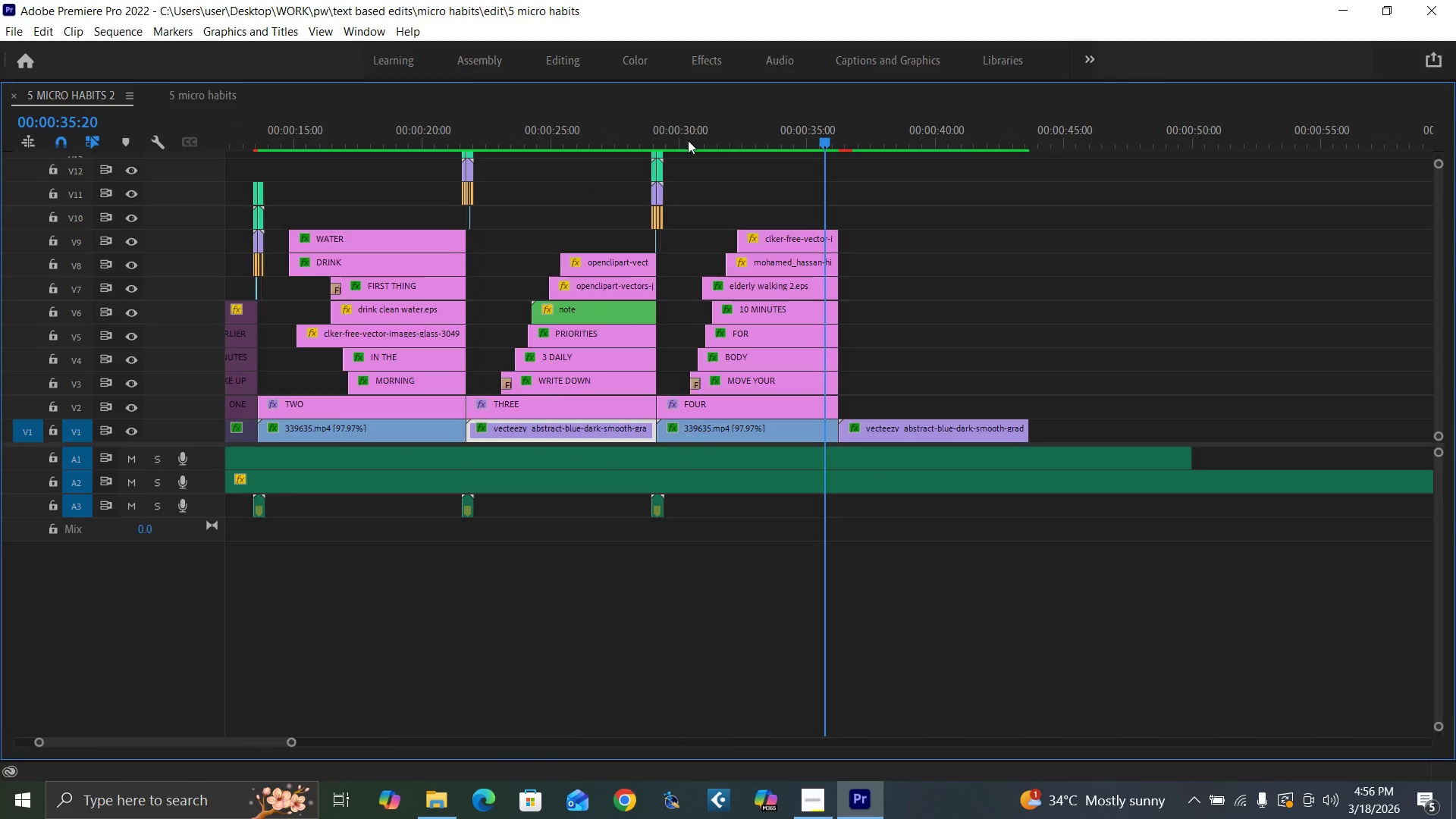 
key(Equal)
 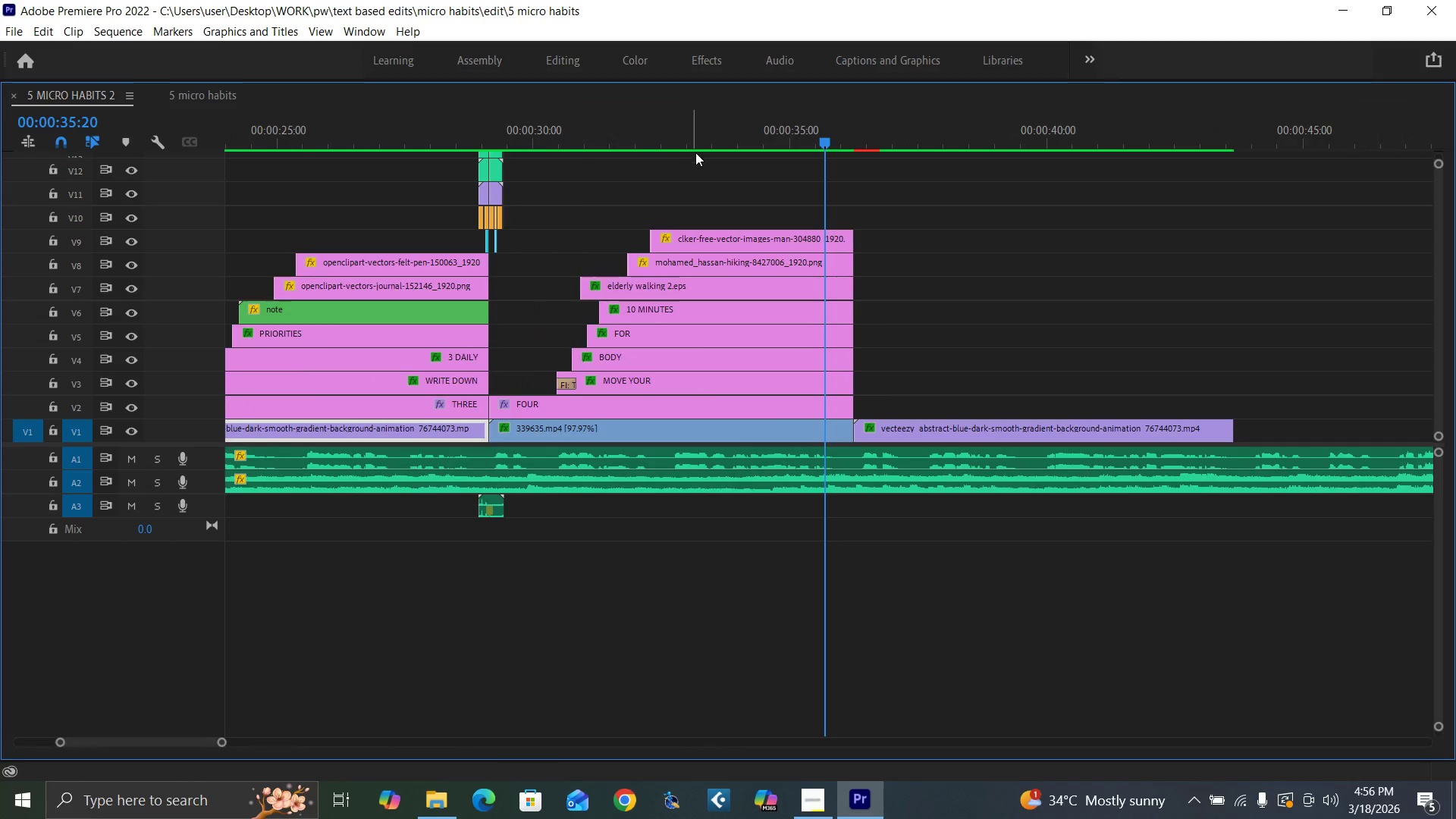 
key(Equal)
 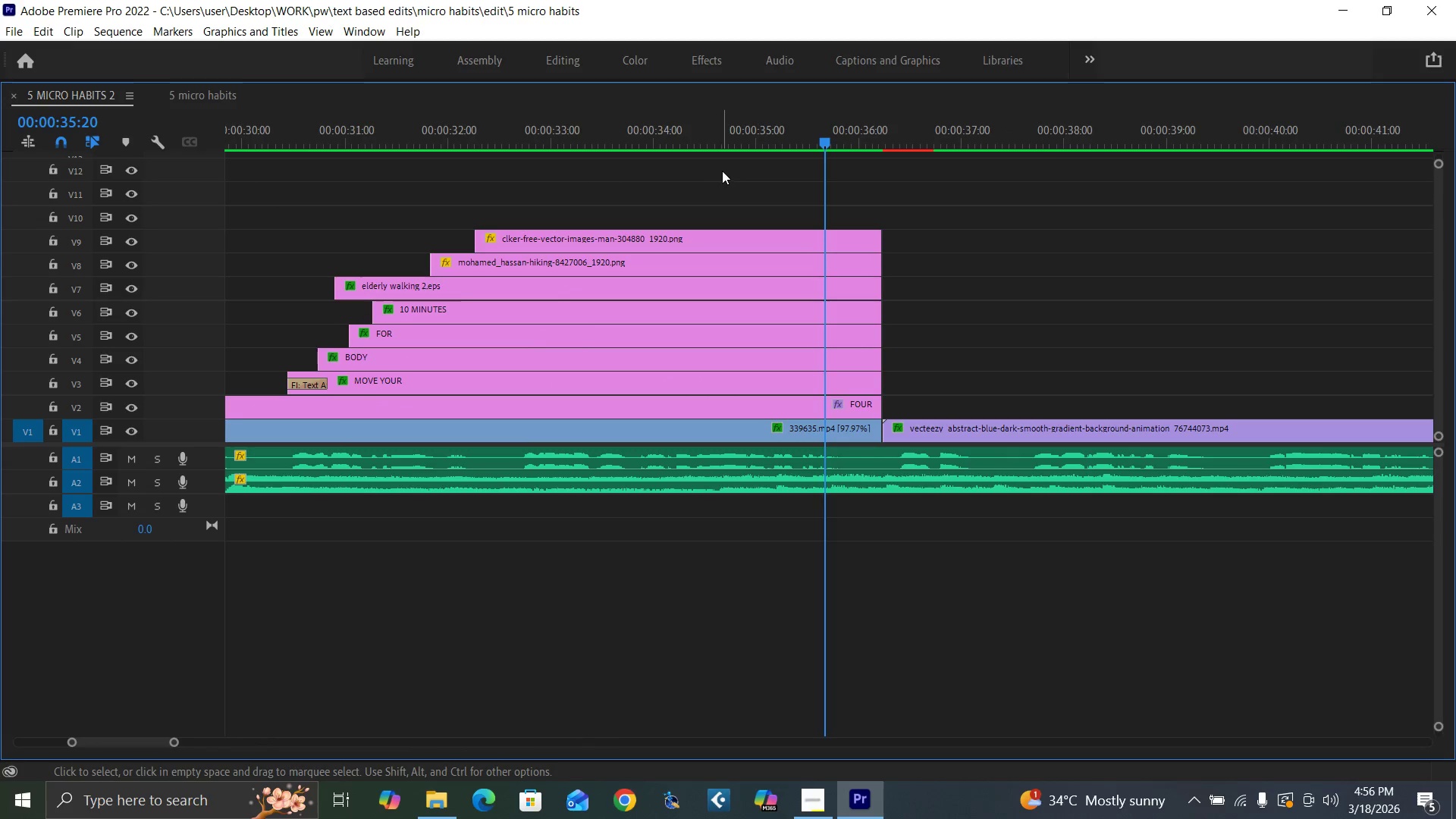 
key(Minus)
 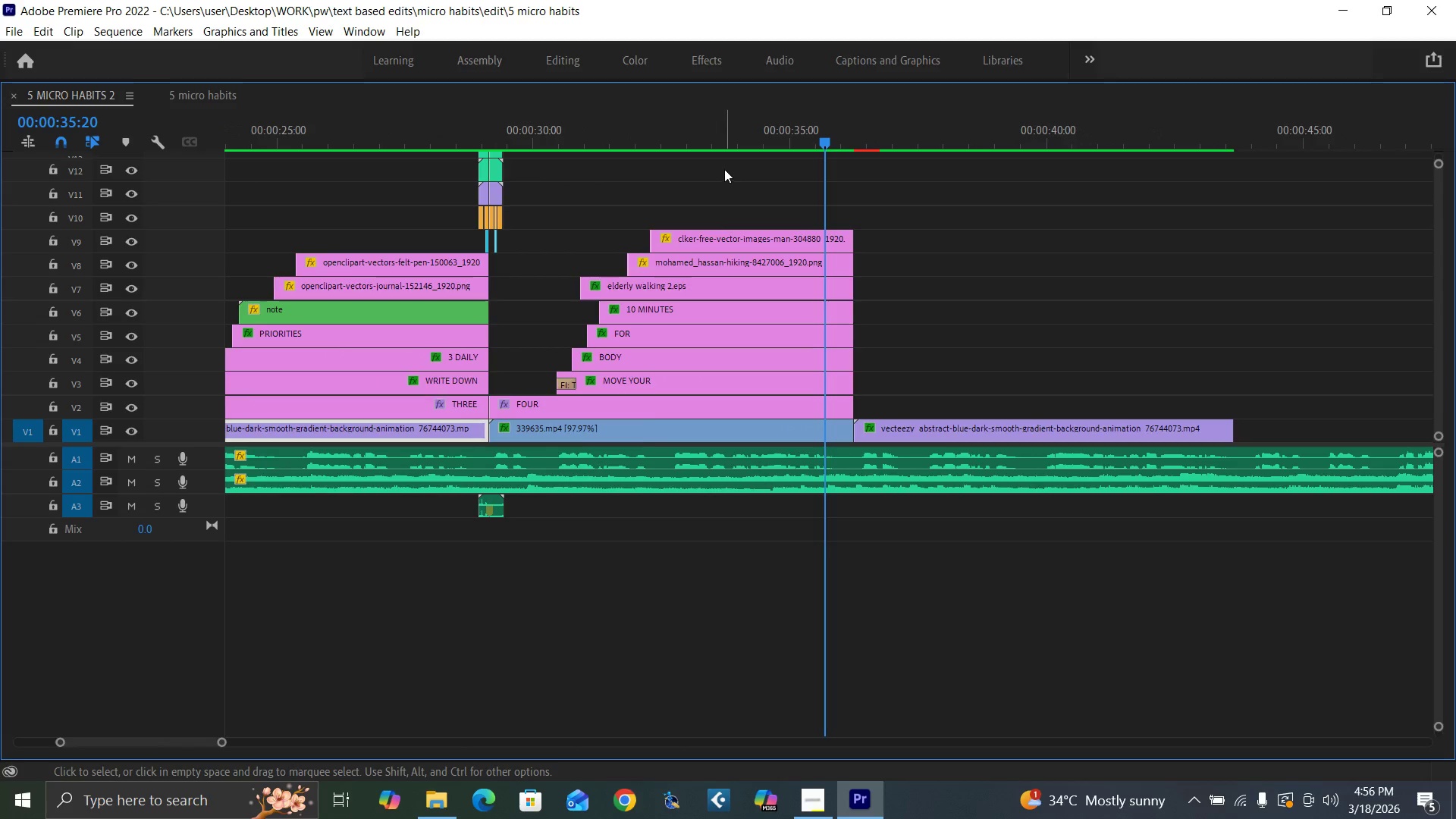 
key(Minus)
 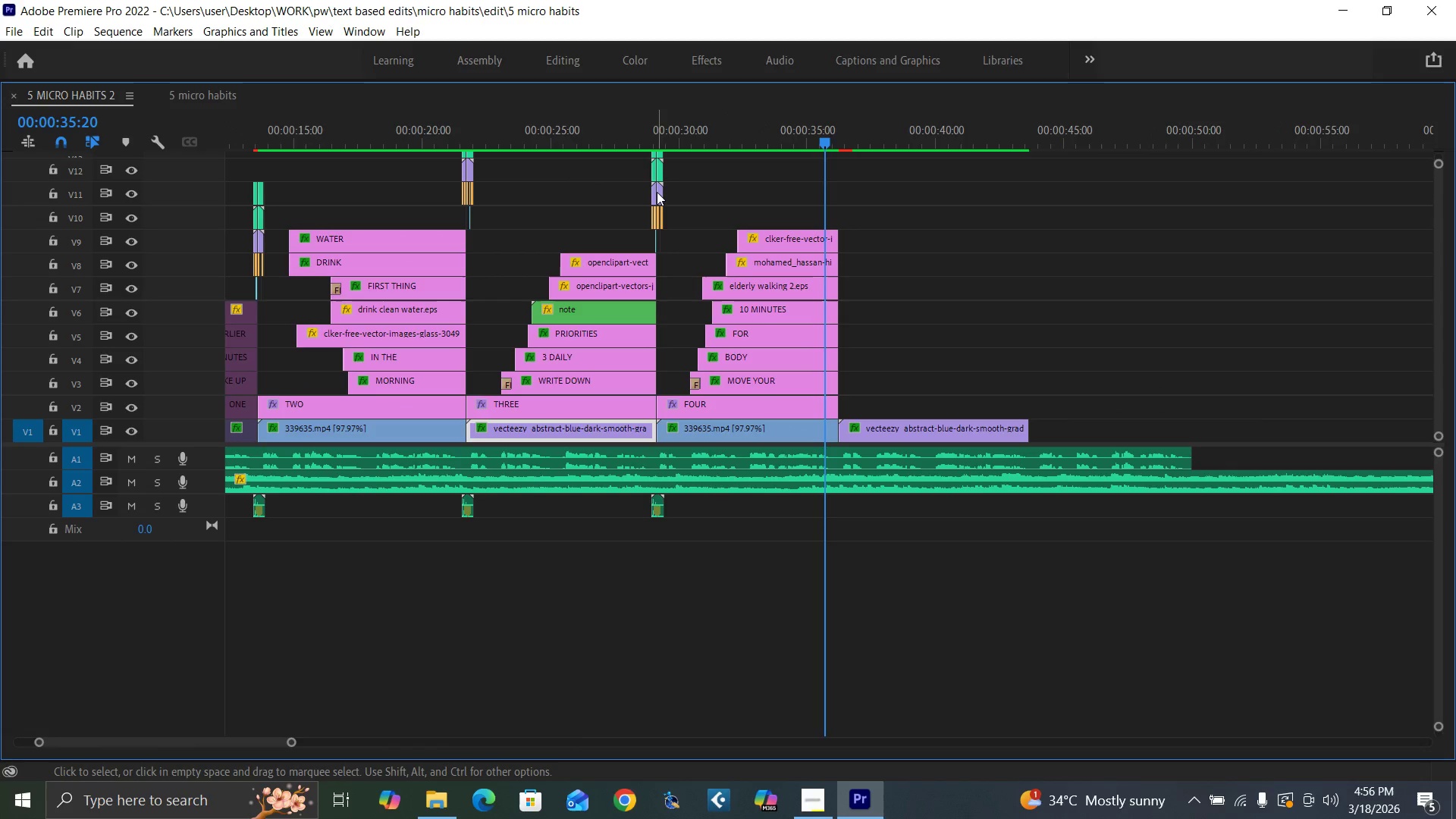 
left_click([657, 193])
 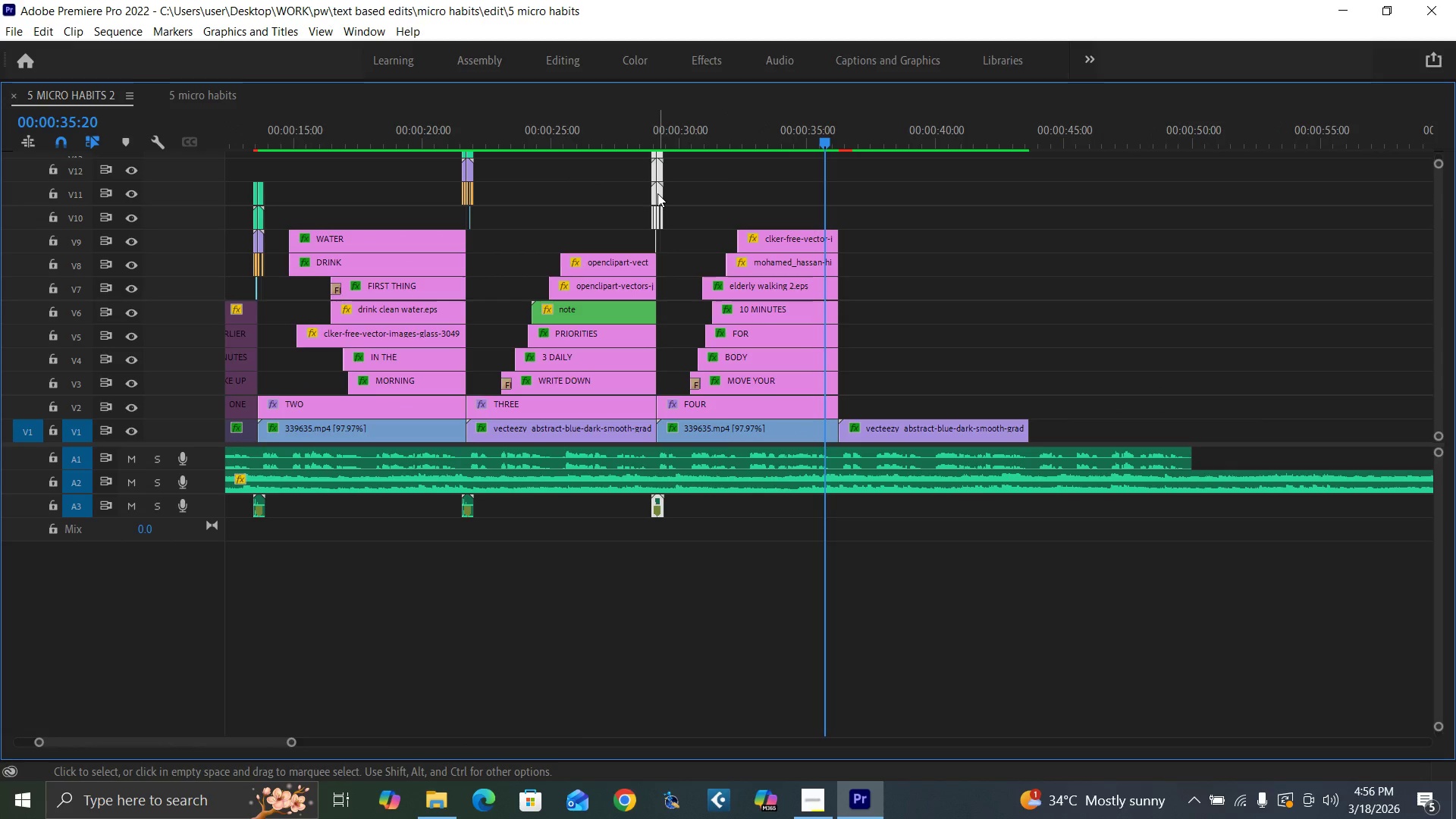 
hold_key(key=AltLeft, duration=1.5)
left_click_drag(start_coordinate=[657, 193], to_coordinate=[885, 174])
 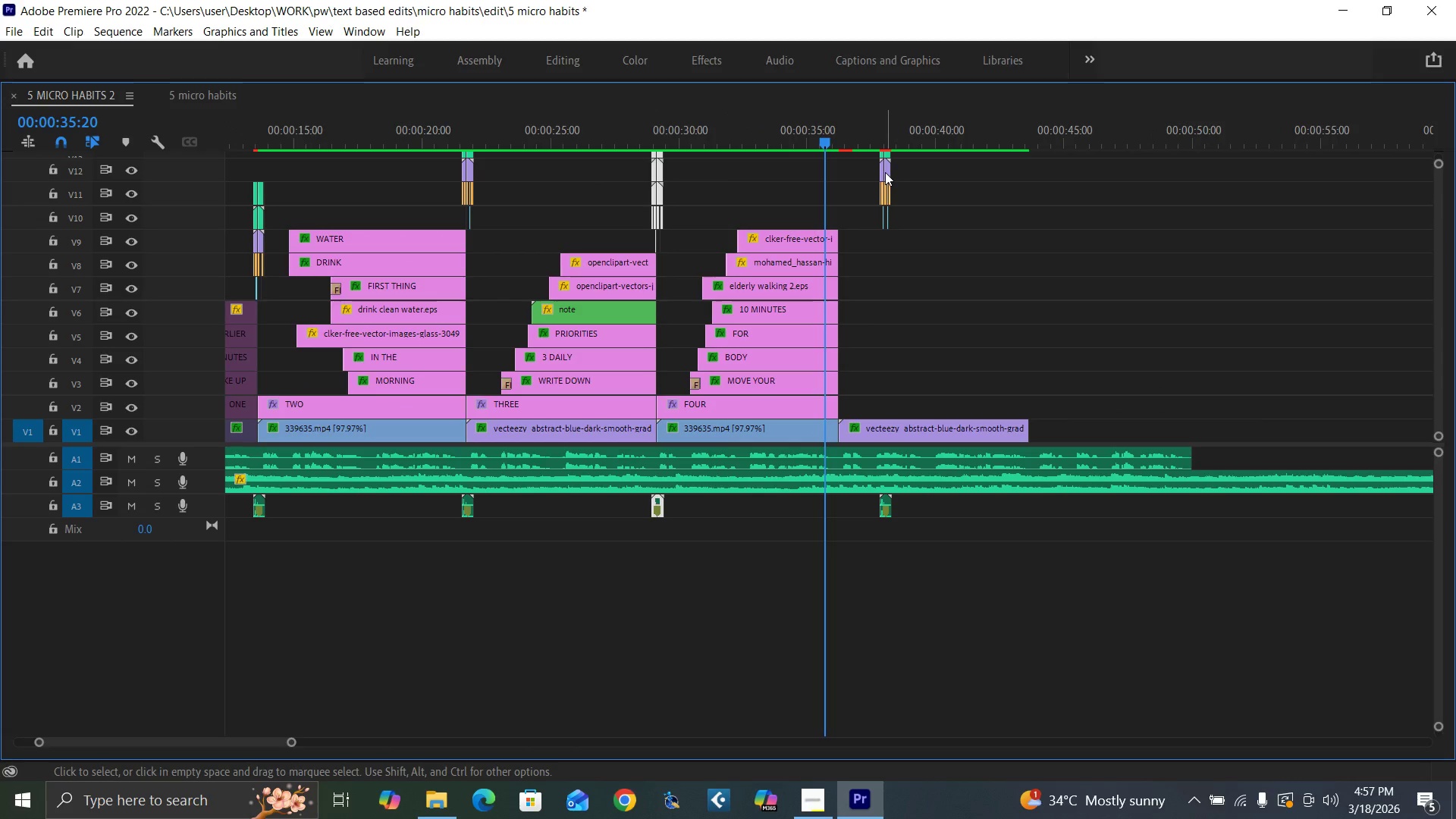 
hold_key(key=AltLeft, duration=0.8)
 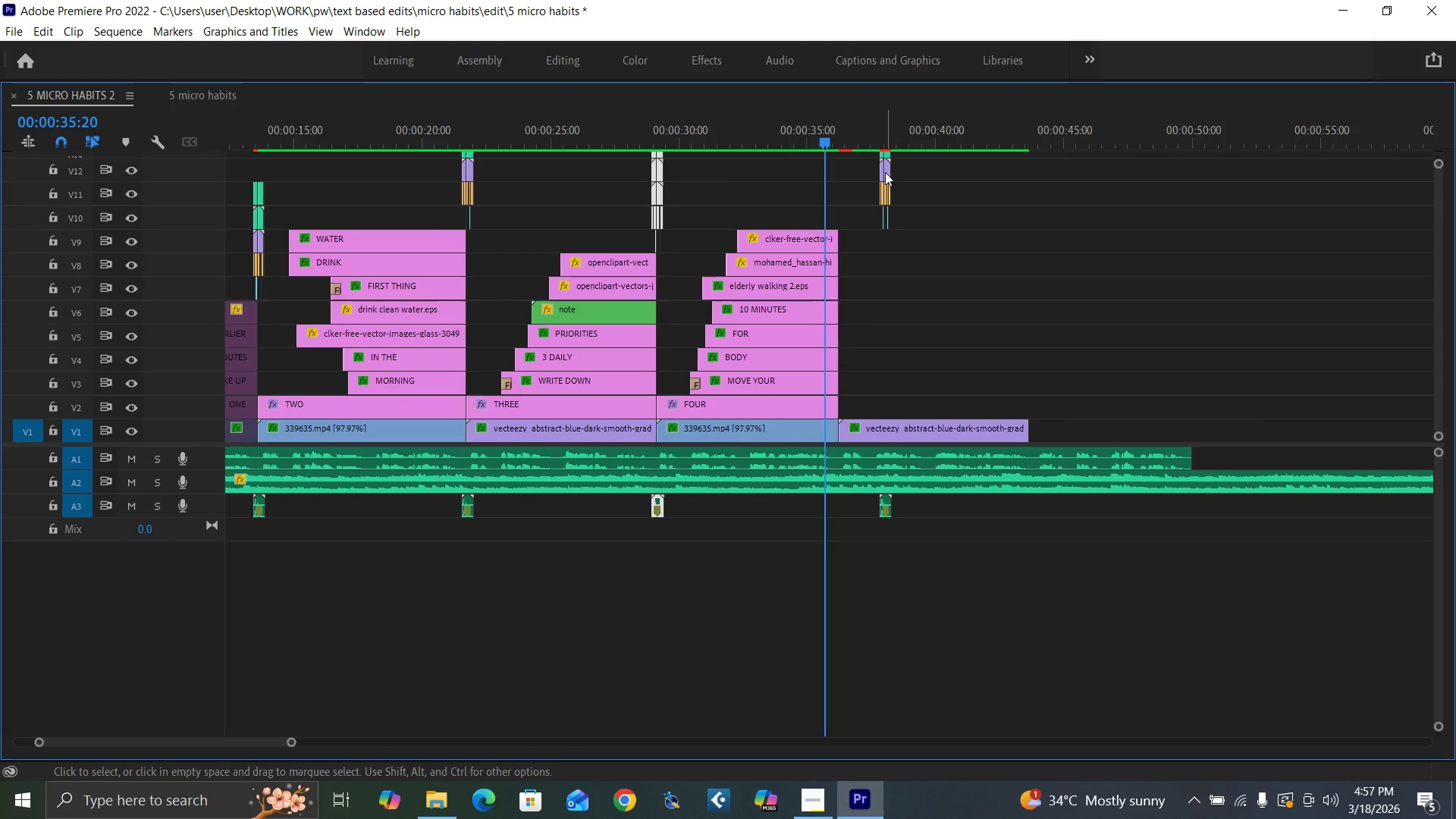 
left_click_drag(start_coordinate=[885, 171], to_coordinate=[885, 158])
 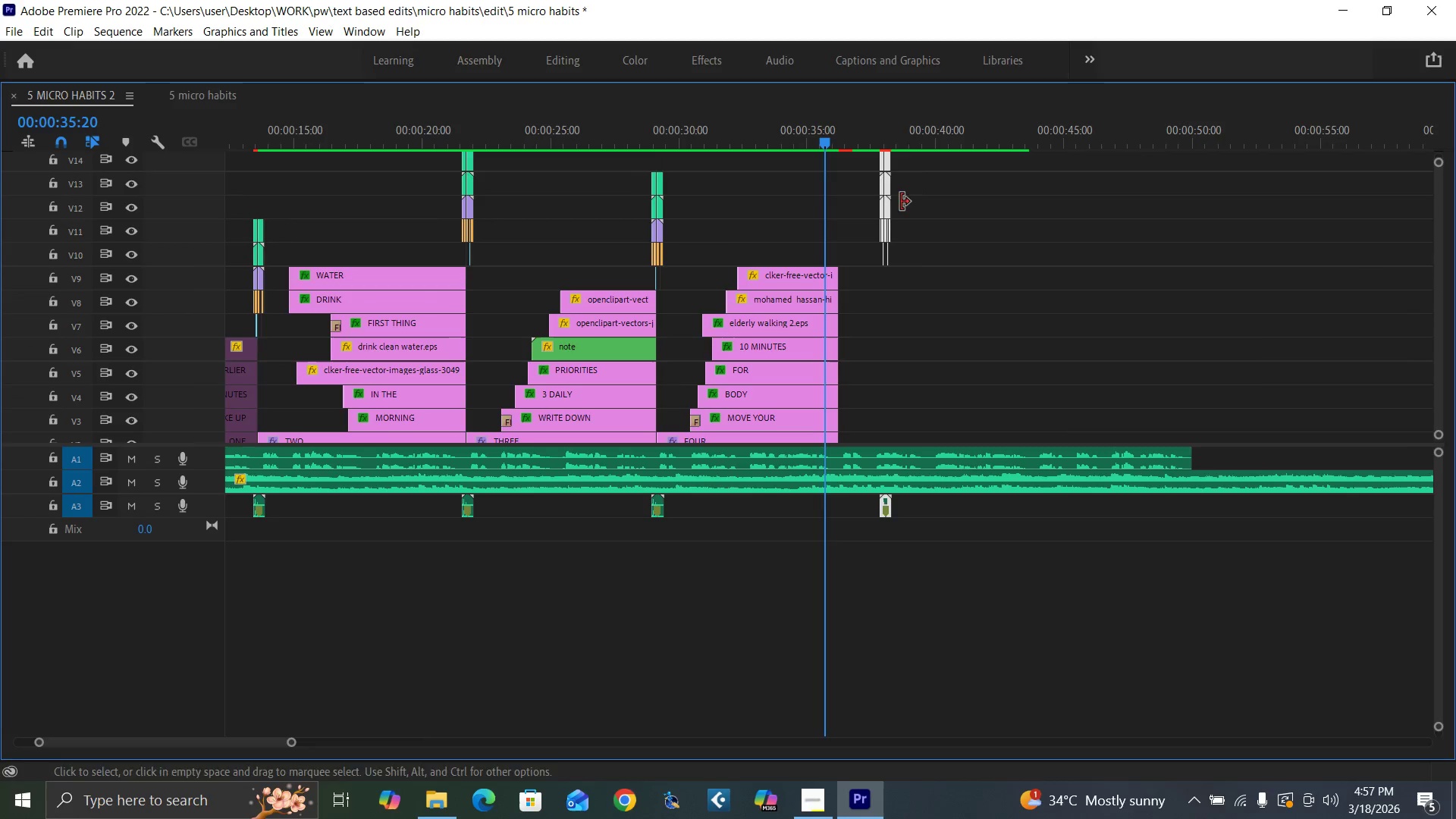 
left_click_drag(start_coordinate=[887, 215], to_coordinate=[837, 211])
 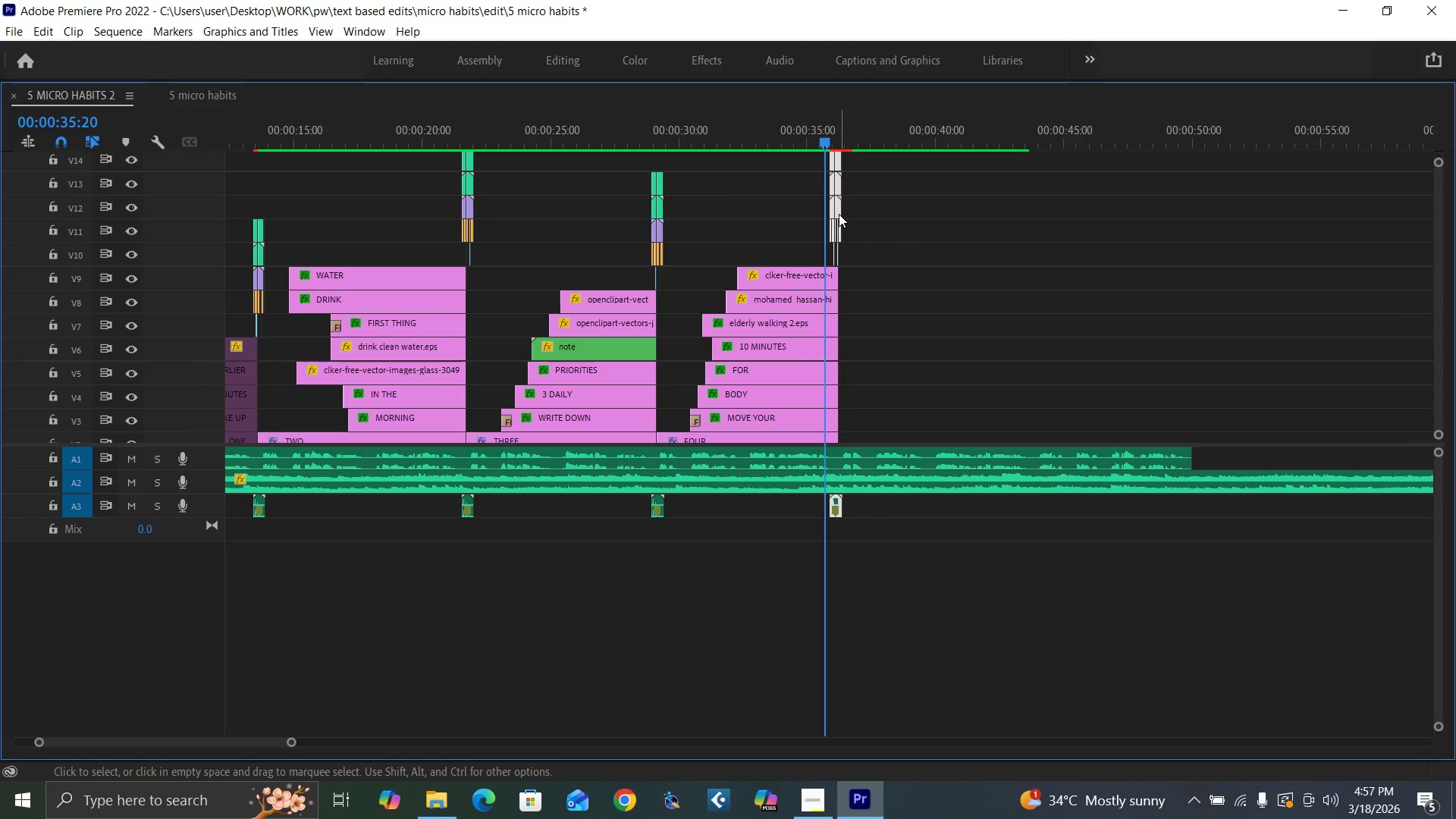 
key(Equal)
 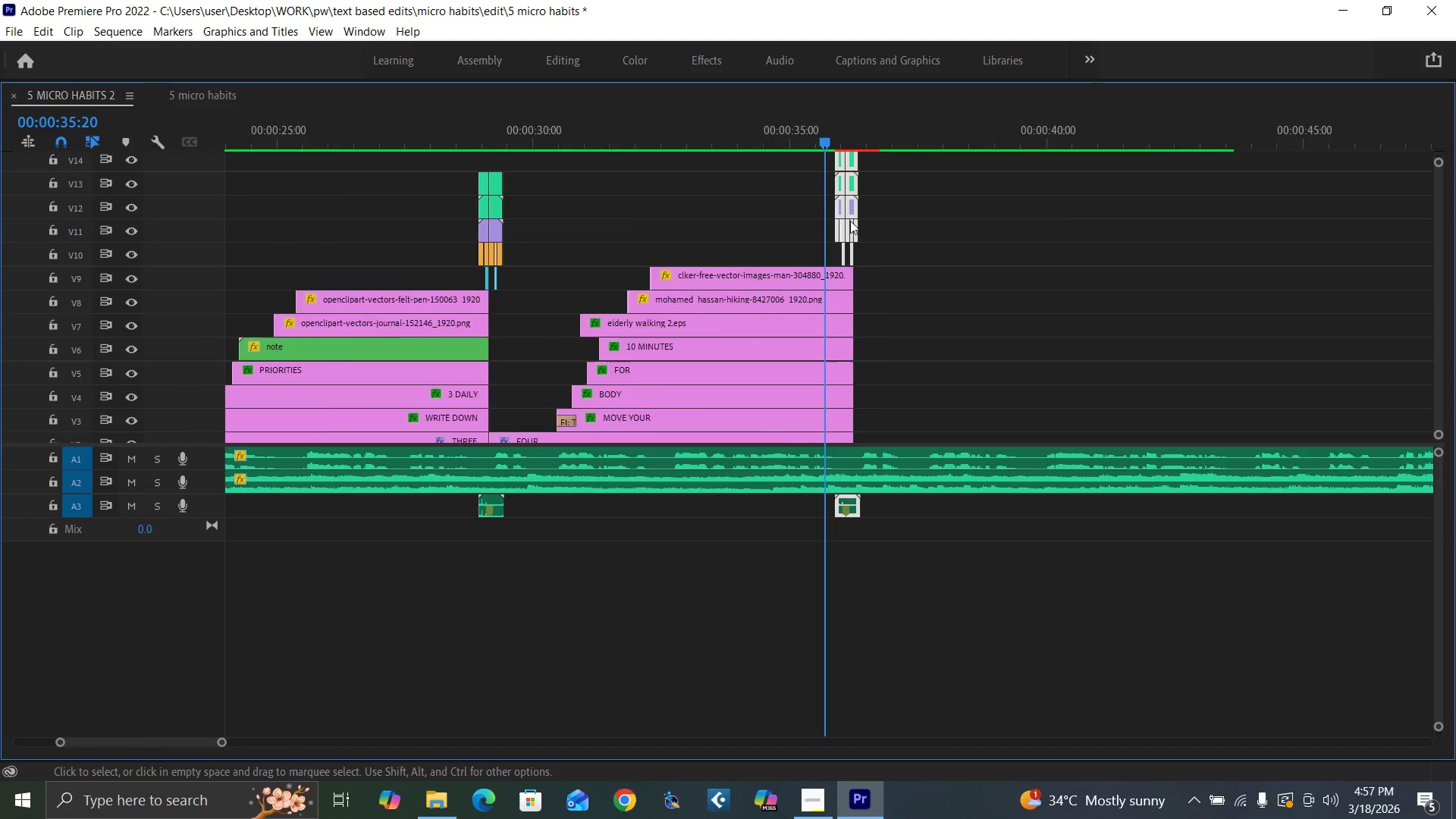 
key(Equal)
 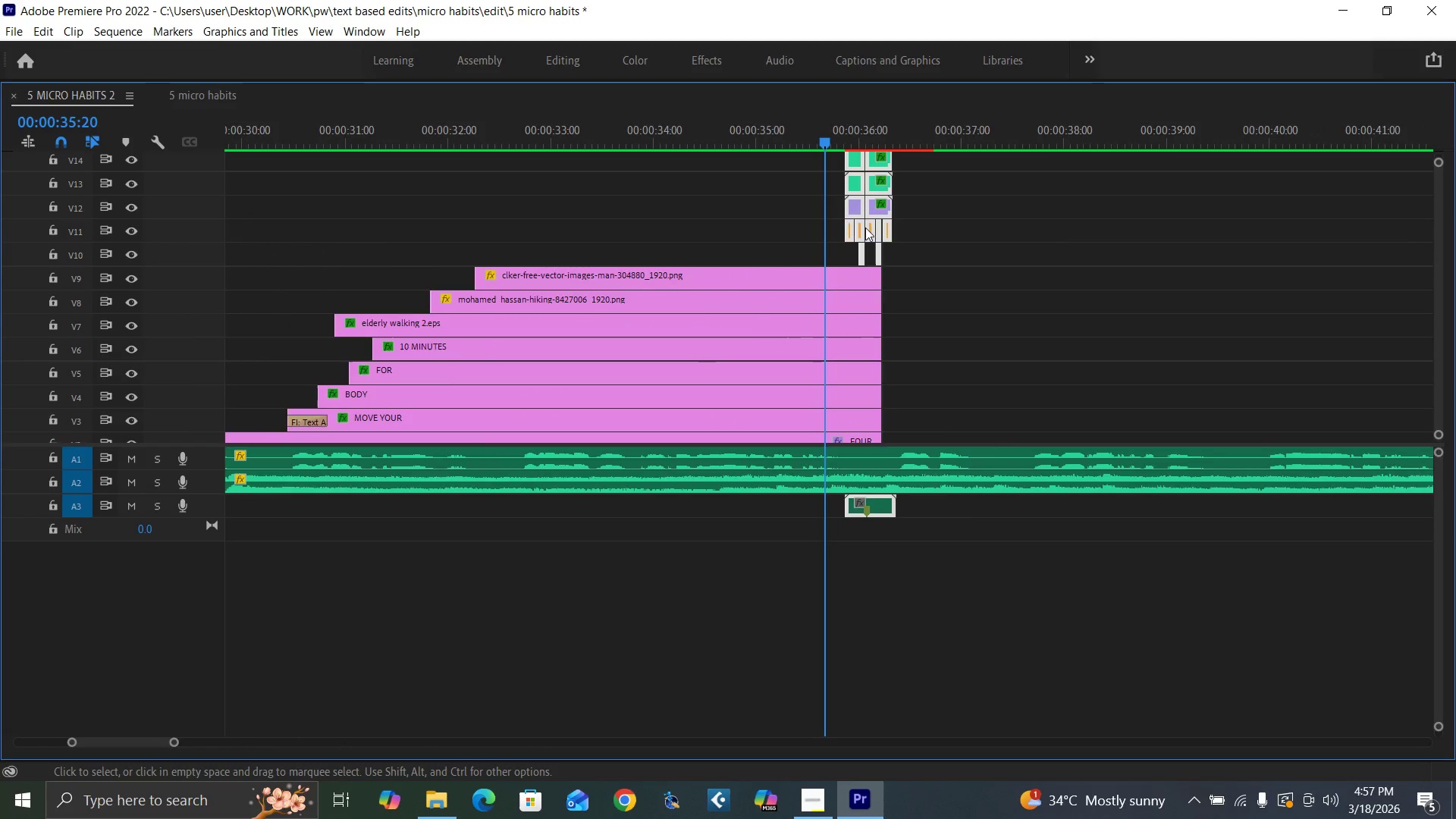 
key(Equal)
 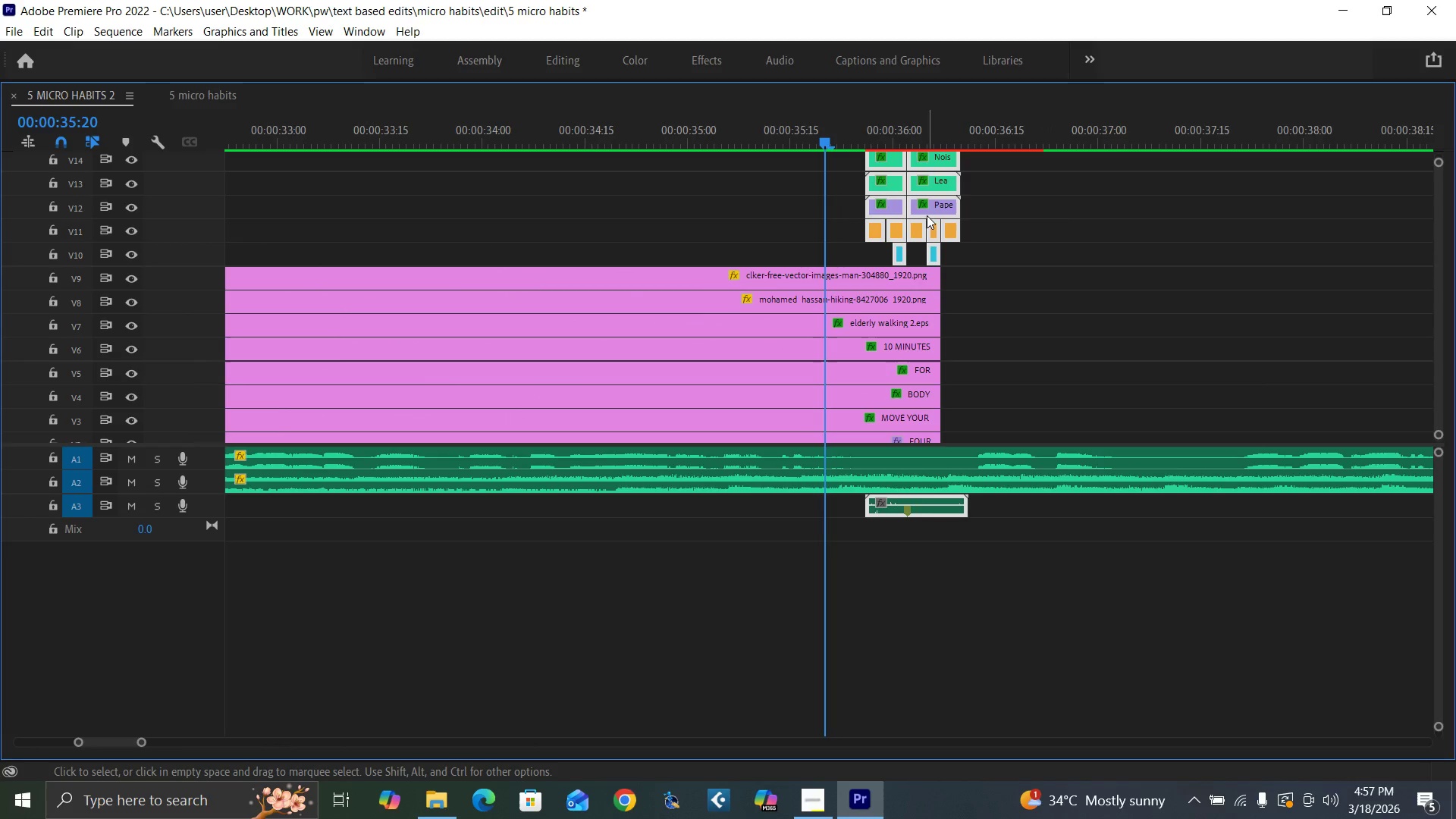 
left_click_drag(start_coordinate=[927, 210], to_coordinate=[960, 213])
 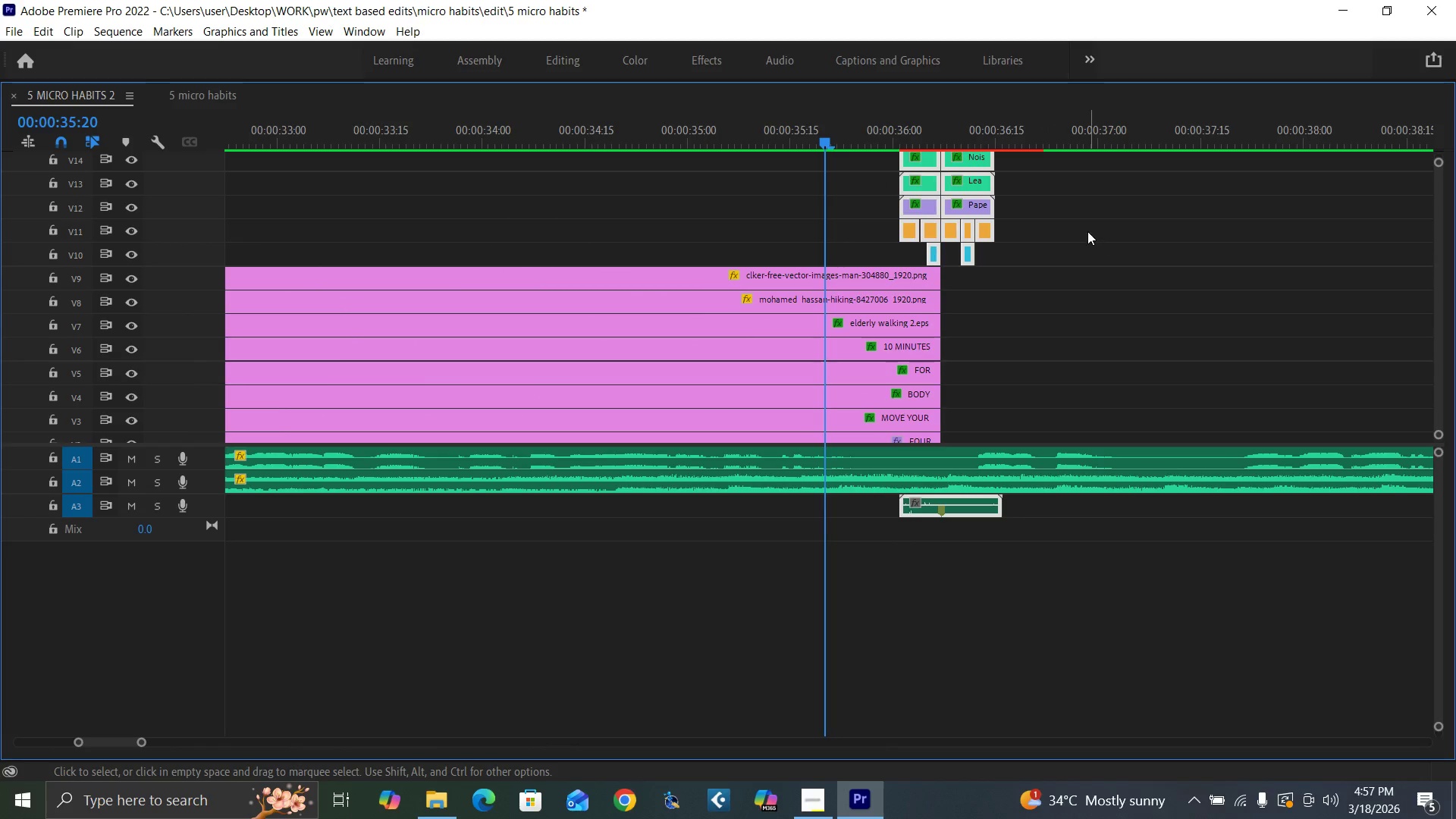 
key(Control+S)
 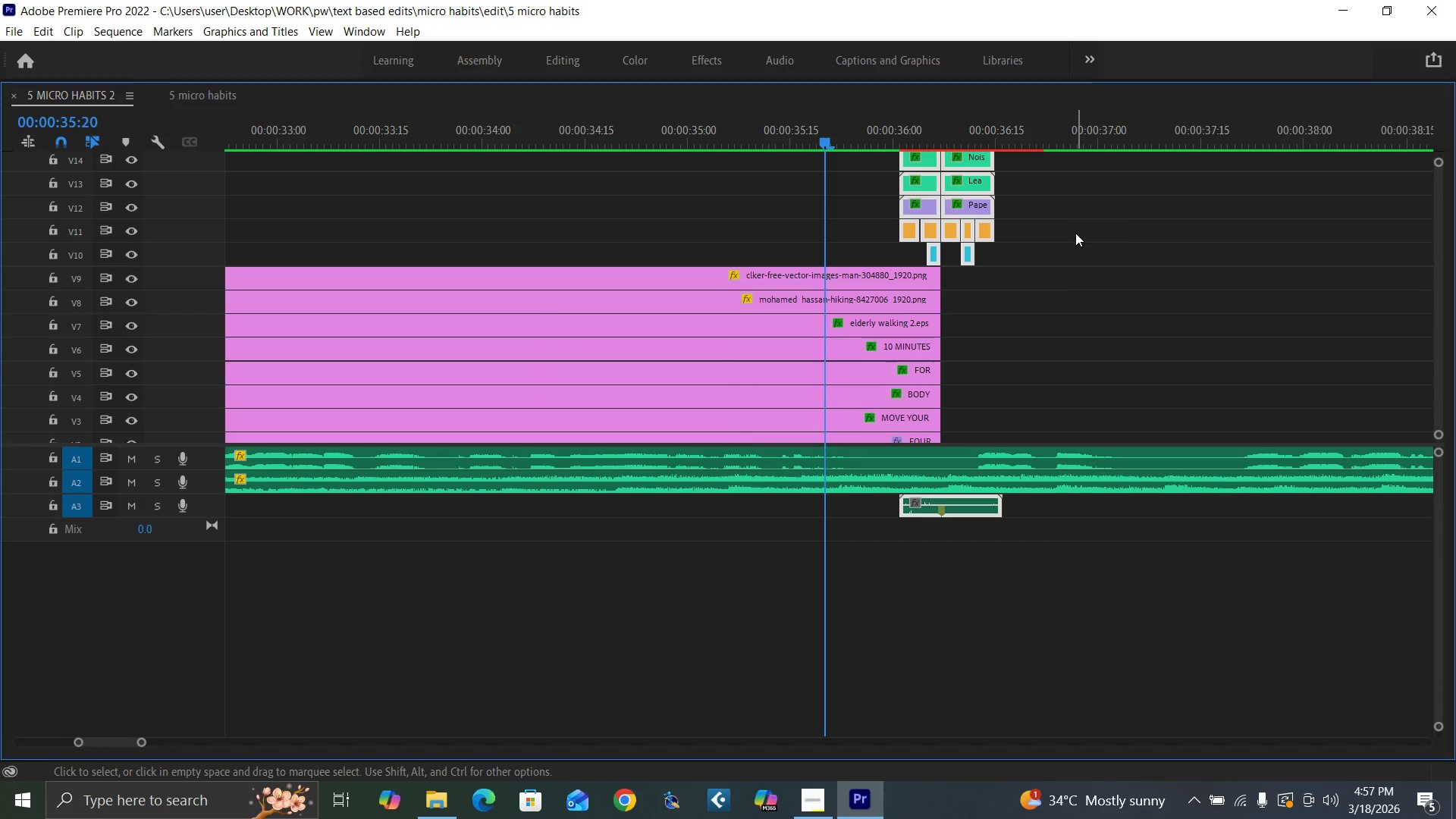 
key(Backquote)
 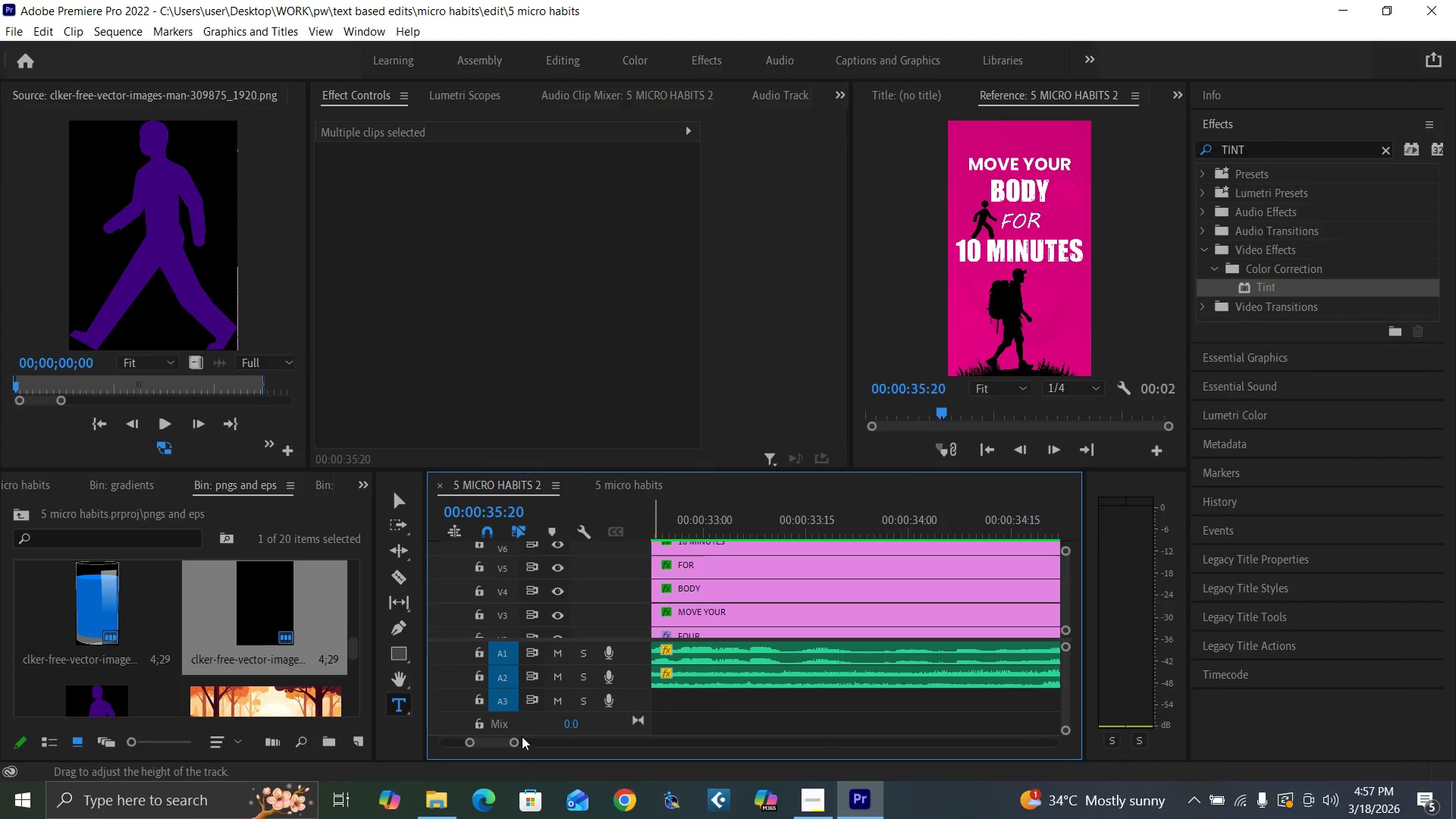 
left_click_drag(start_coordinate=[516, 742], to_coordinate=[584, 764])
 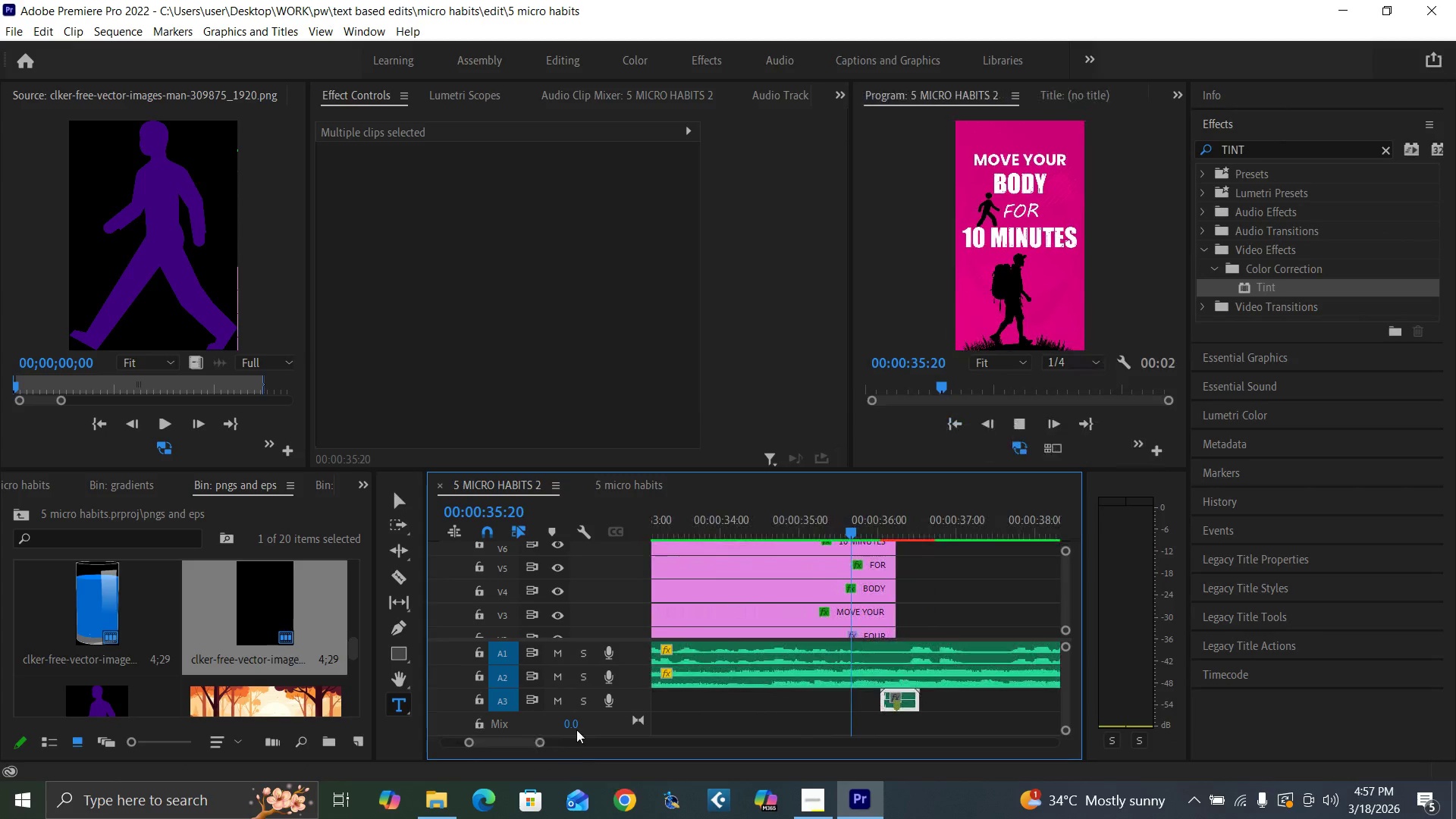 
key(Space)
 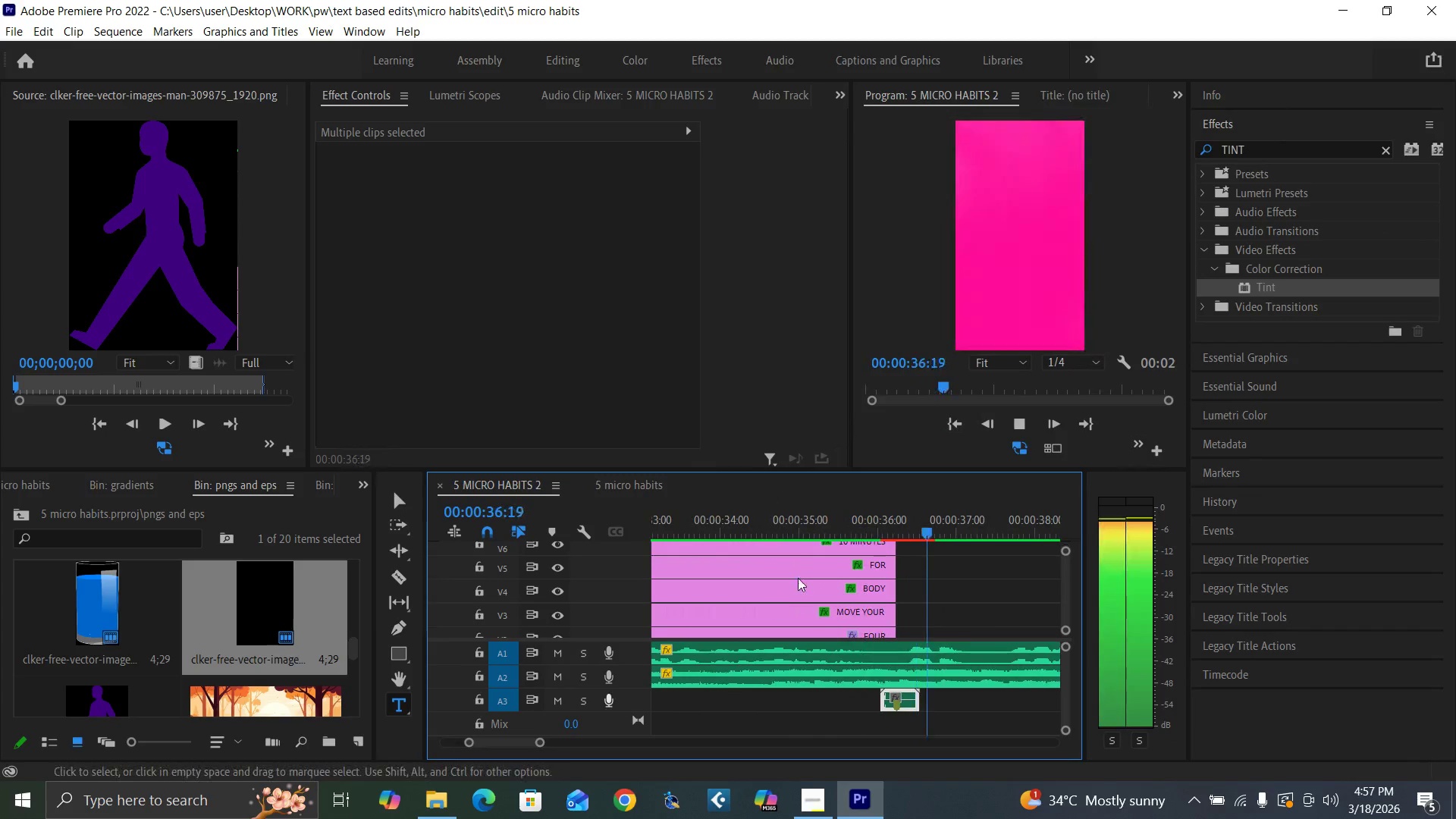 
key(Space)
 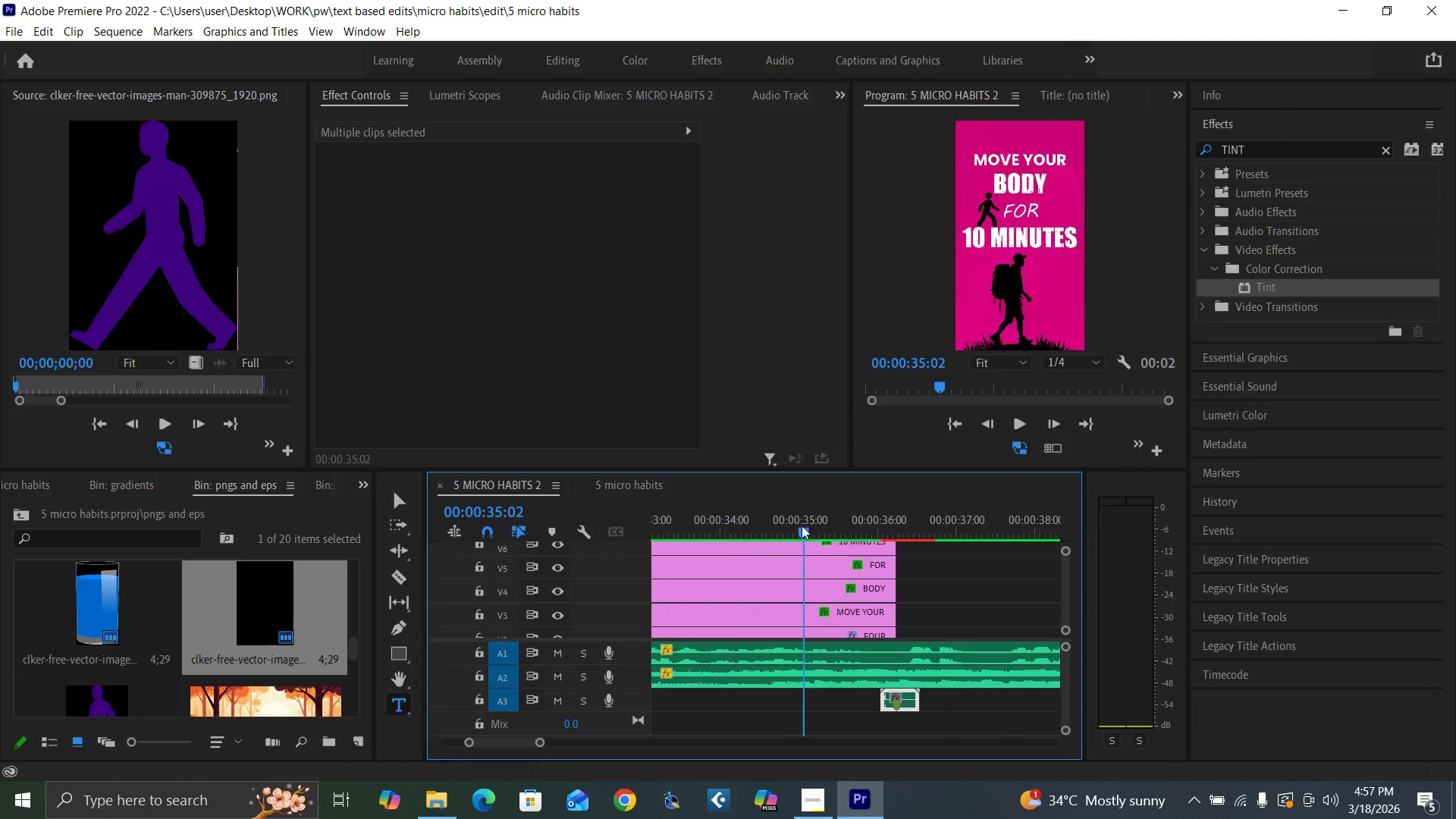 
key(Space)
 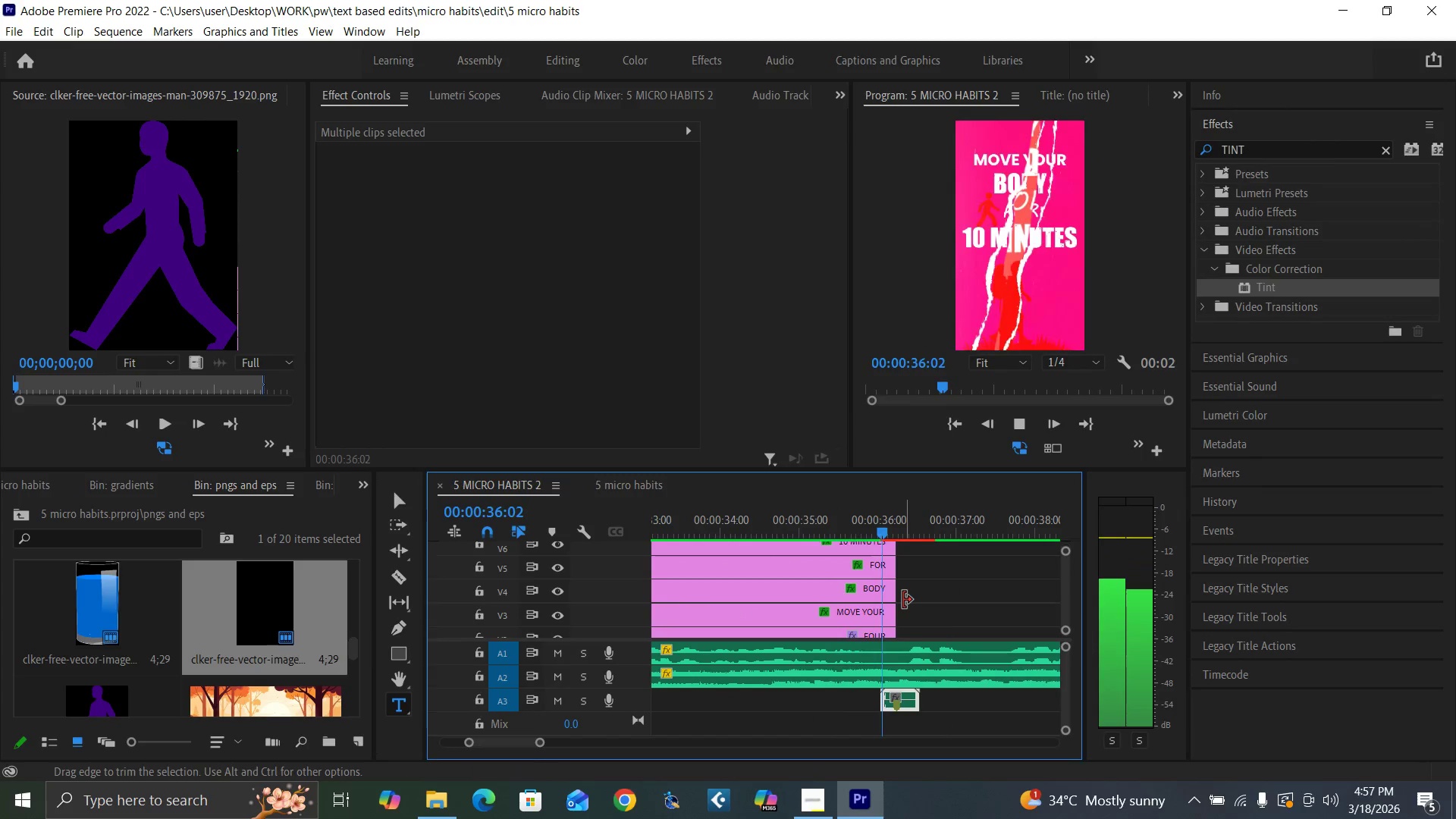 
key(Space)
 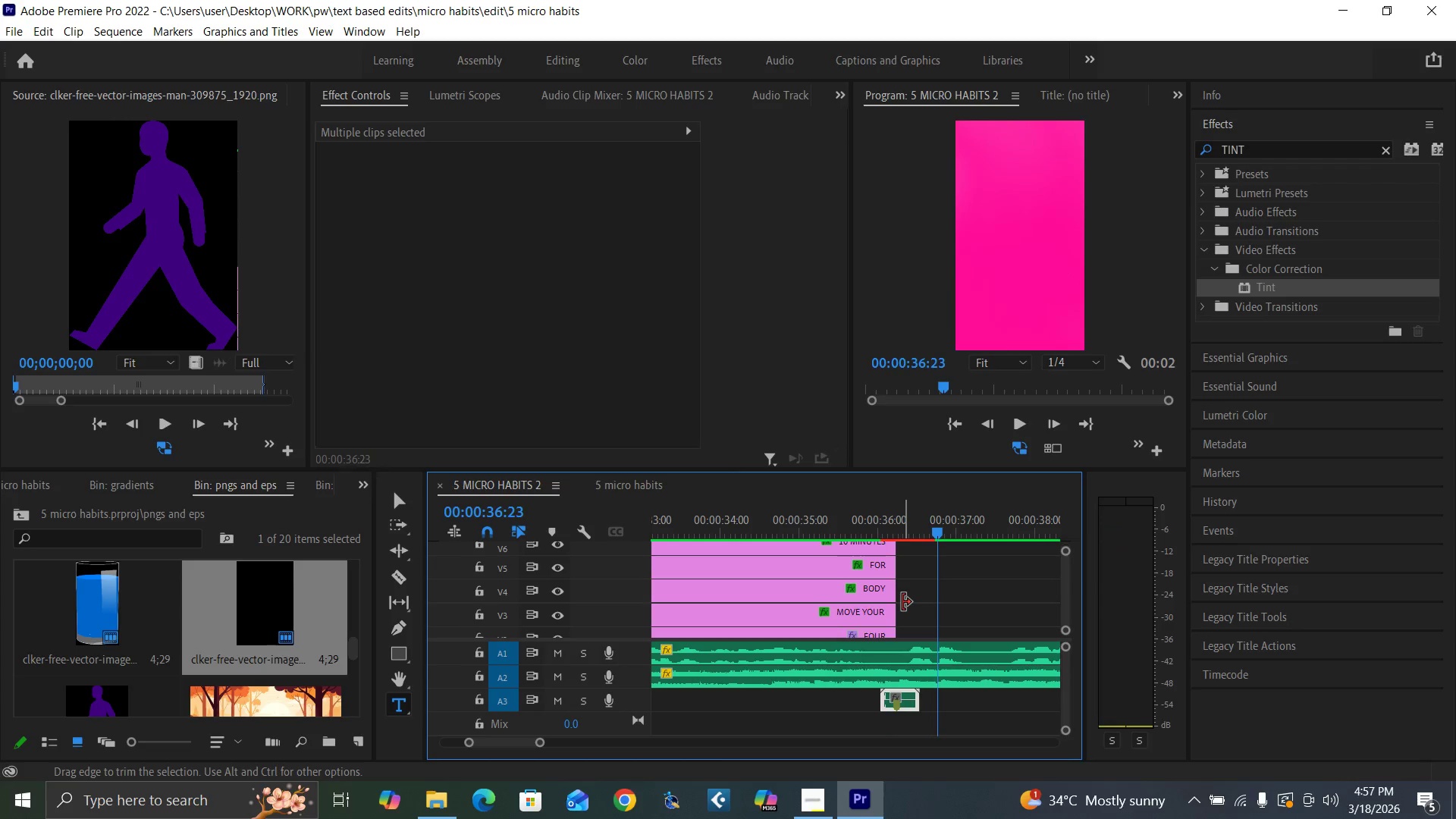 
key(Control+S)
 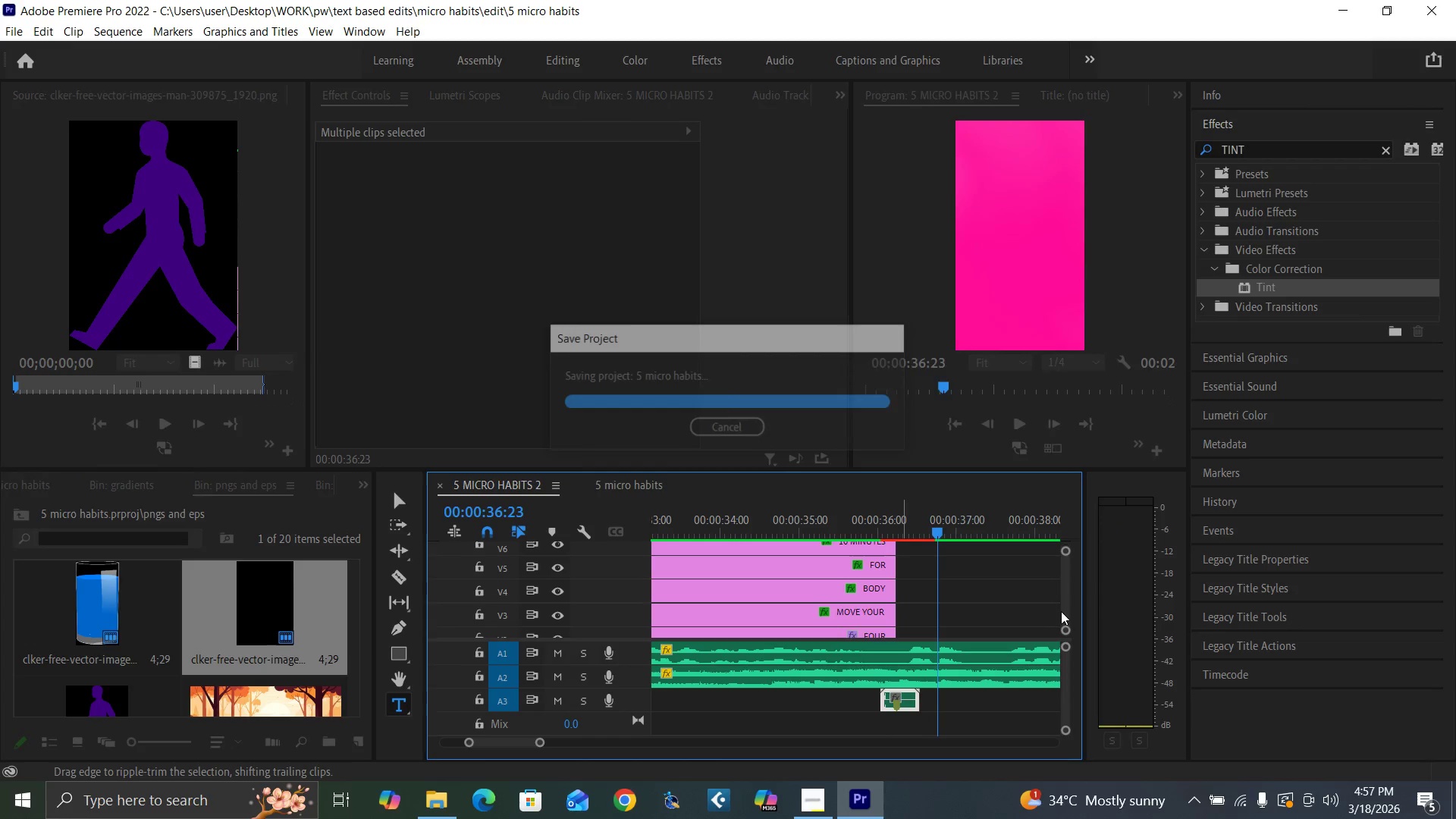 
left_click_drag(start_coordinate=[1065, 611], to_coordinate=[1068, 617])
 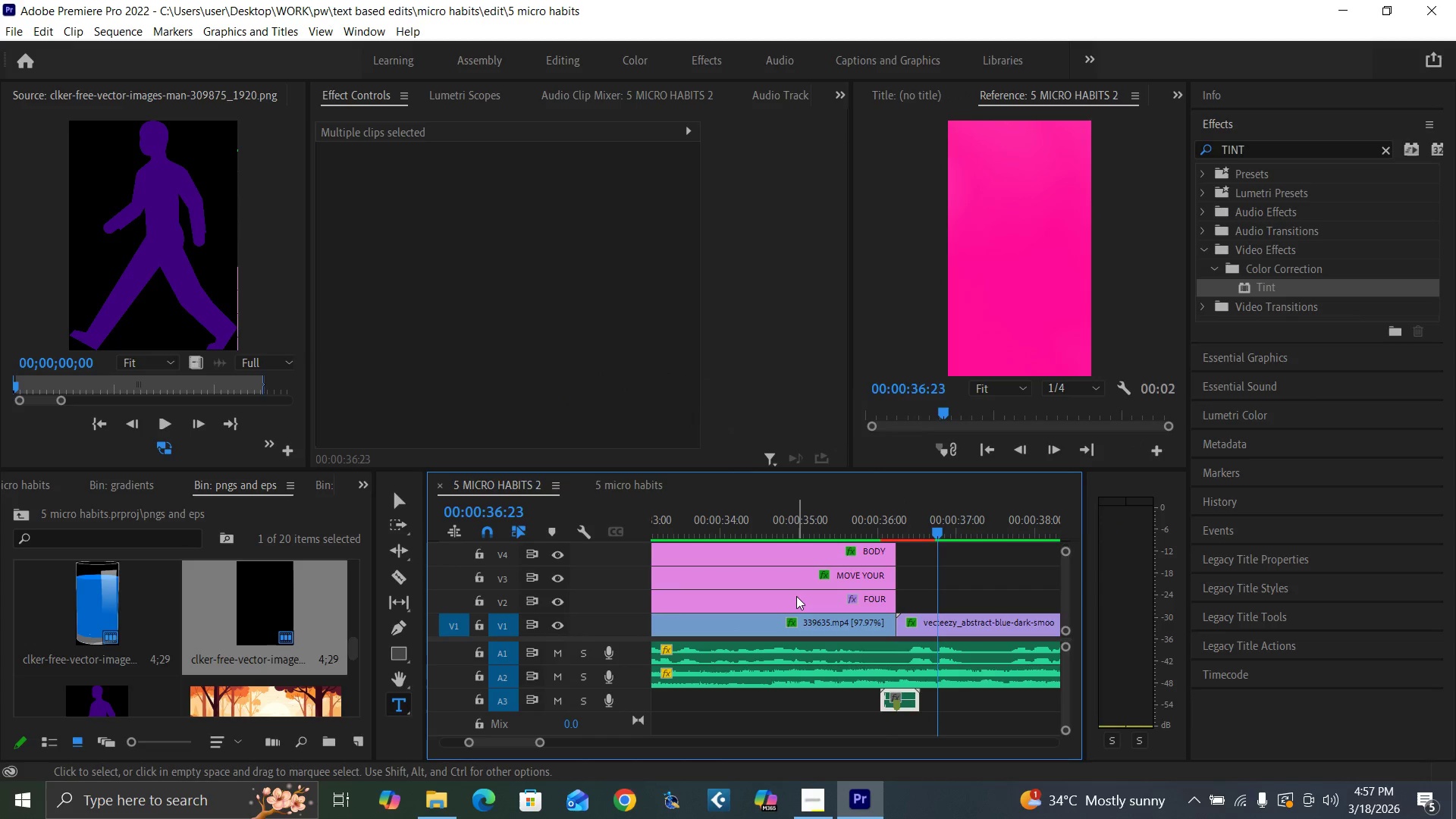 
left_click([796, 596])
 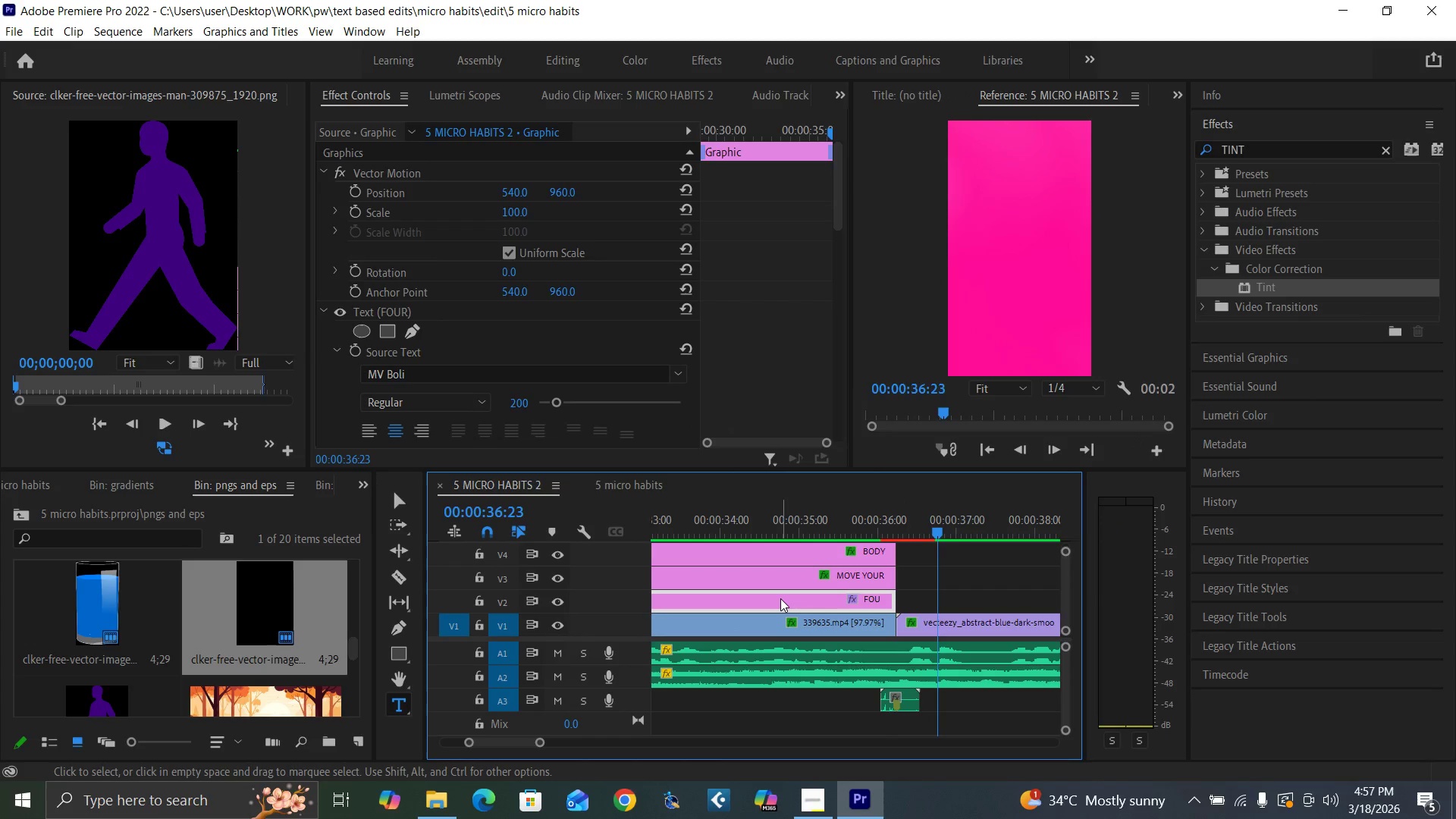 
left_click_drag(start_coordinate=[780, 598], to_coordinate=[1084, 588])
 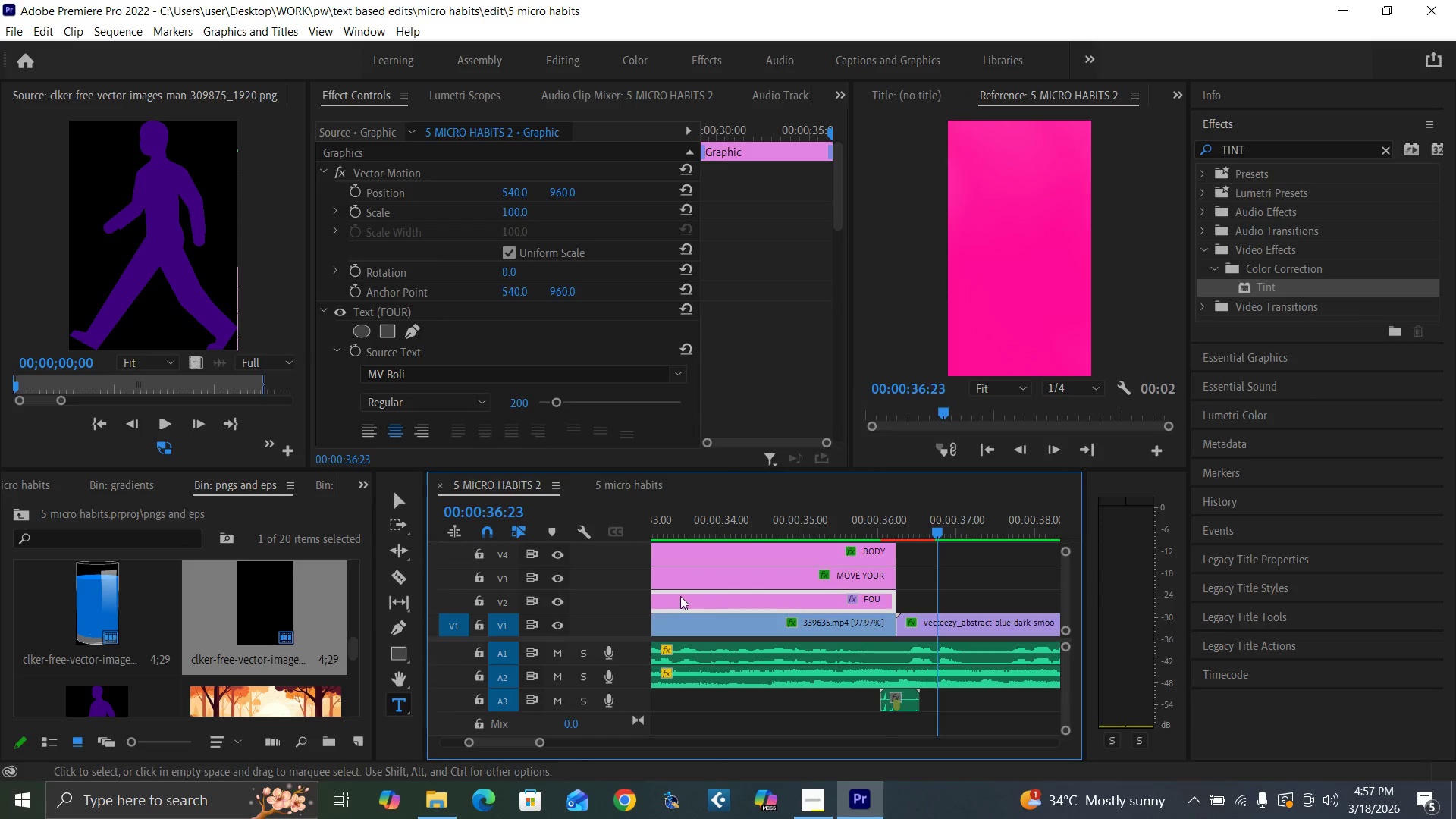 
hold_key(key=AltLeft, duration=1.53)
 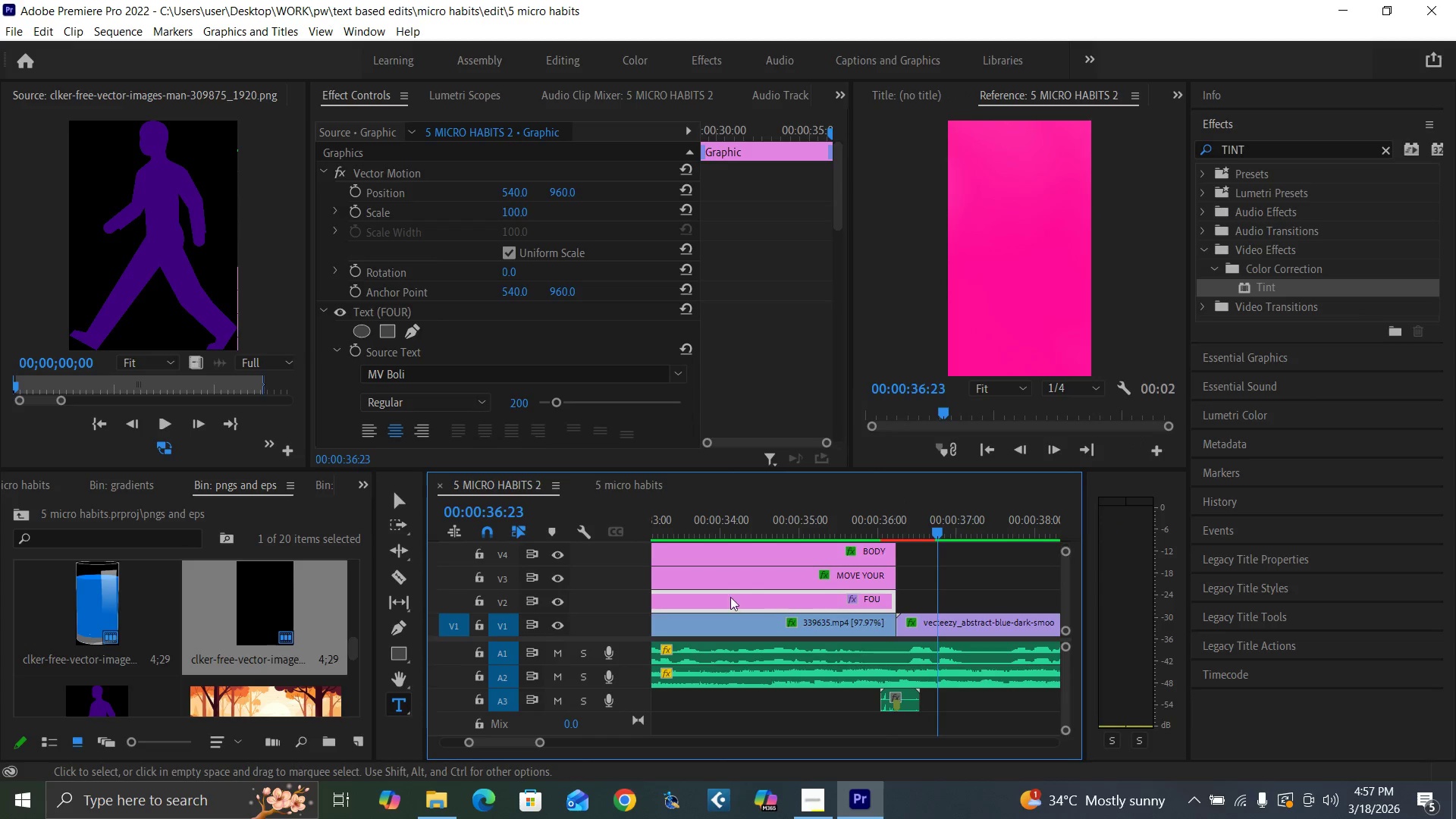 
hold_key(key=AltLeft, duration=0.34)
 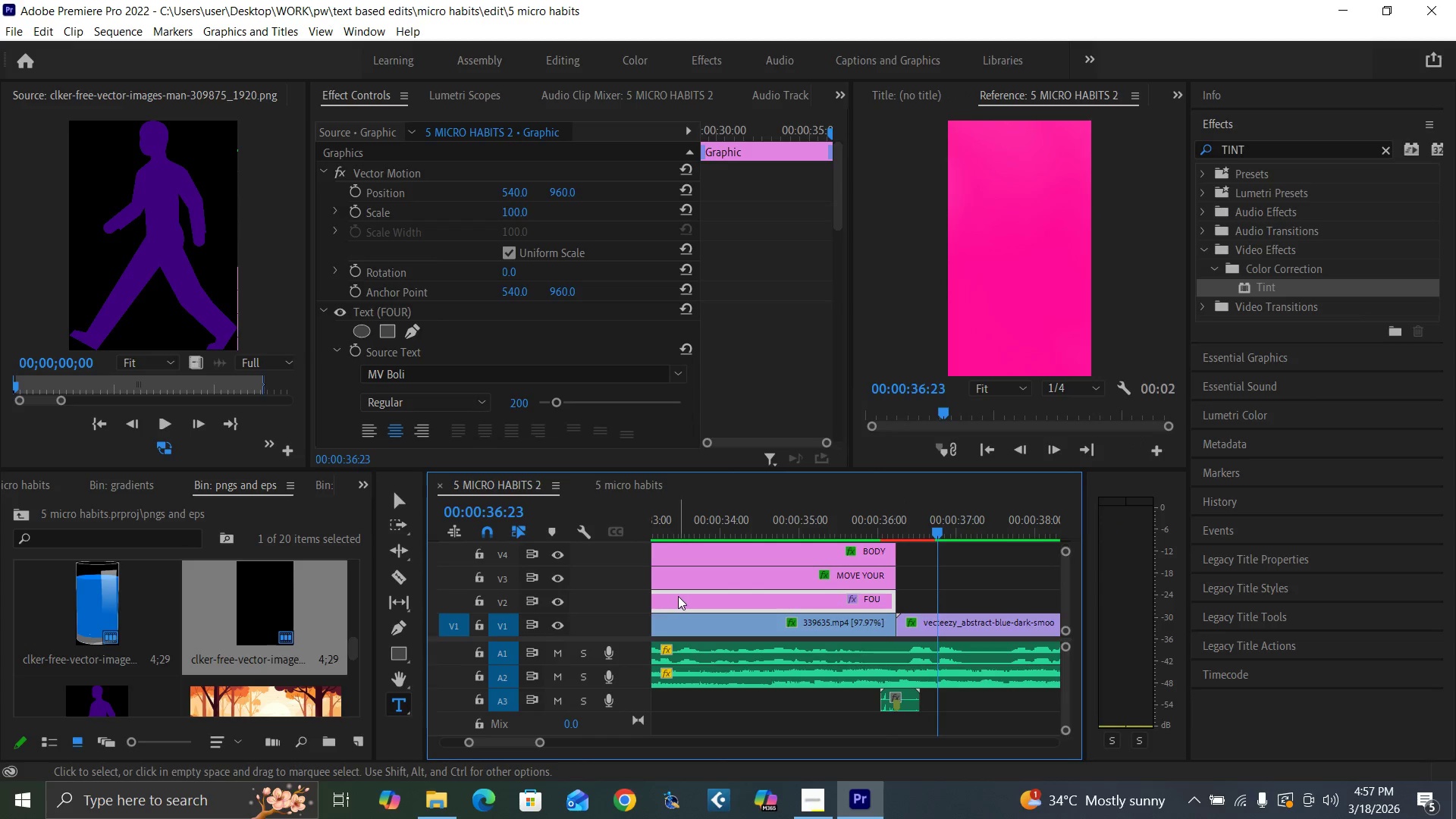 
left_click_drag(start_coordinate=[678, 596], to_coordinate=[1123, 585])
 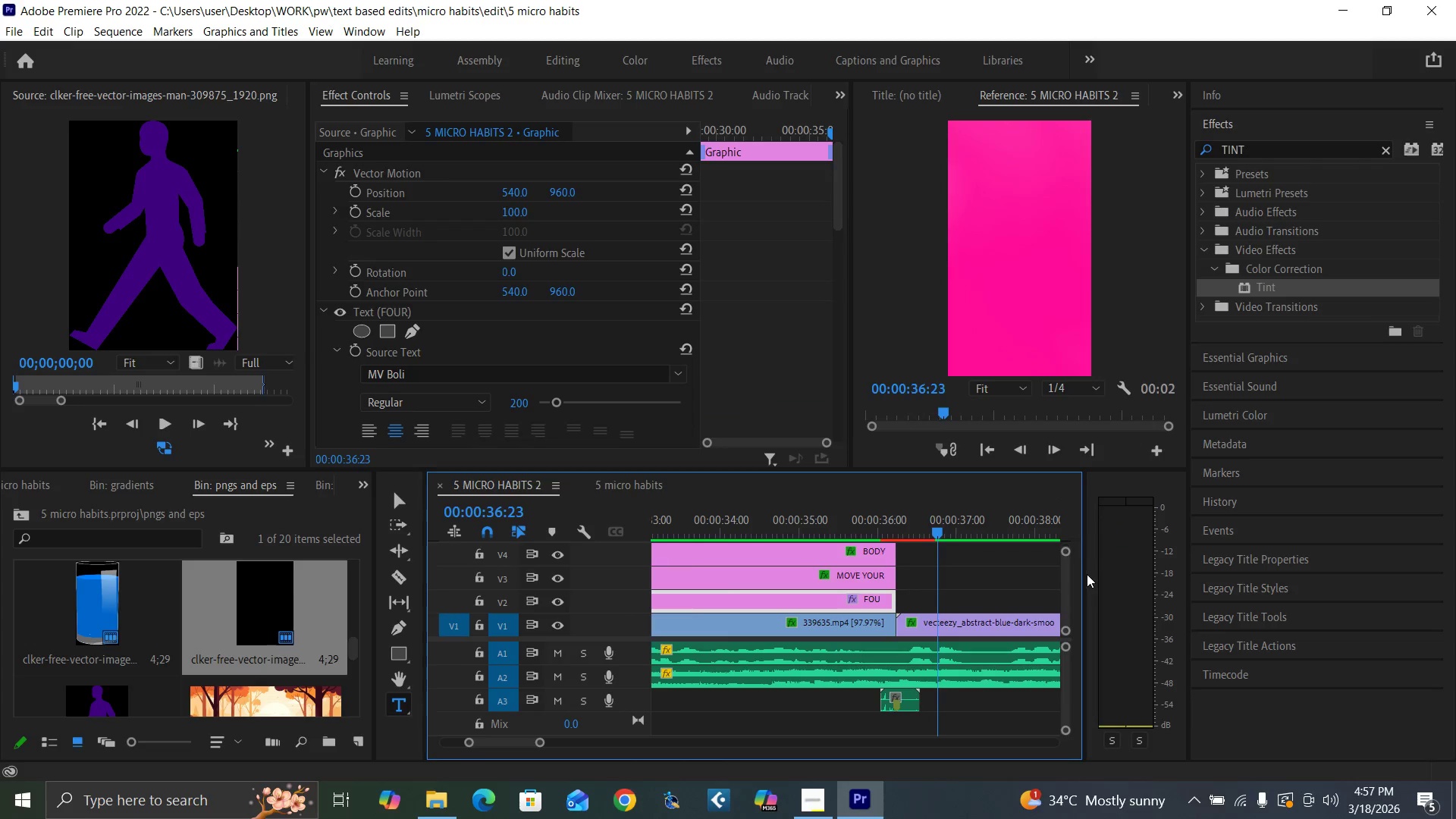 
hold_key(key=AltLeft, duration=1.52)
 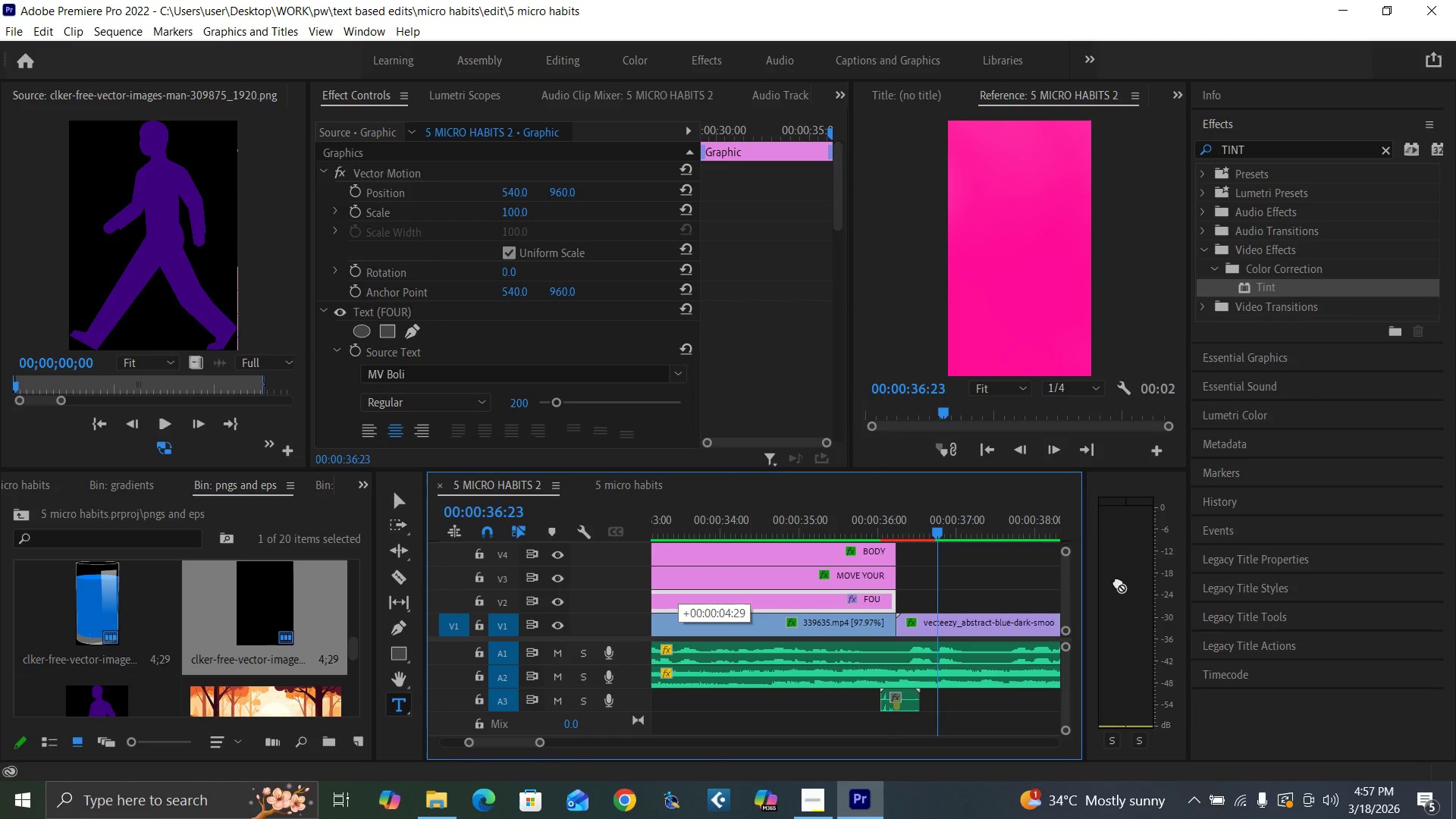 
hold_key(key=AltLeft, duration=1.16)
 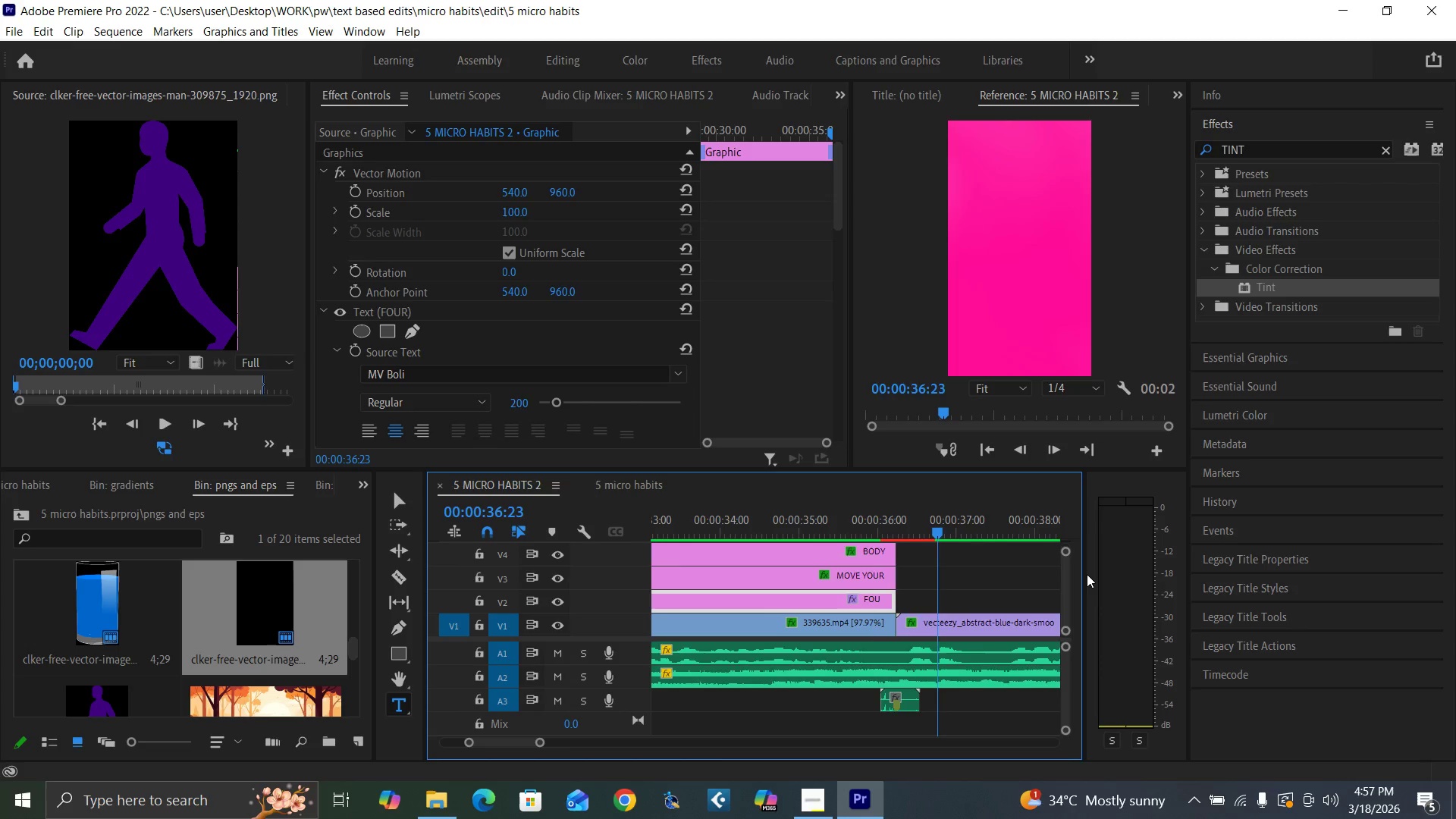 
key(Minus)
 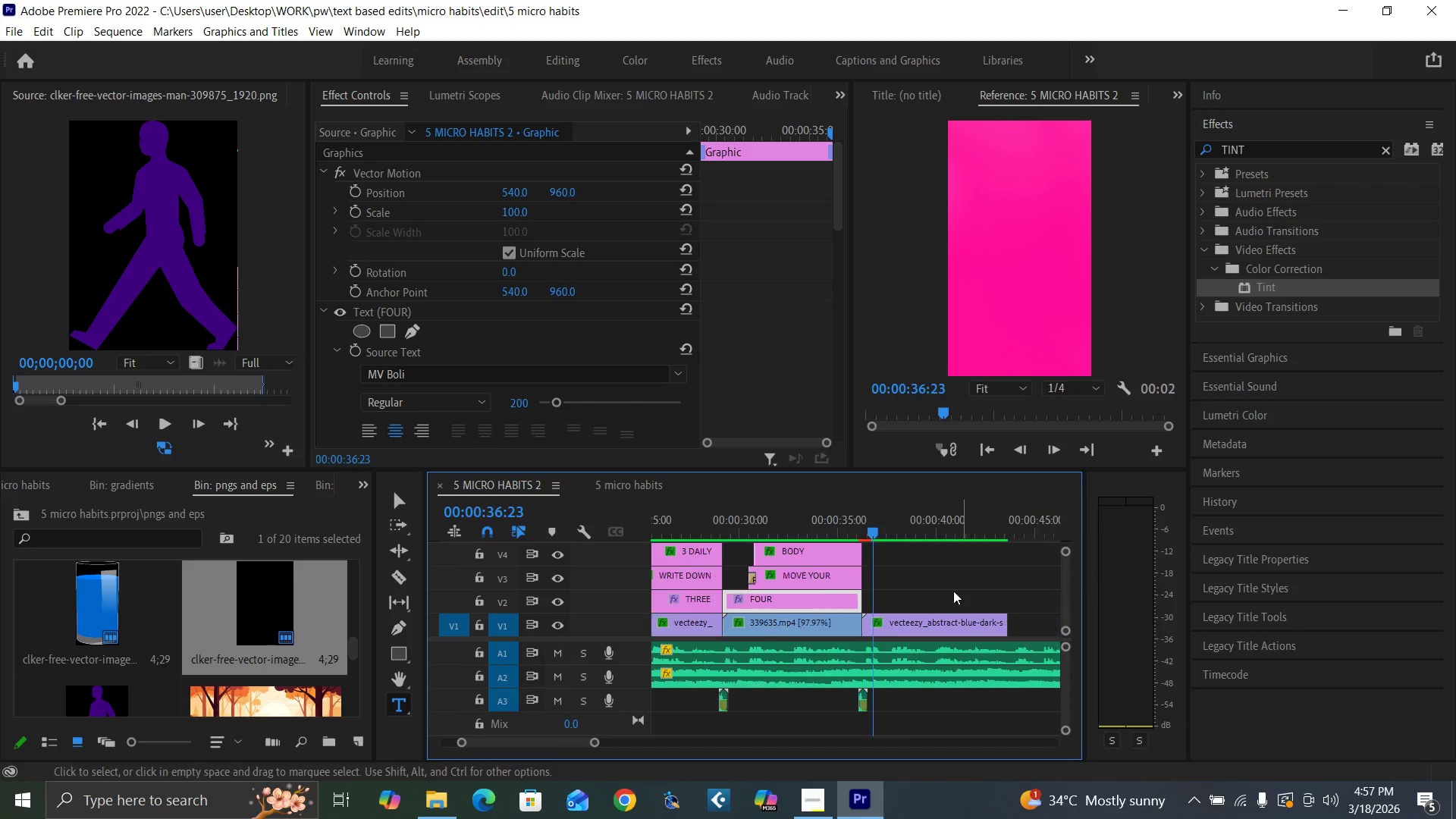 
key(Minus)
 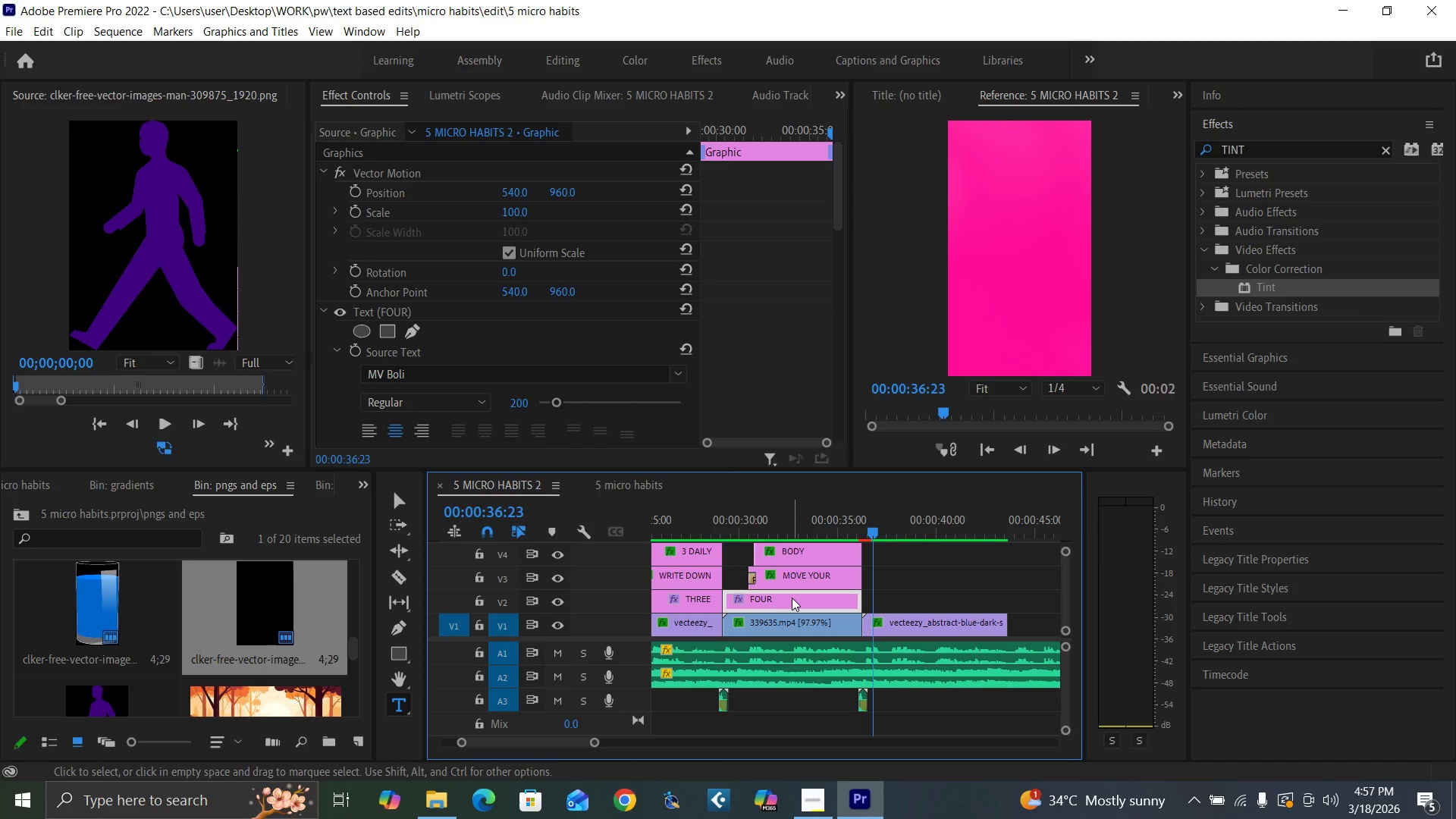 
hold_key(key=AltLeft, duration=1.53)
left_click_drag(start_coordinate=[792, 598], to_coordinate=[937, 603])
 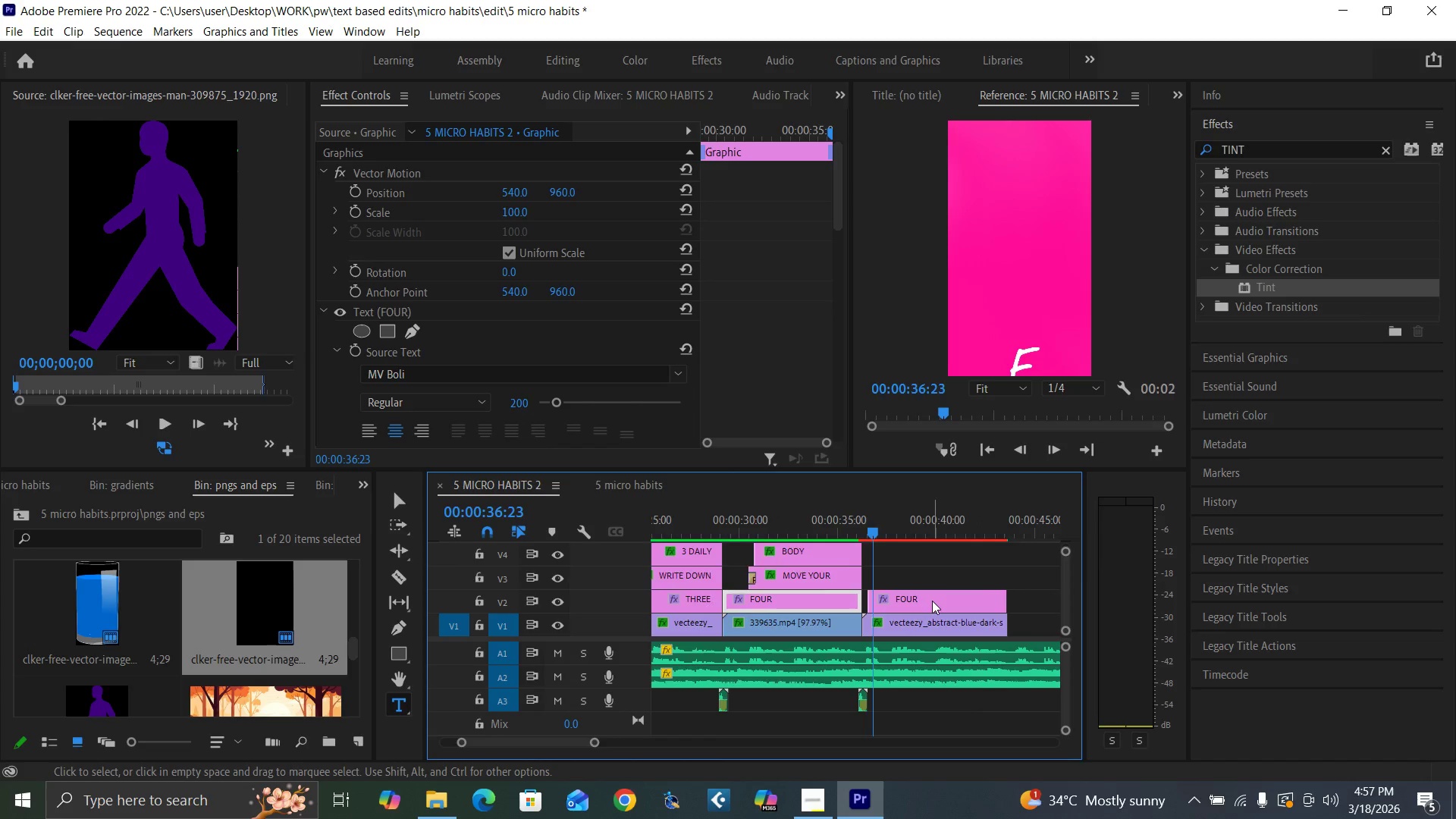 
key(Alt+AltLeft)
 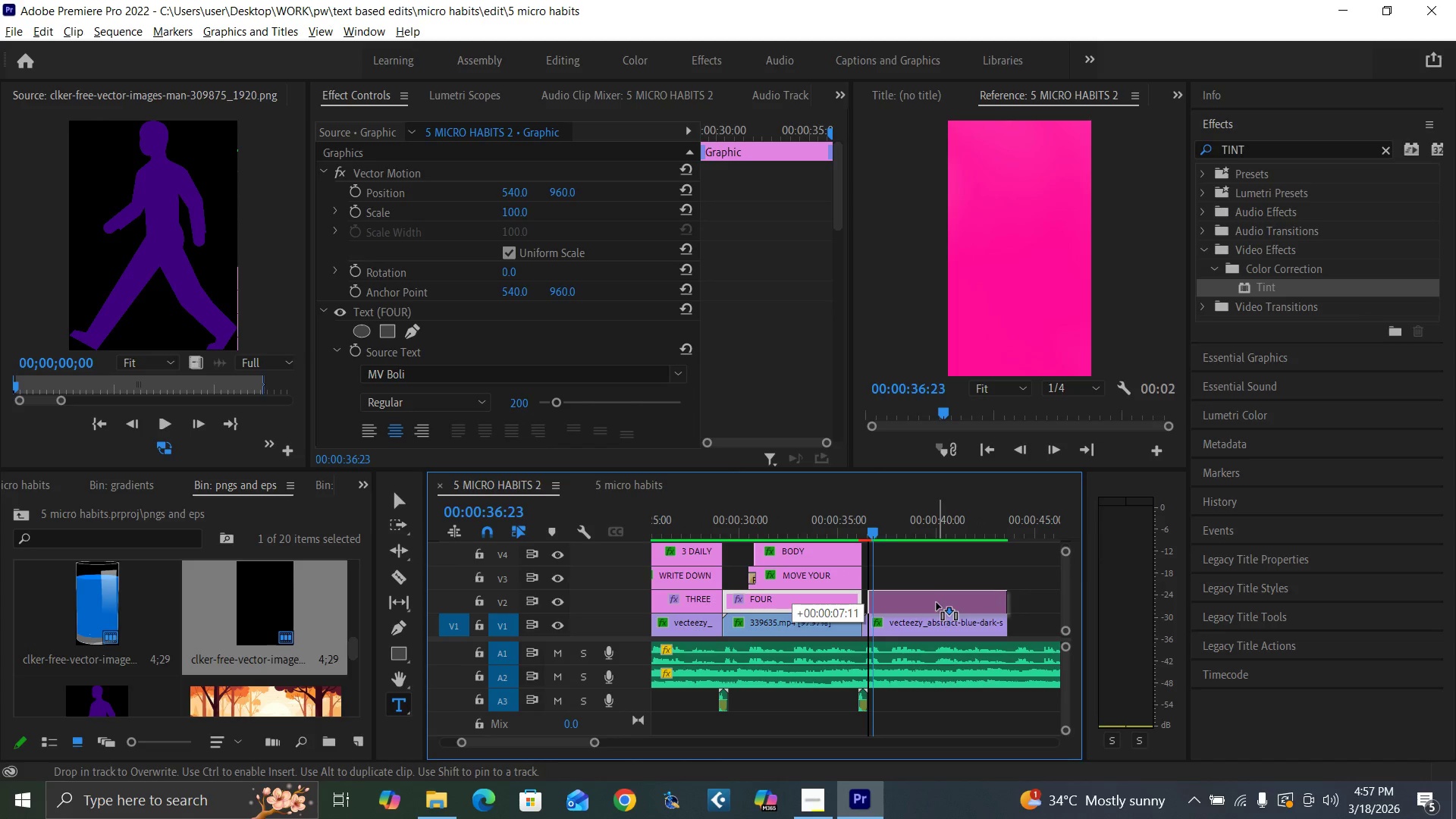 
key(Alt+AltLeft)
 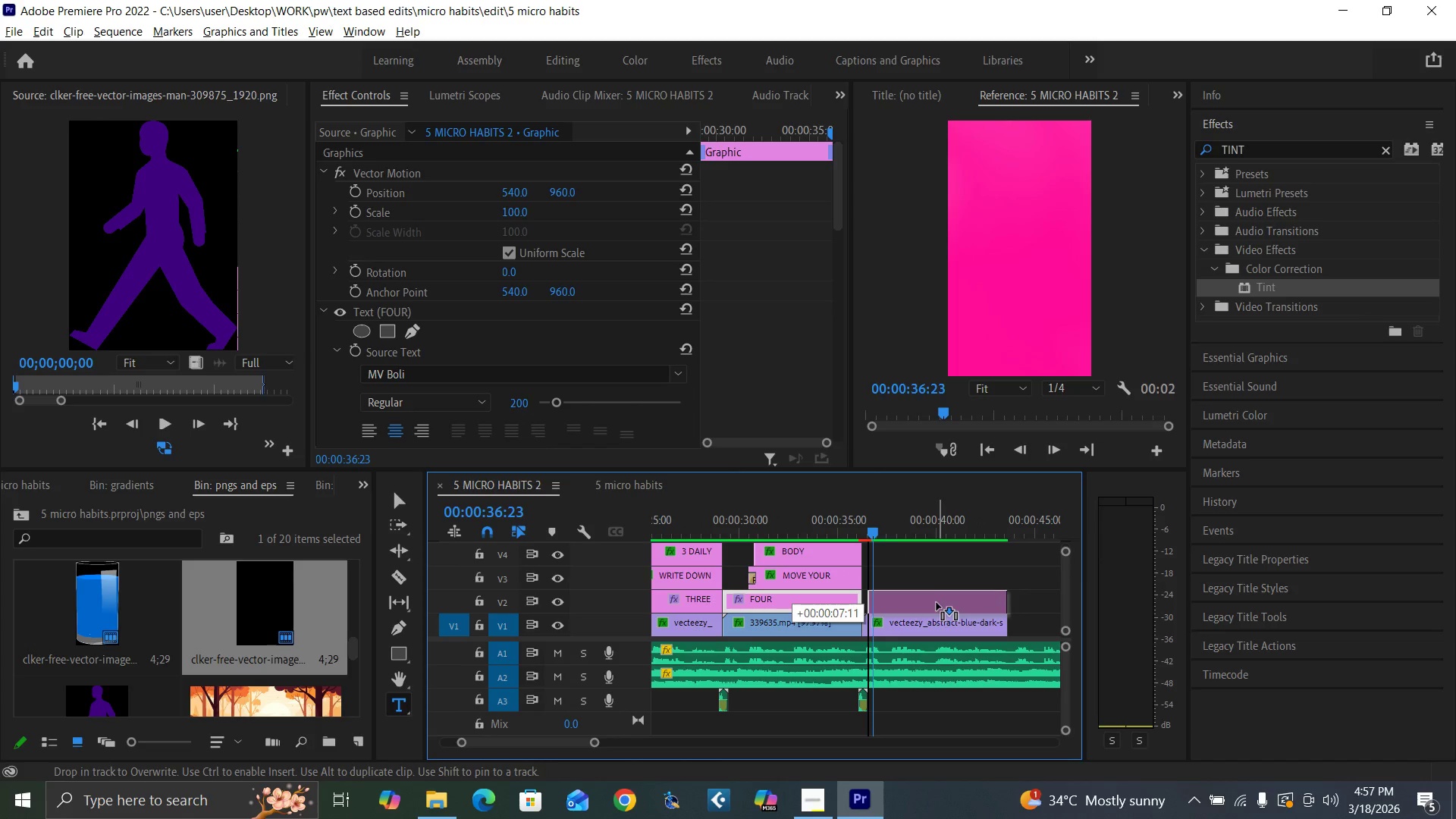 
key(Alt+AltLeft)
 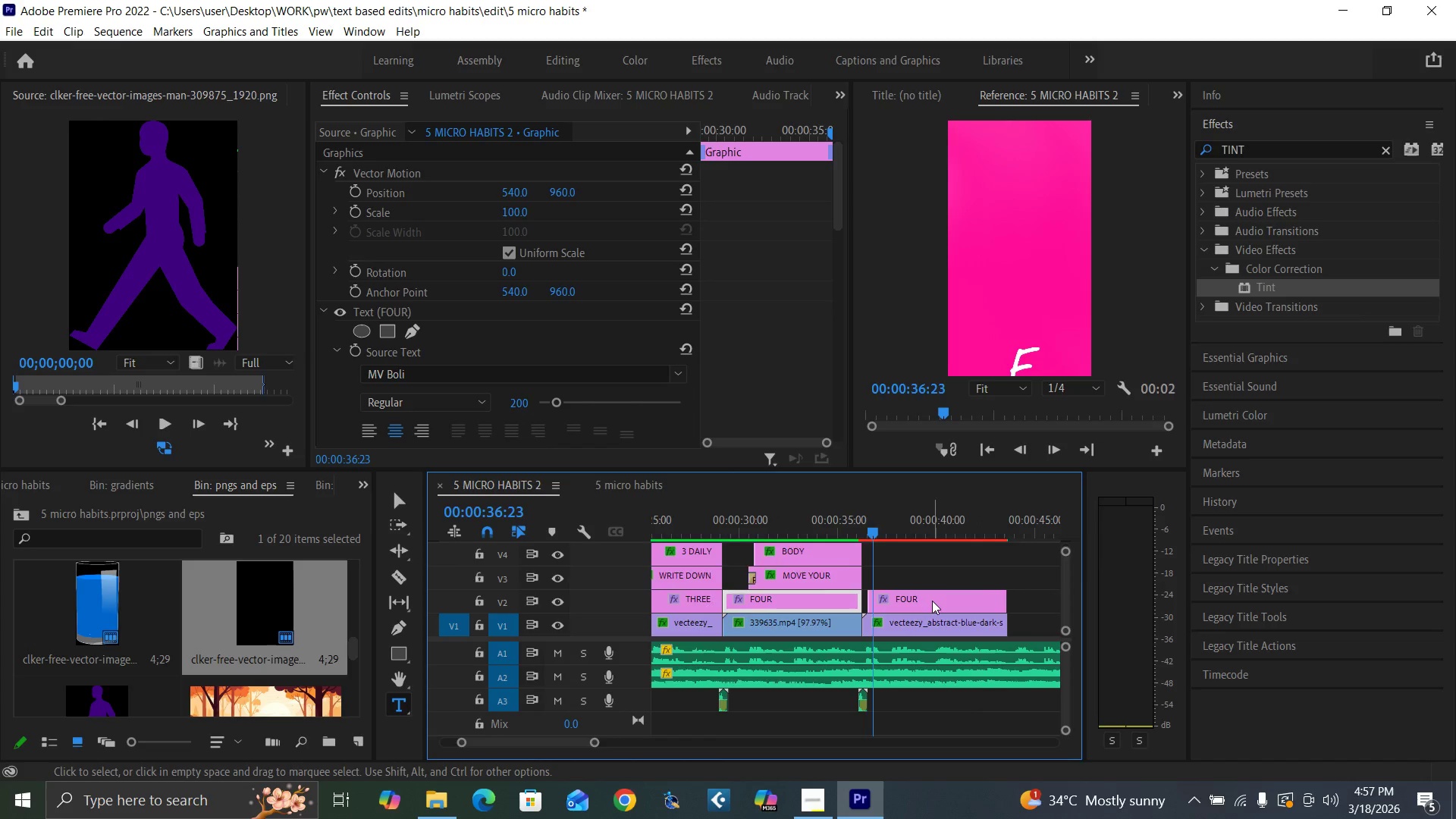 
key(Equal)
 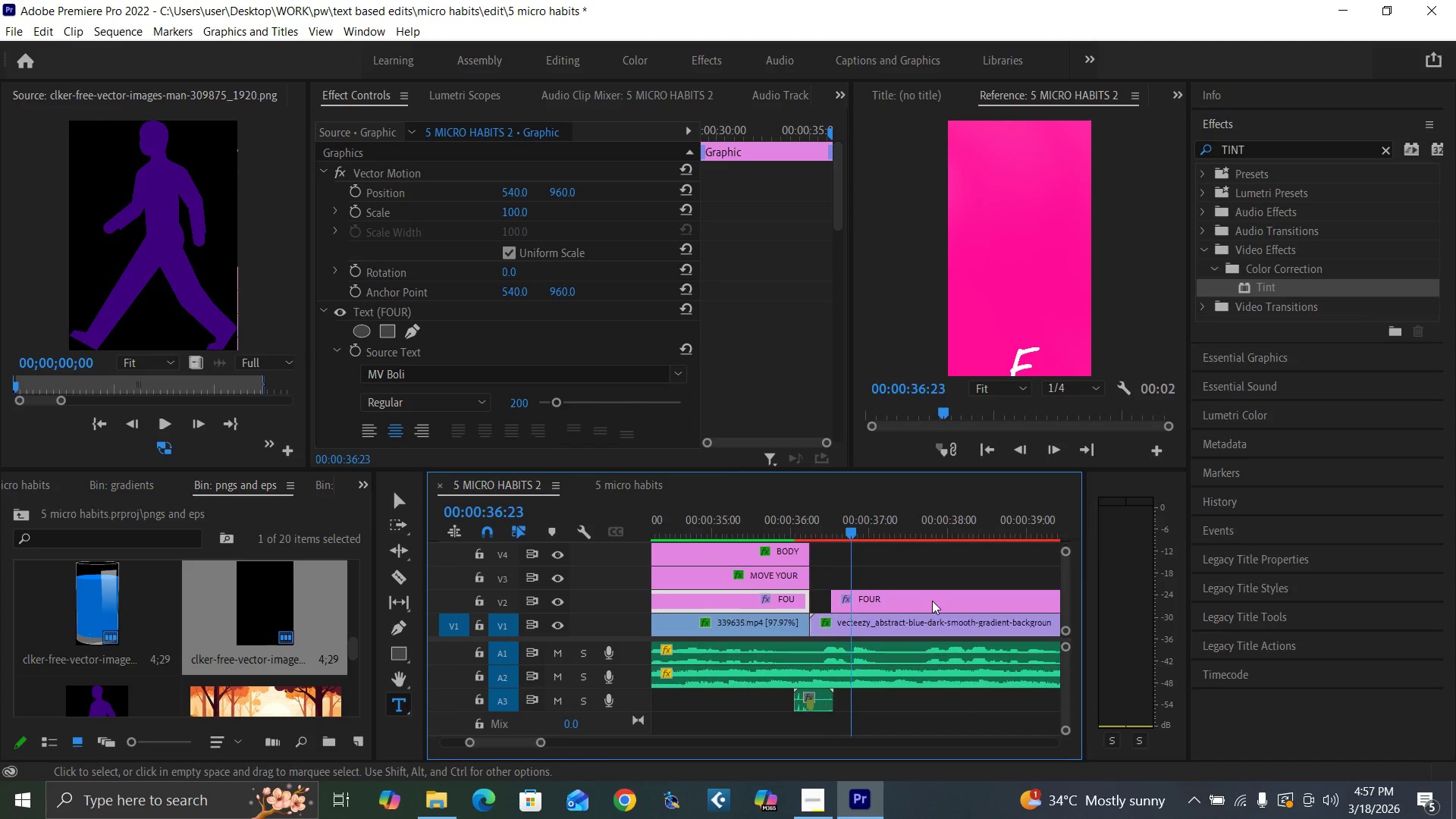 
key(Equal)
 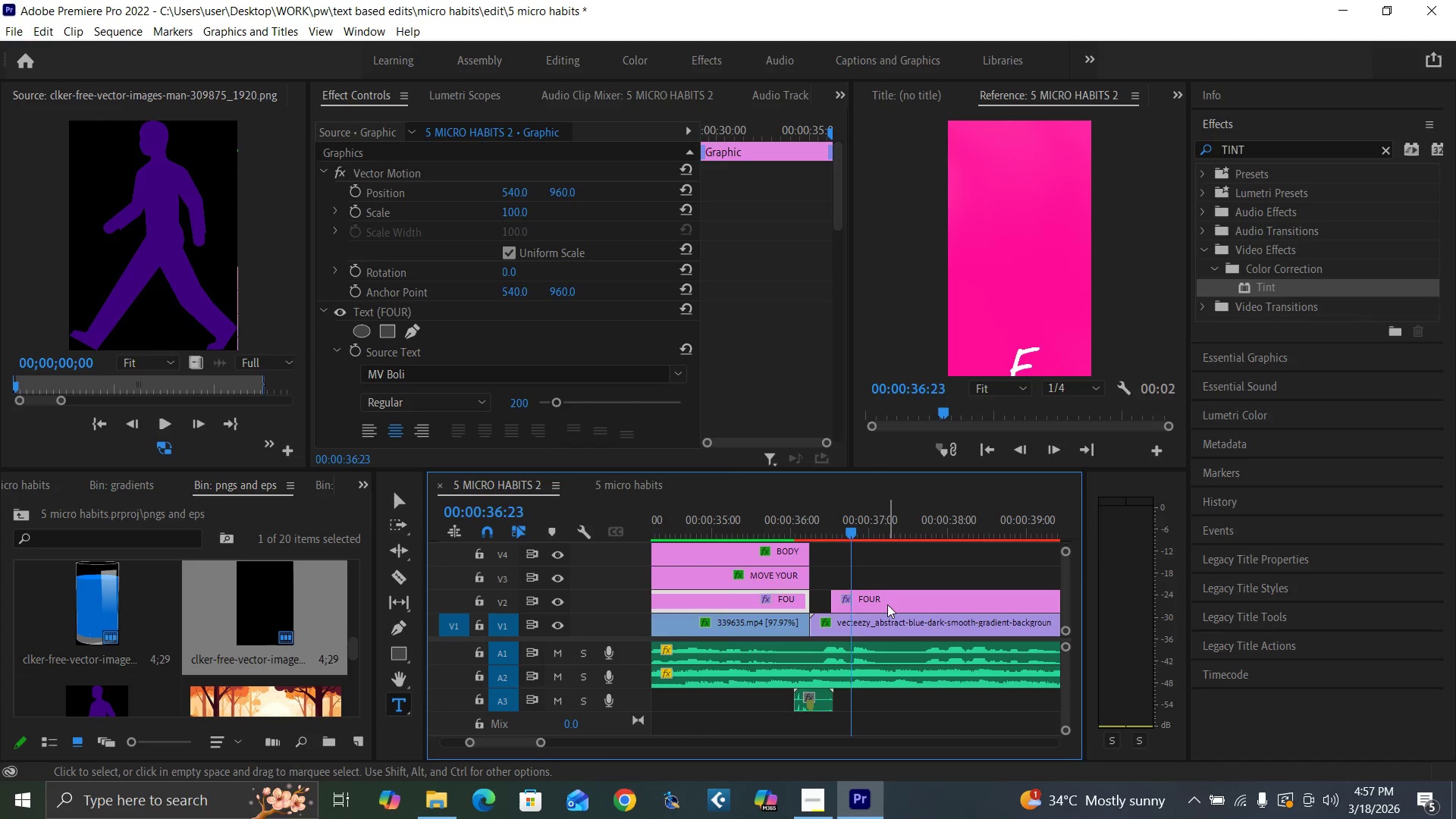 
left_click_drag(start_coordinate=[887, 604], to_coordinate=[869, 604])
 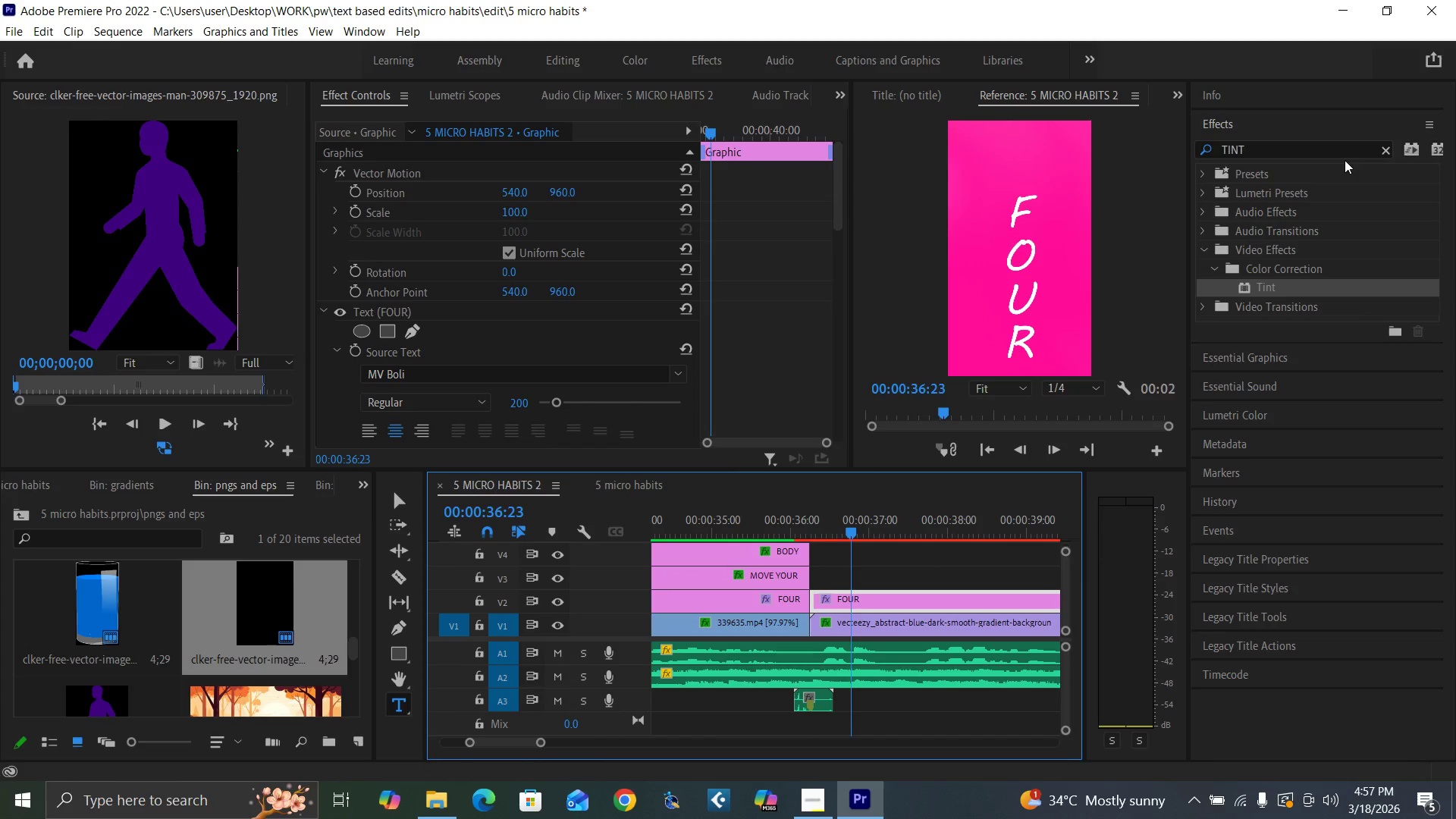 
left_click([1276, 114])
 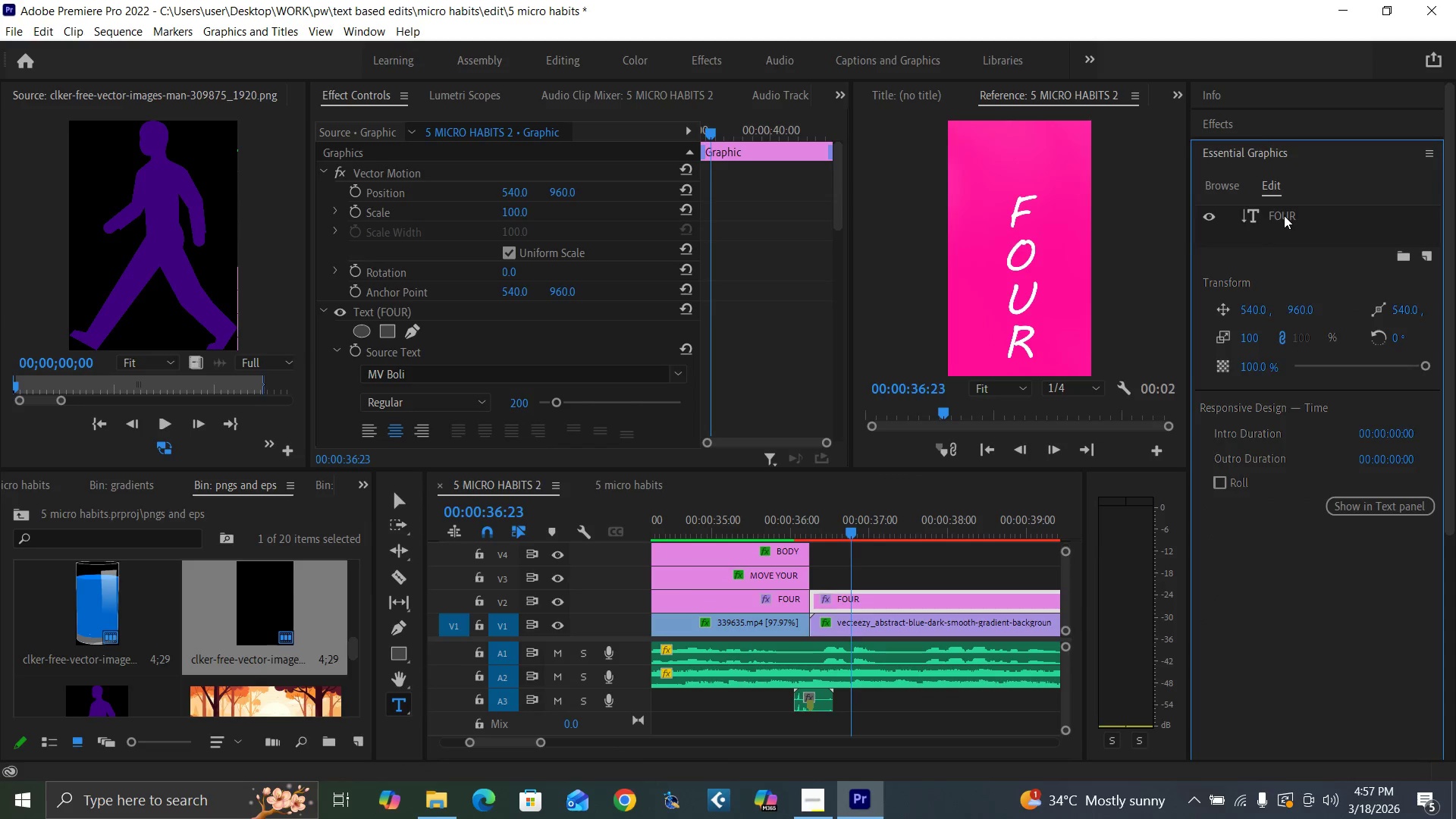 
double_click([1284, 215])
 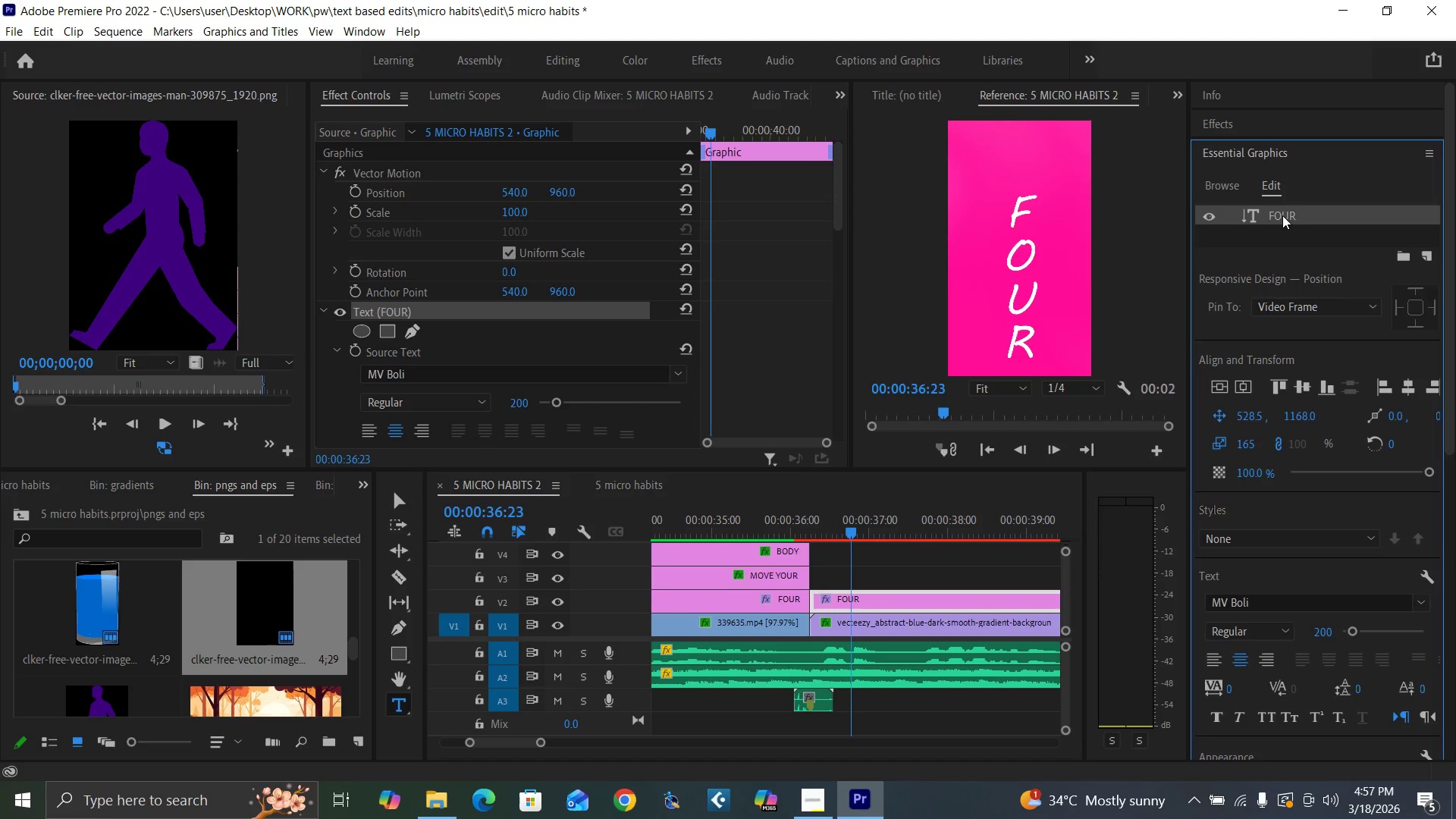 
double_click([1282, 215])
 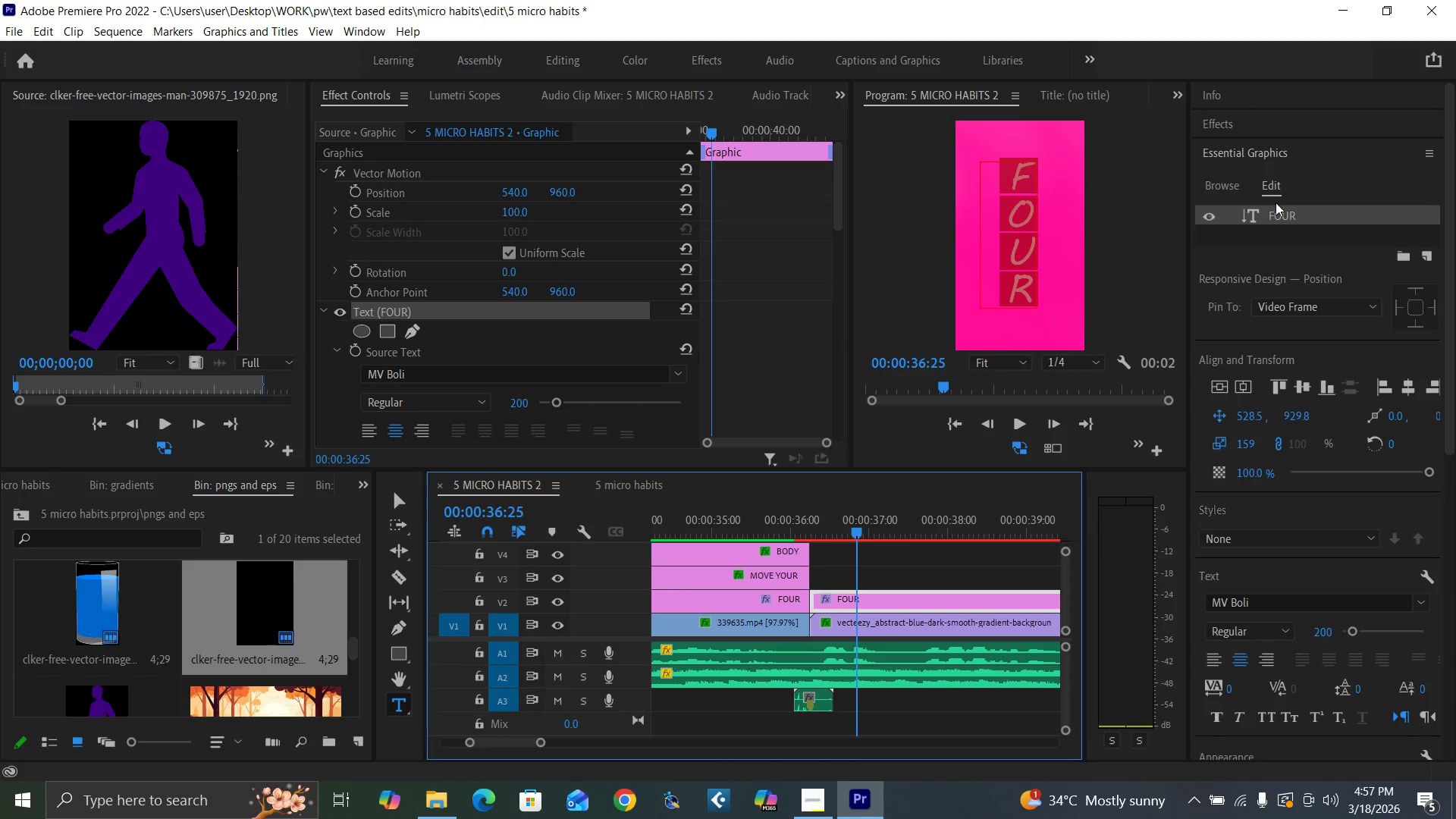 
double_click([1277, 214])
 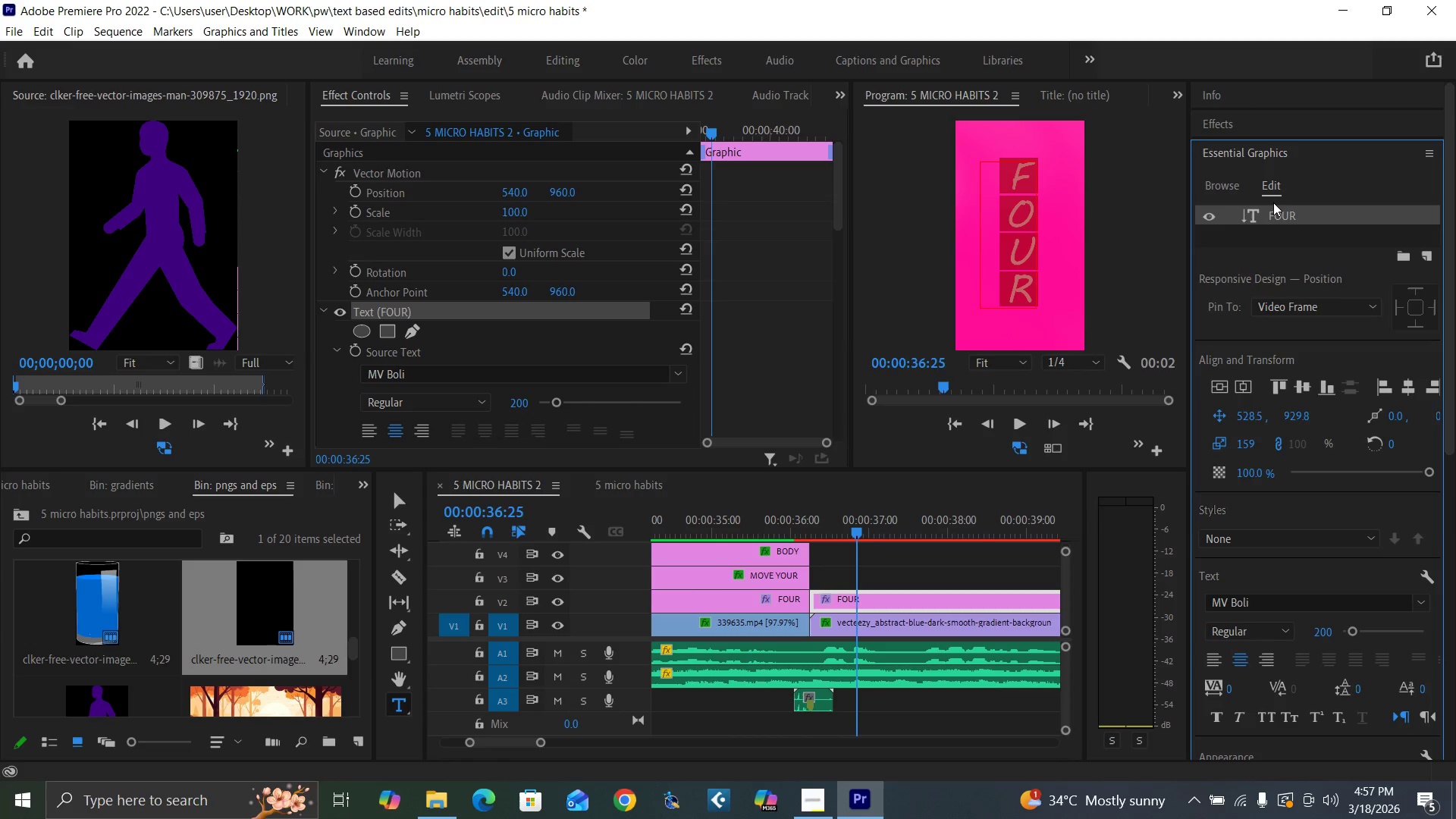 
key(F)
 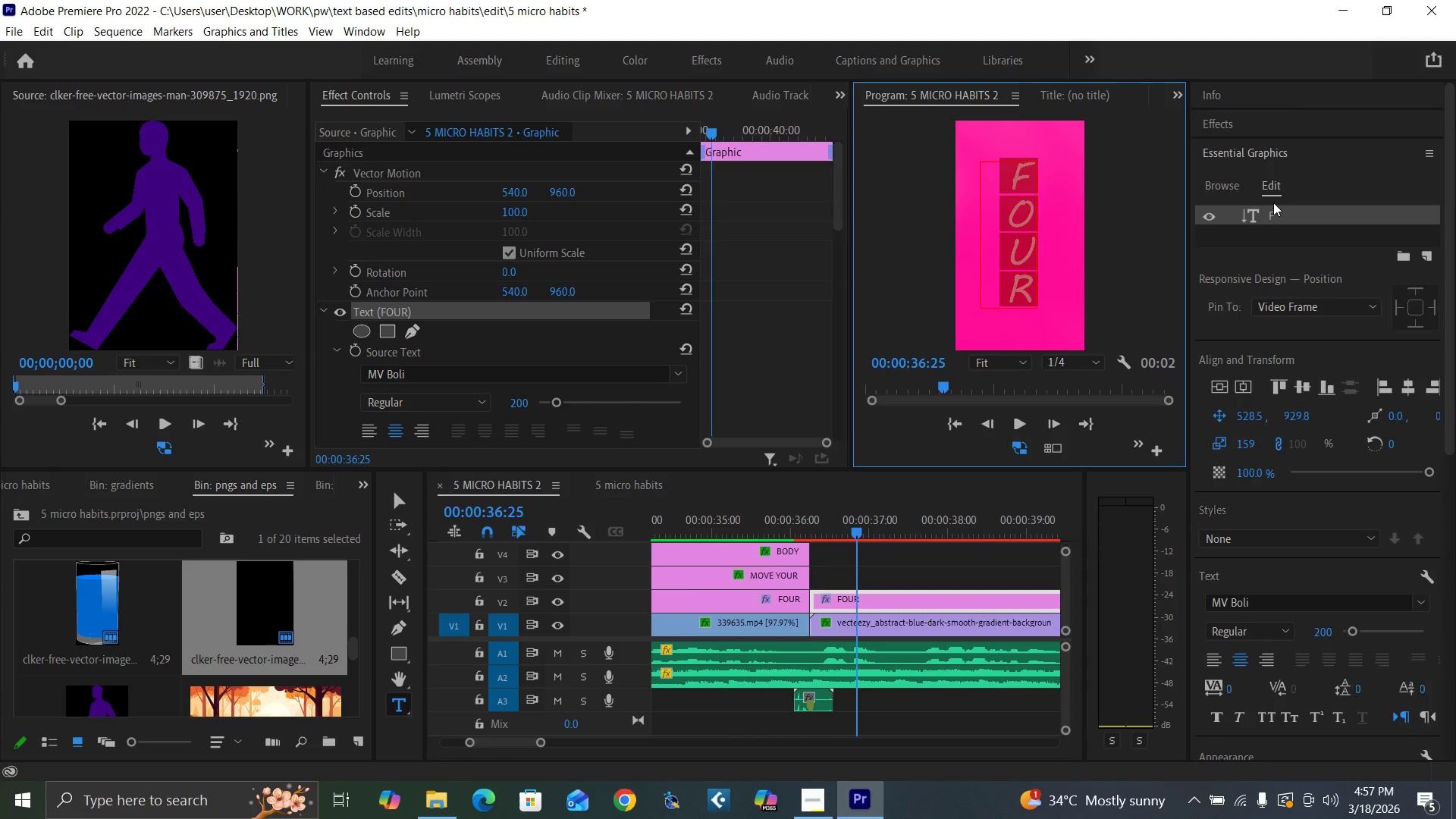 
type(IVE)
 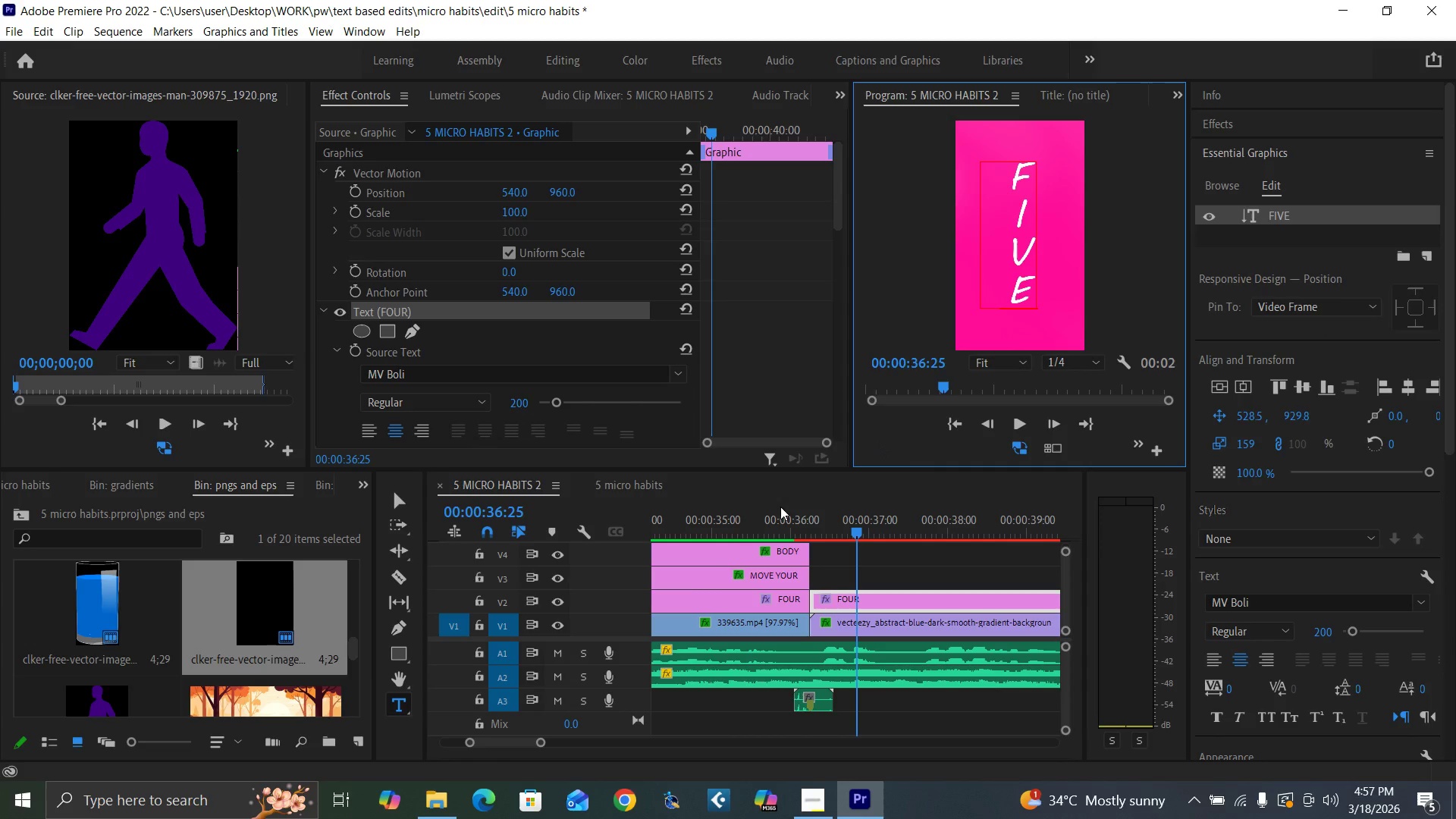 
left_click([732, 522])
 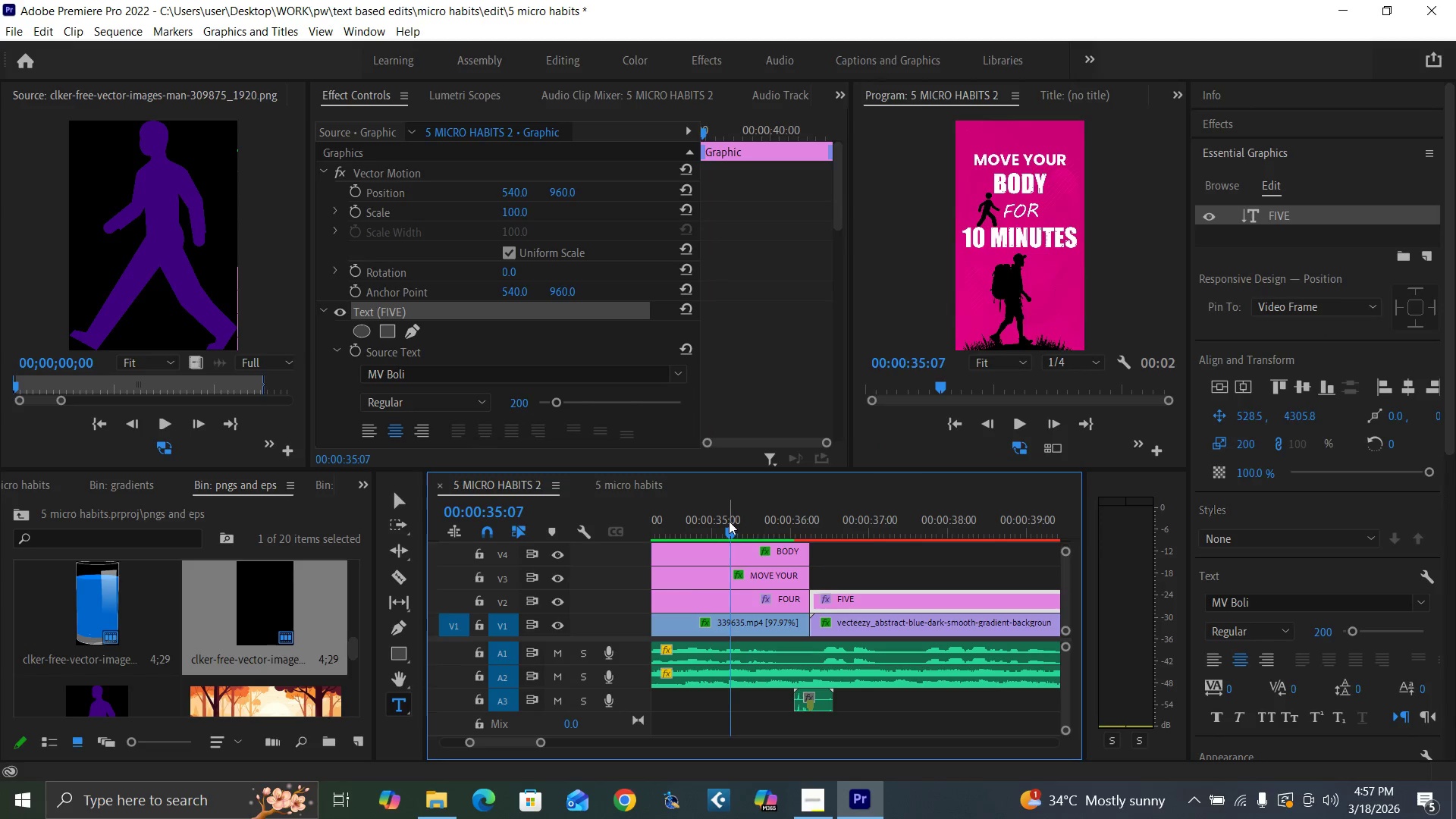 
key(Control+S)
 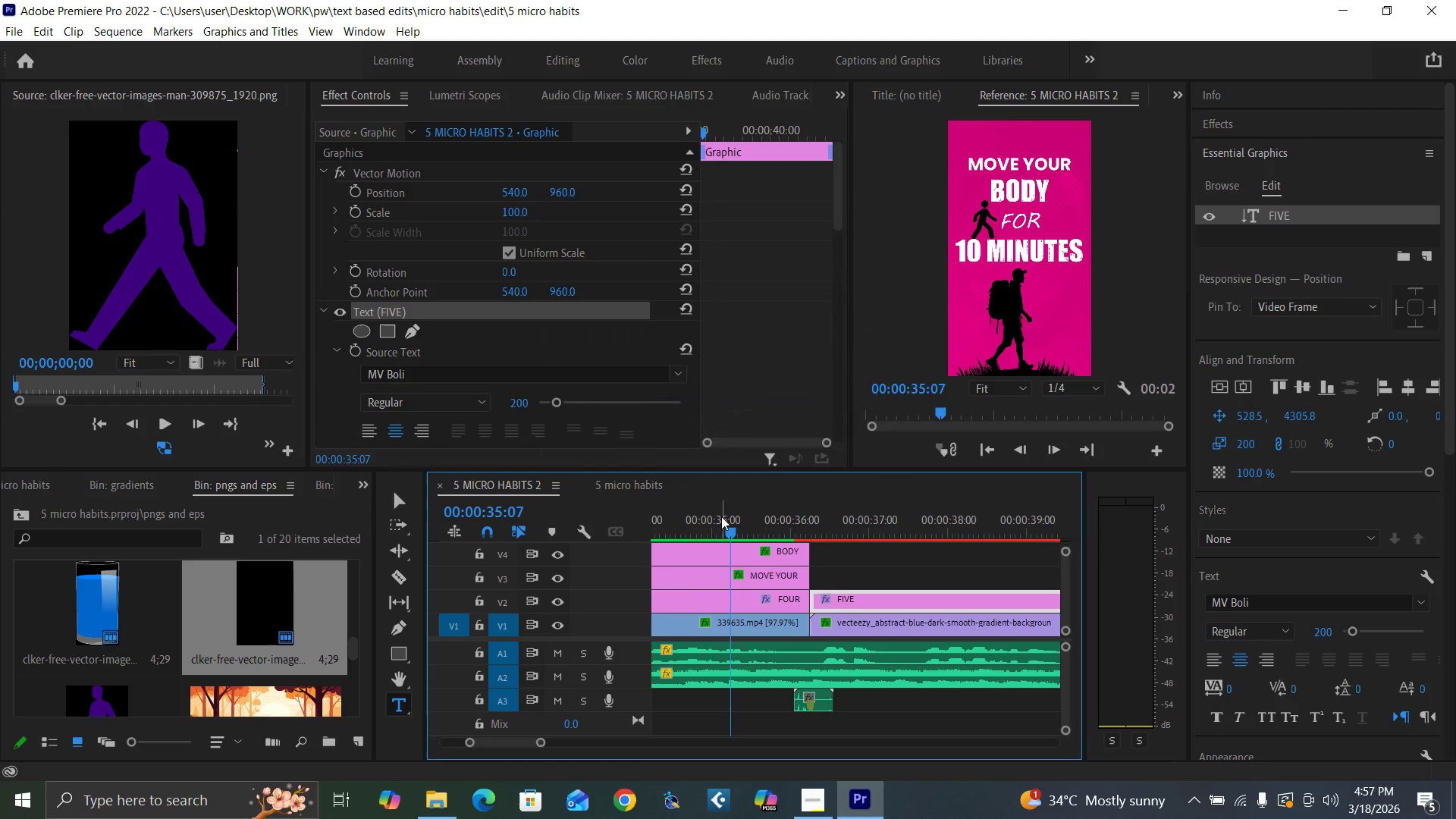 
key(Space)
 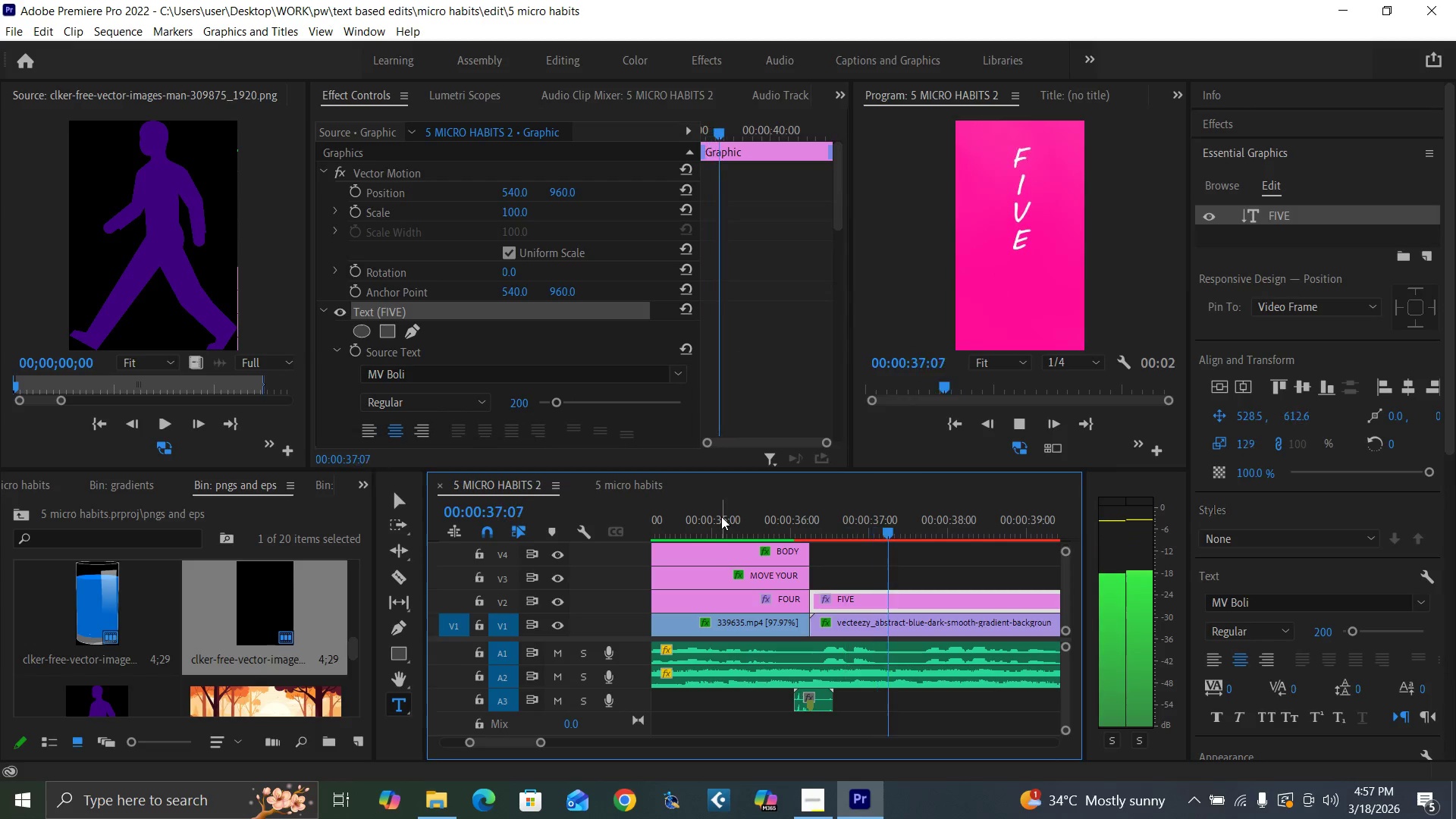 
key(Space)
 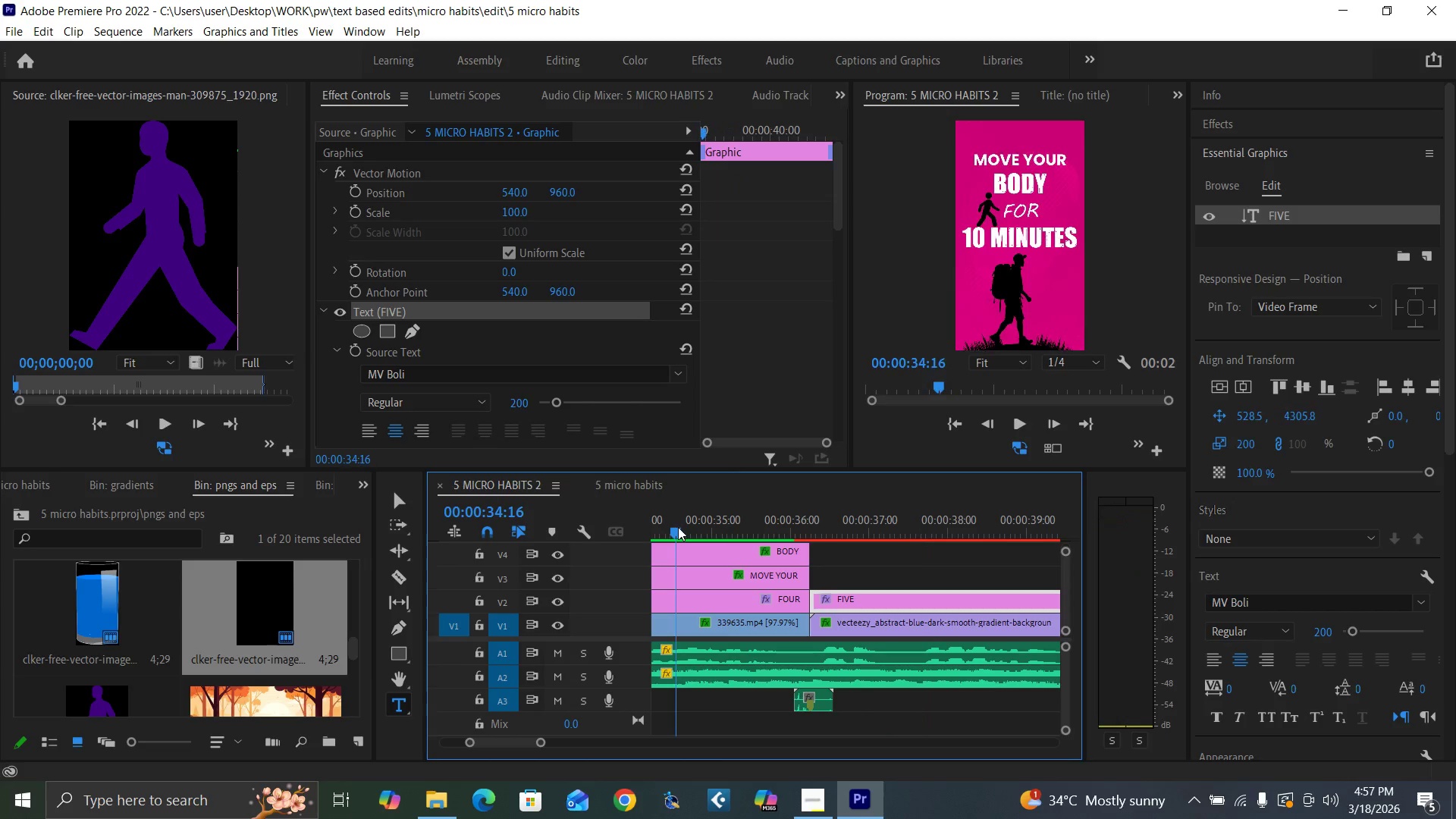 
key(Space)
 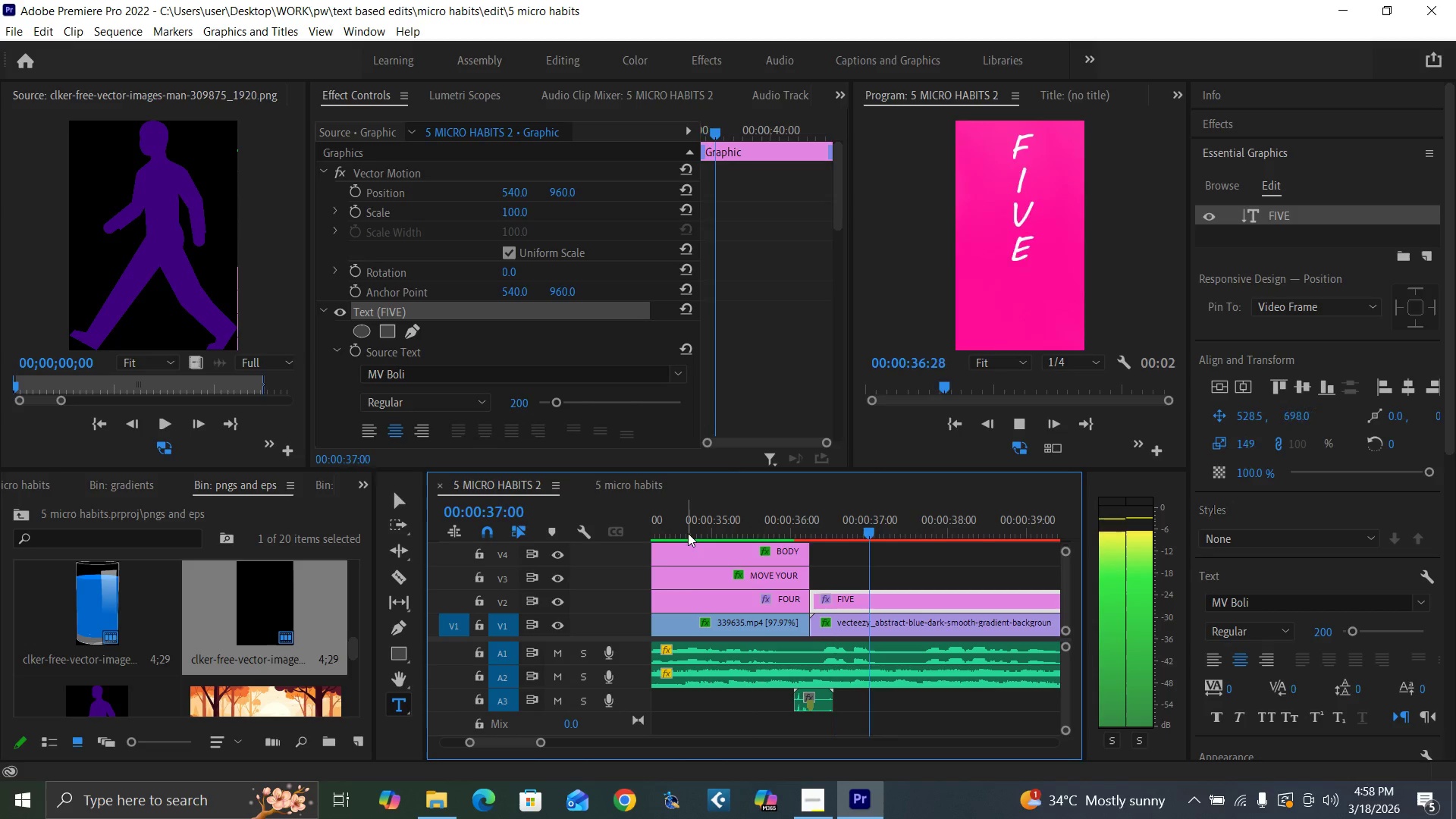 
key(Space)
 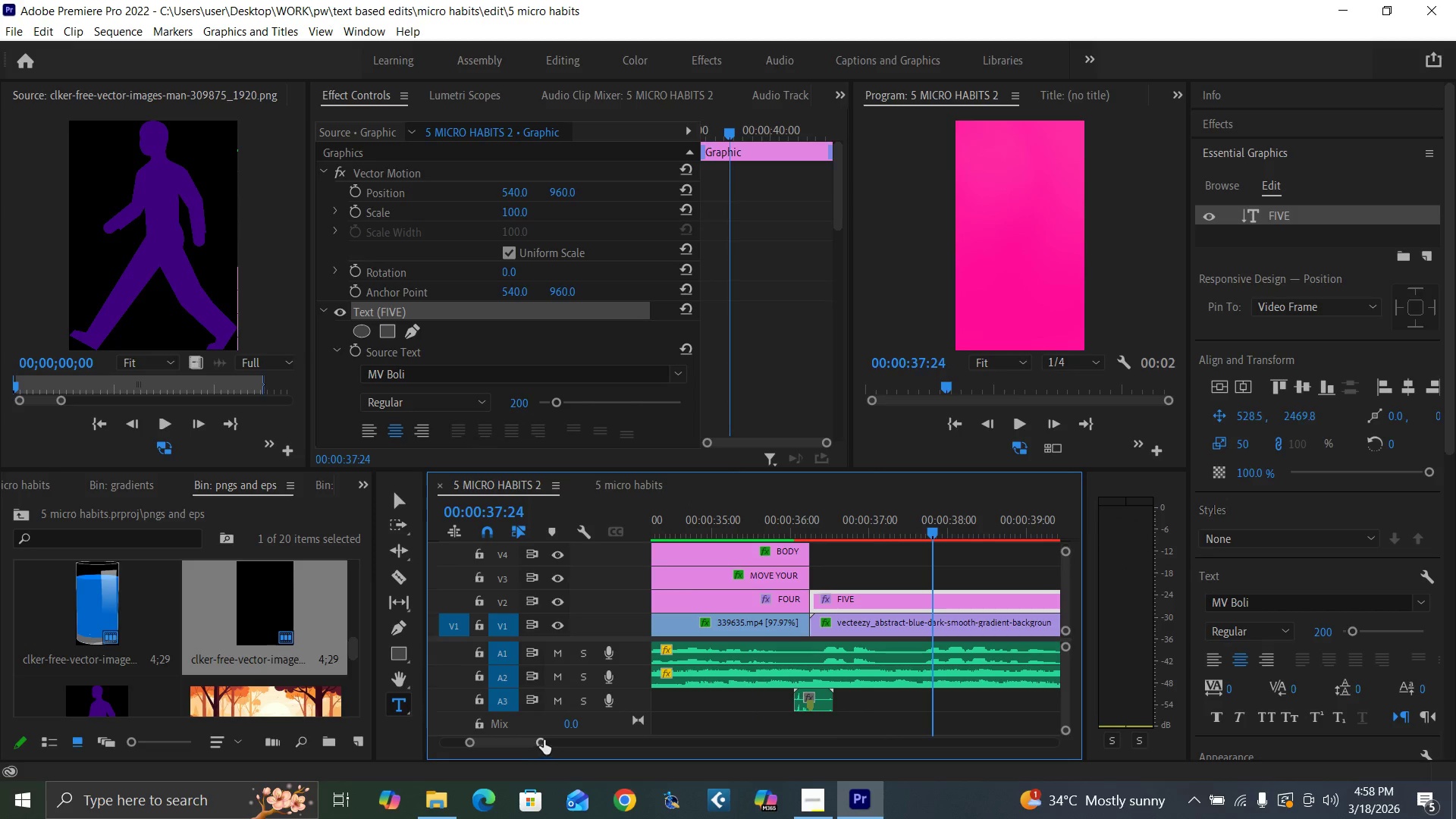 
left_click_drag(start_coordinate=[544, 740], to_coordinate=[575, 755])
 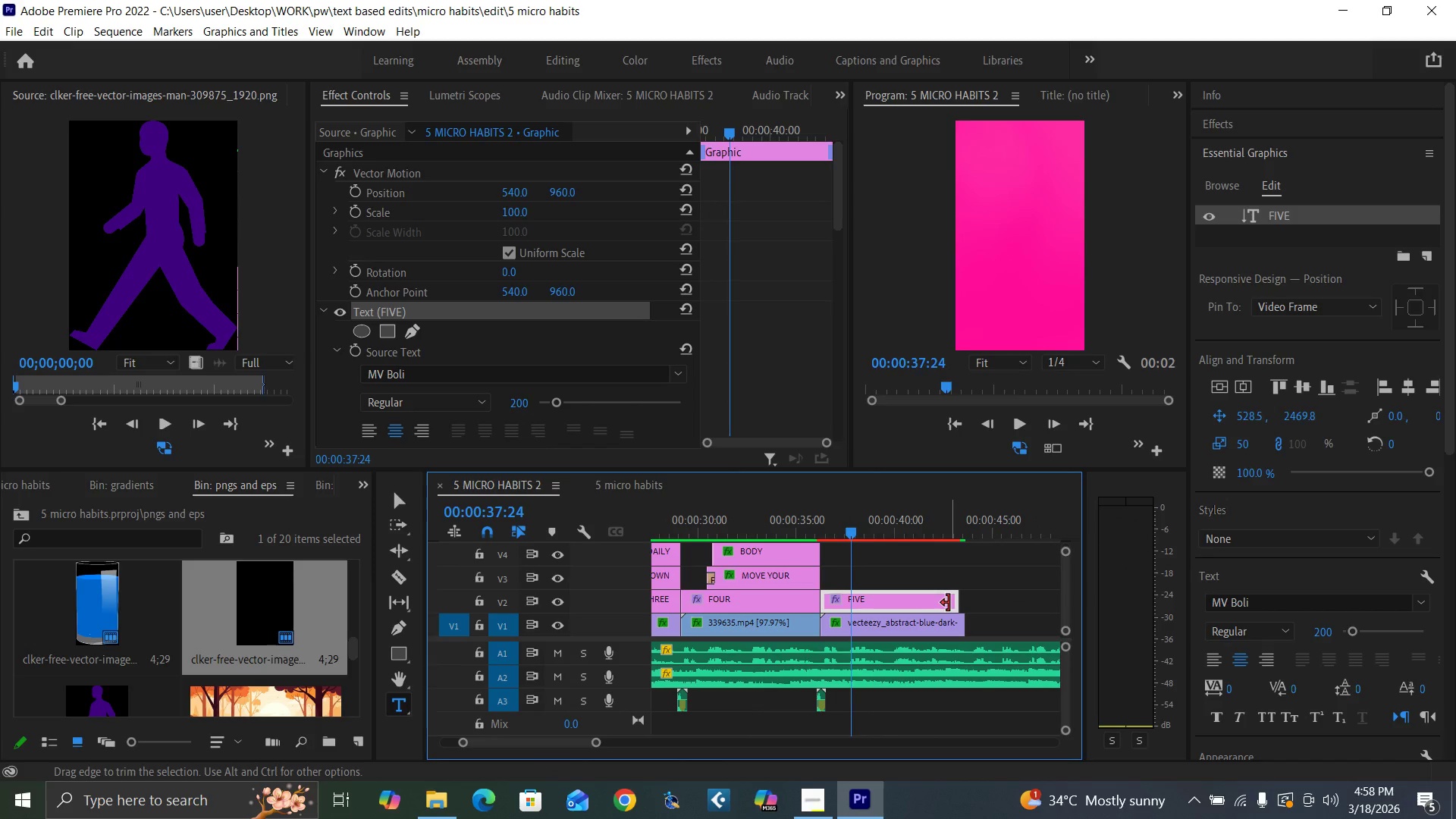 
left_click_drag(start_coordinate=[952, 601], to_coordinate=[960, 604])
 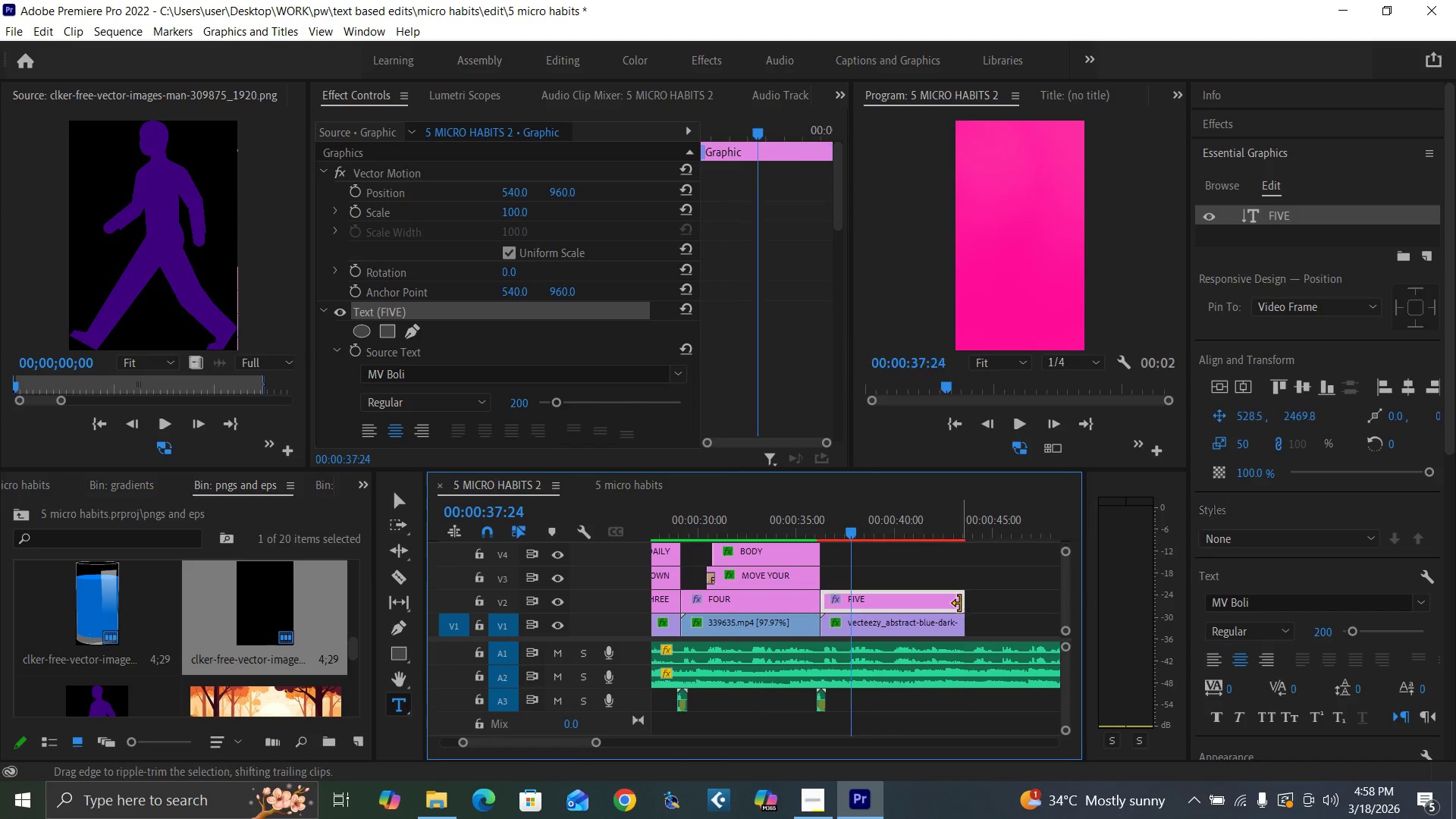 
key(Control+S)
 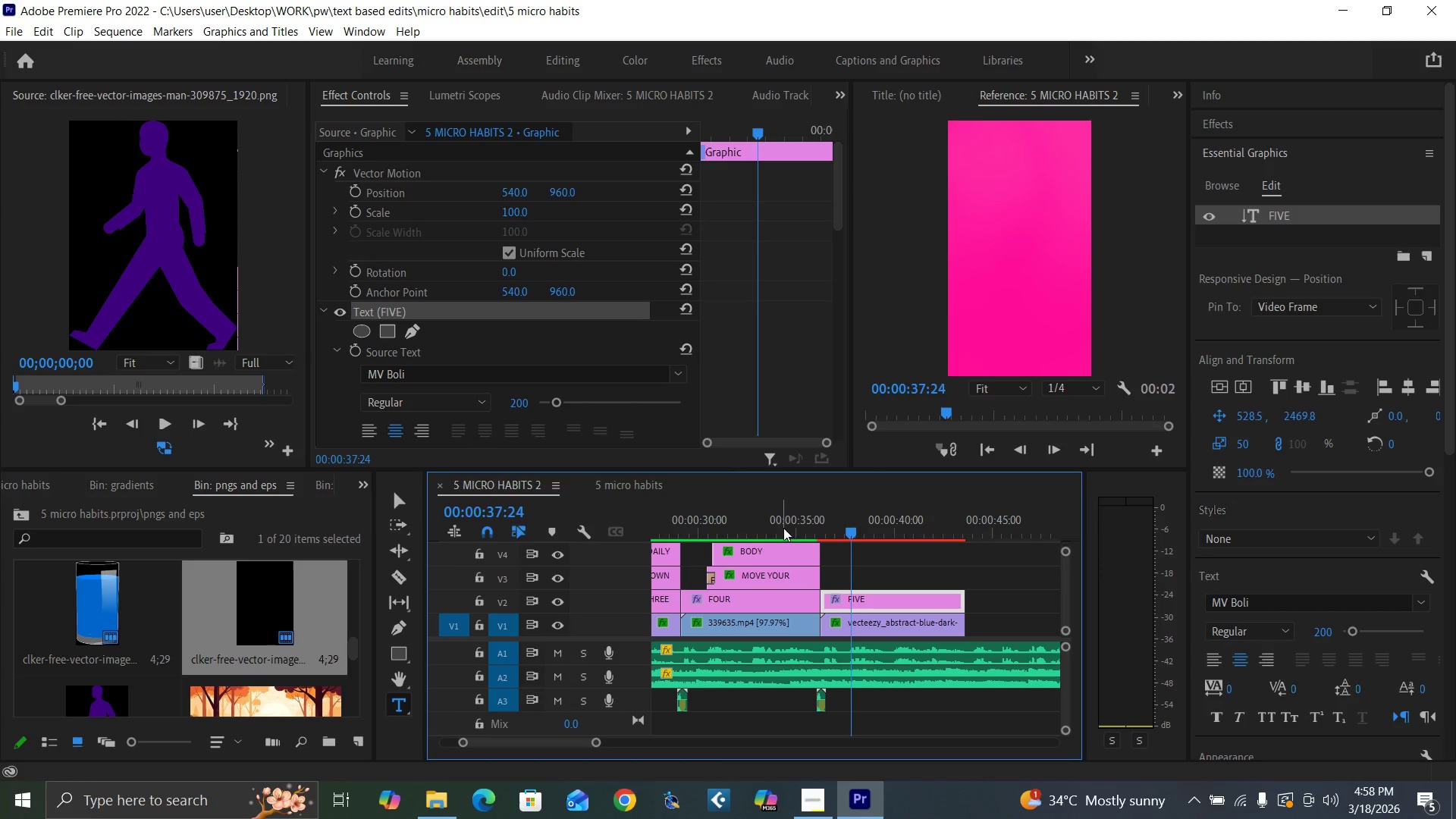 
key(Space)
 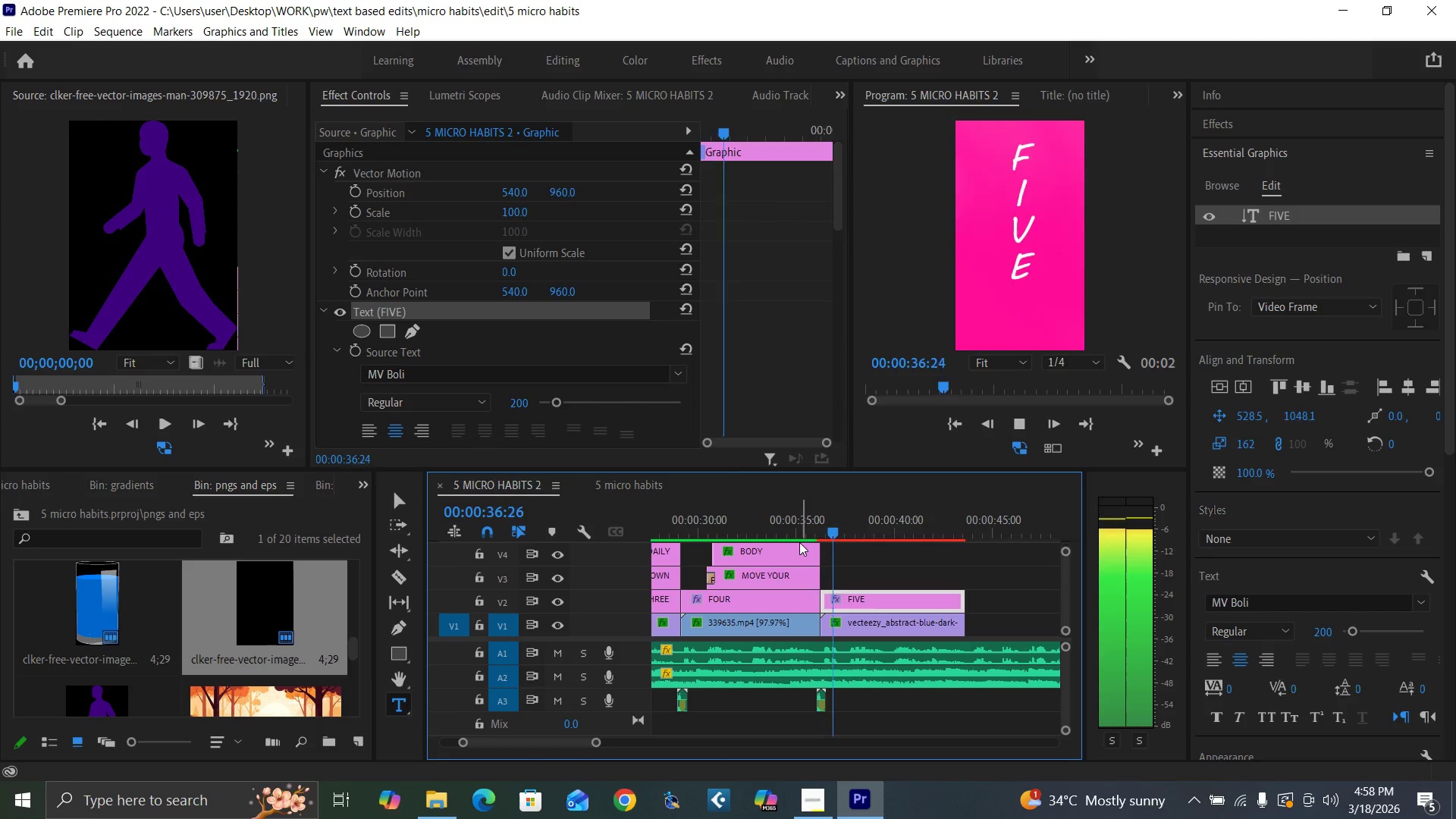 
key(Space)
 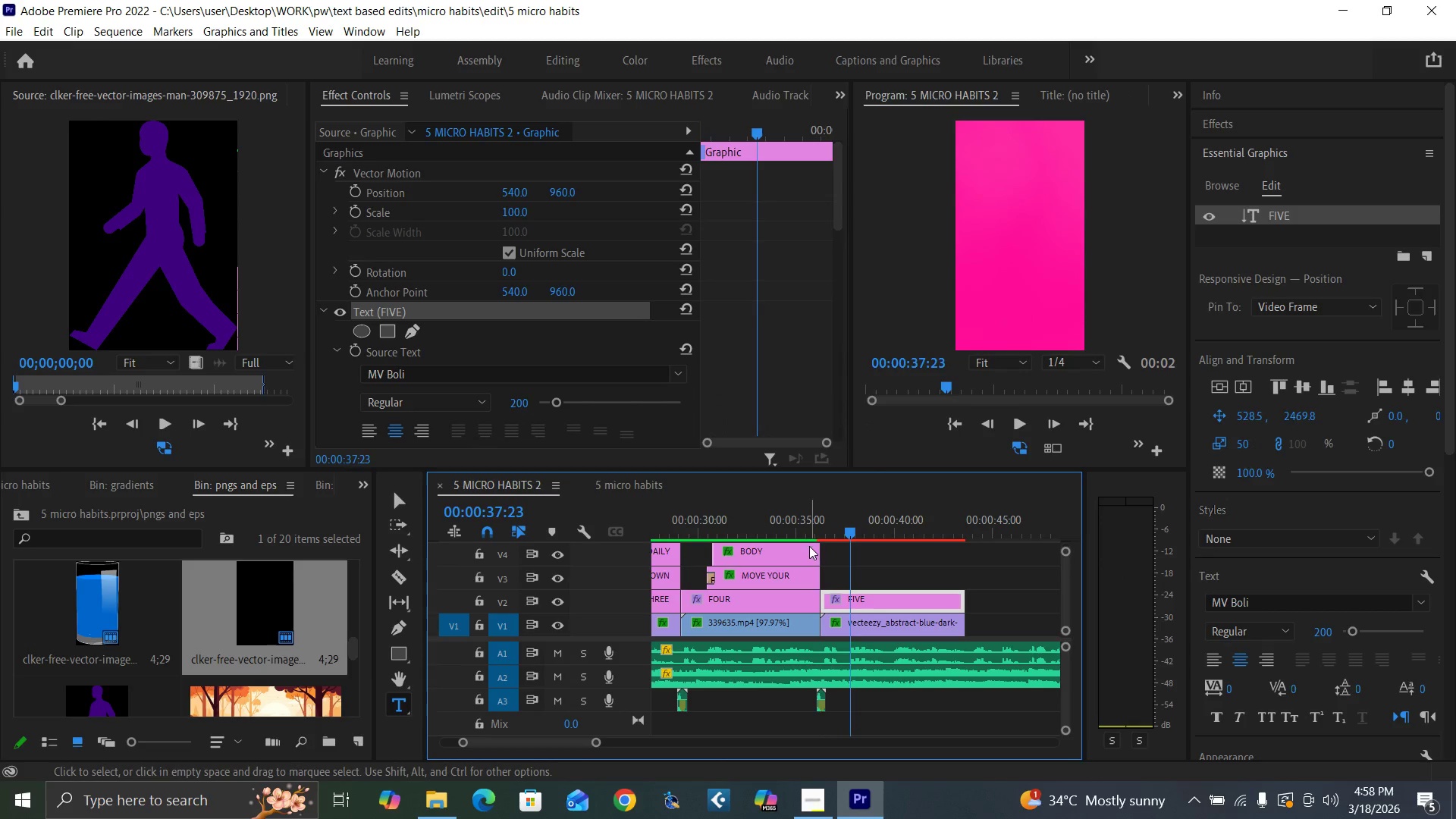 
key(Enter)
 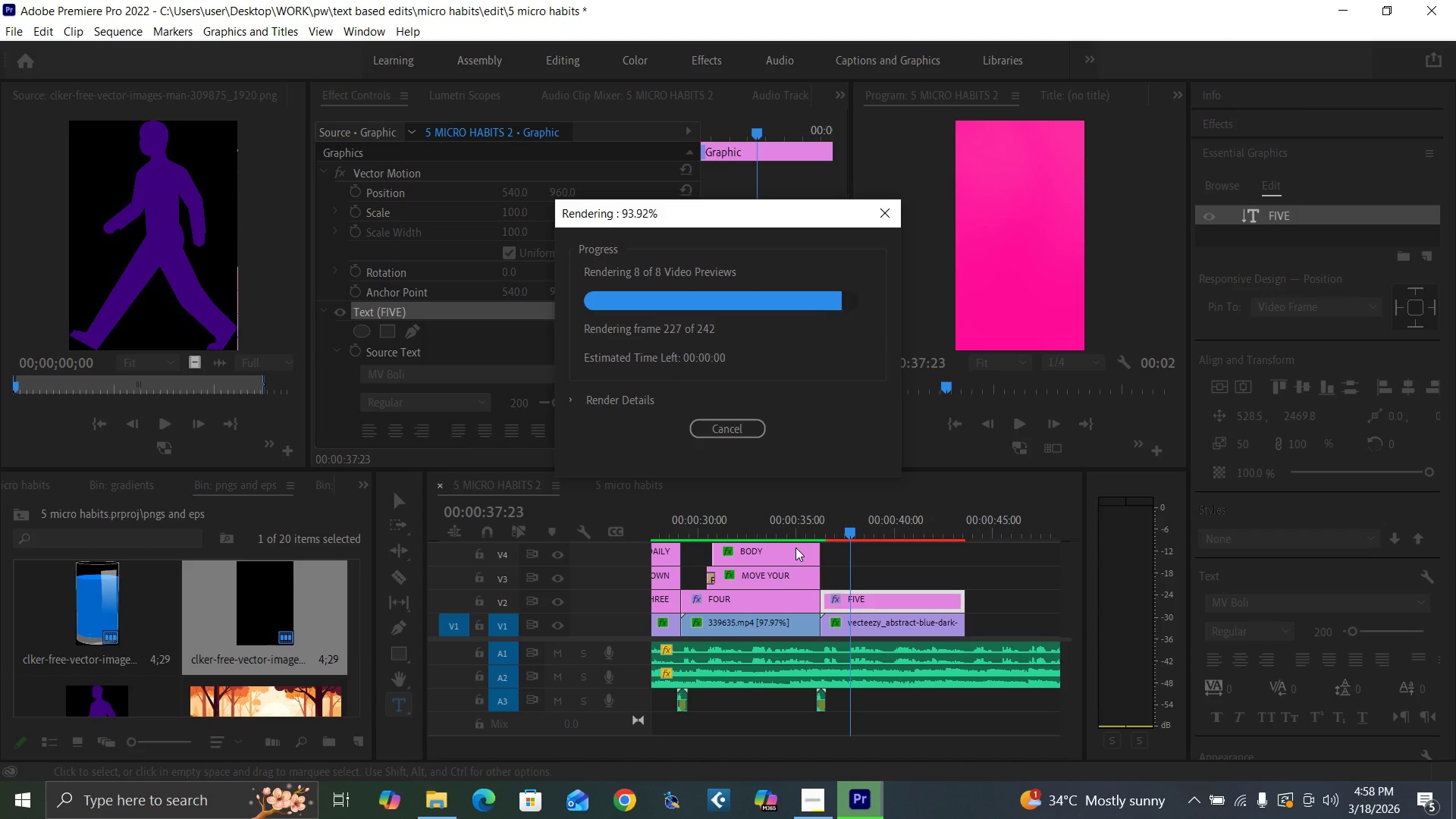 
wait(29.03)
 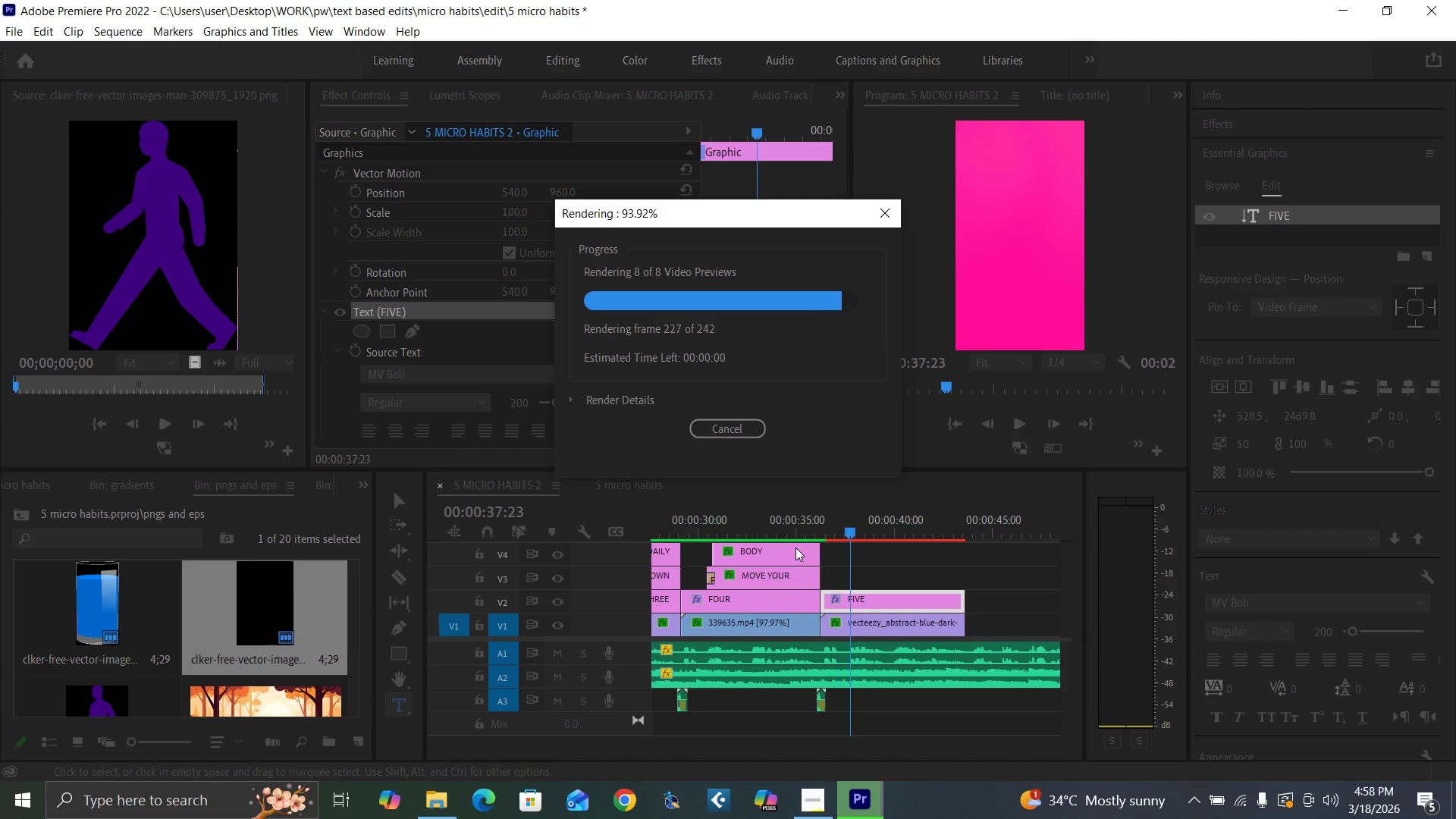 
key(Space)
 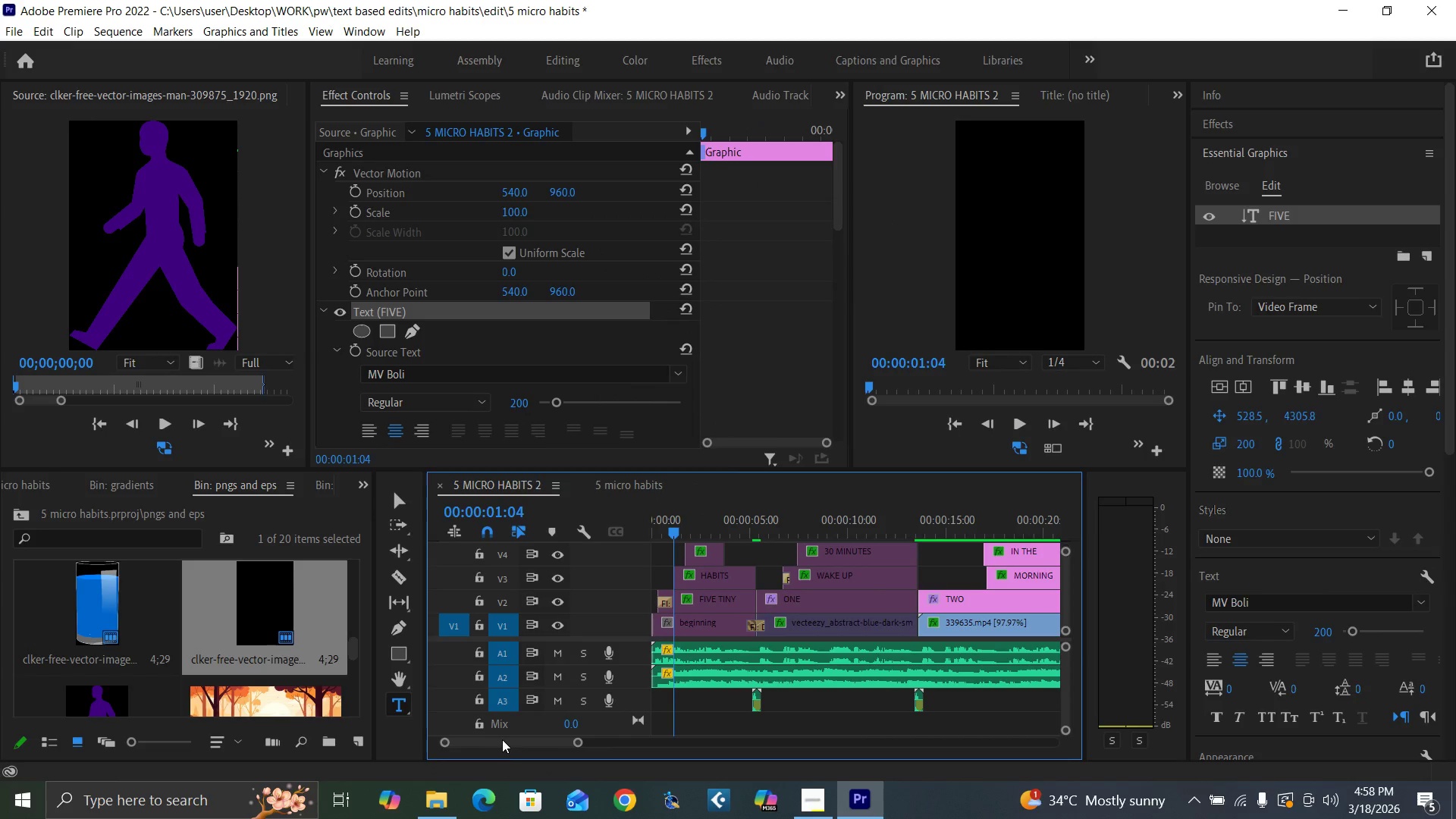 
left_click_drag(start_coordinate=[502, 739], to_coordinate=[522, 755])
 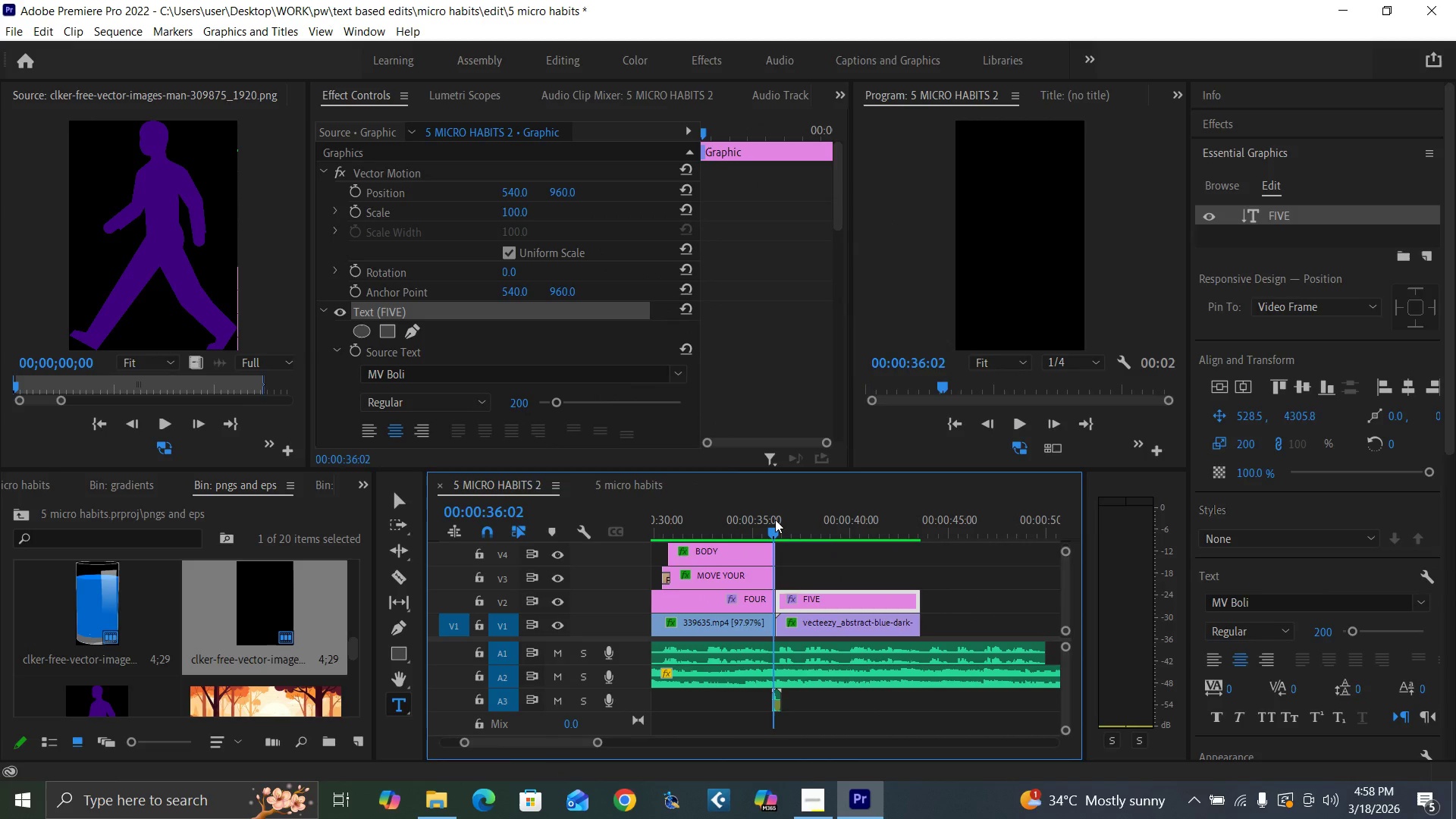 
key(Space)
 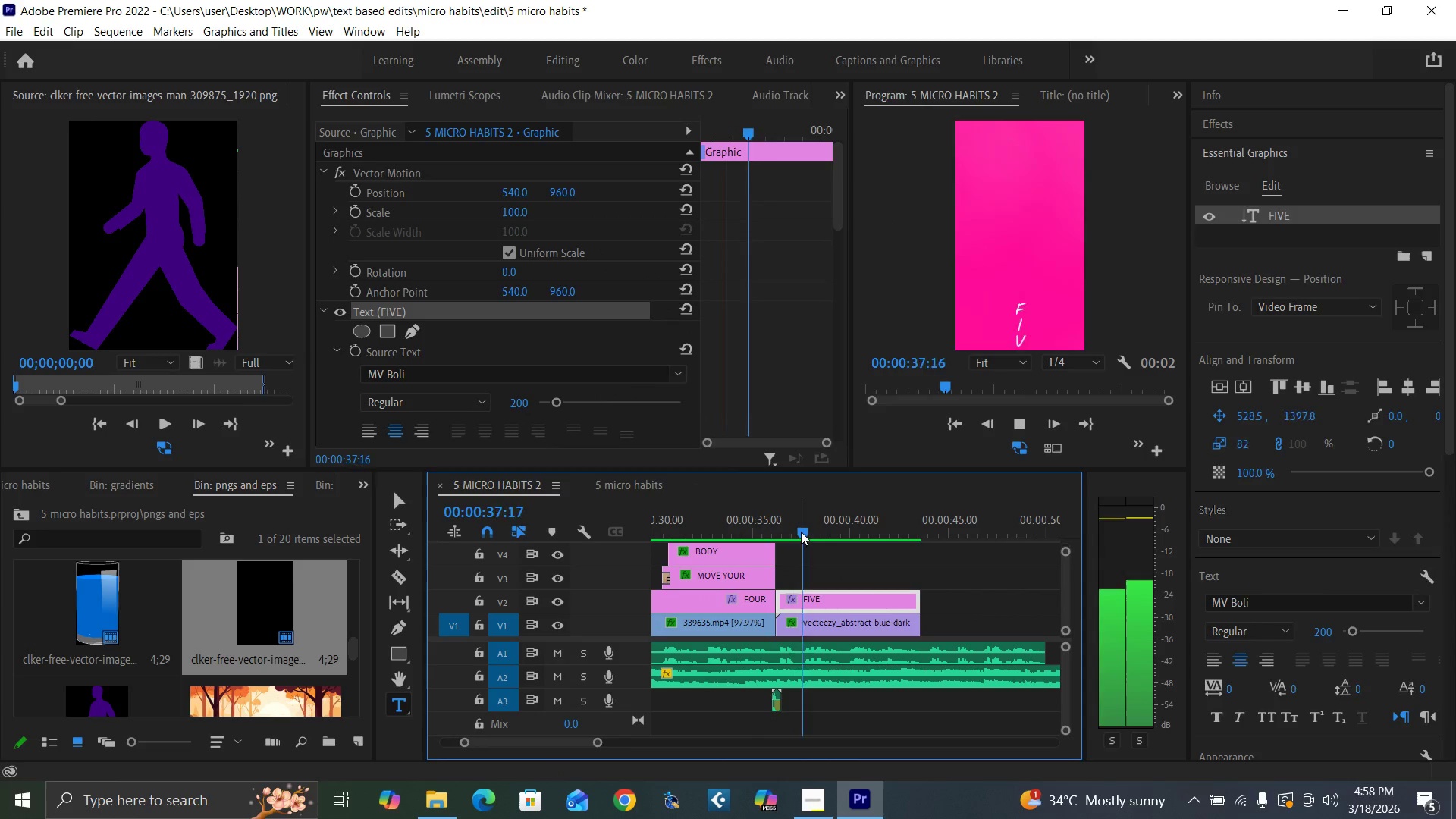 
key(Space)
 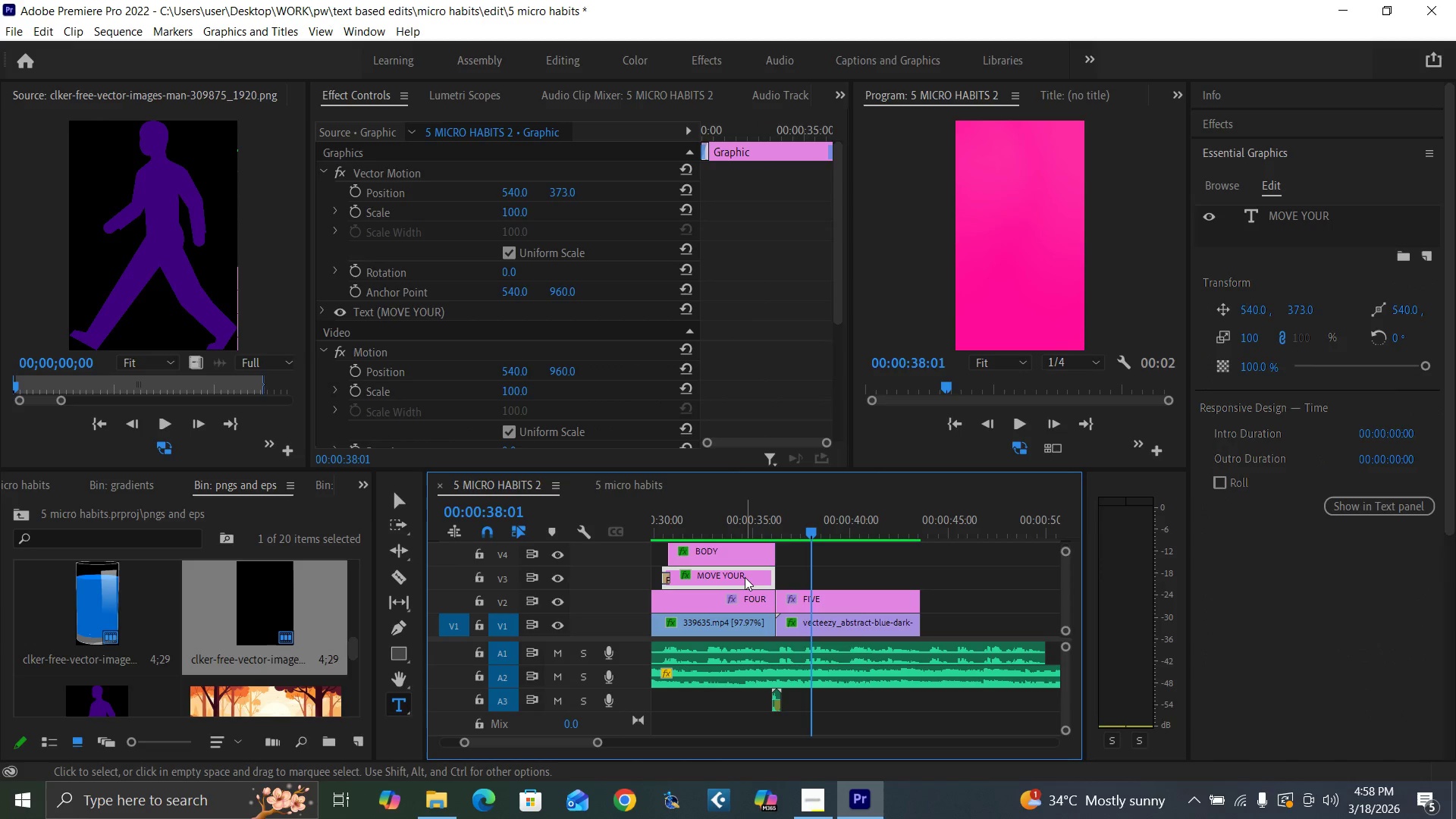 
key(Backquote)
 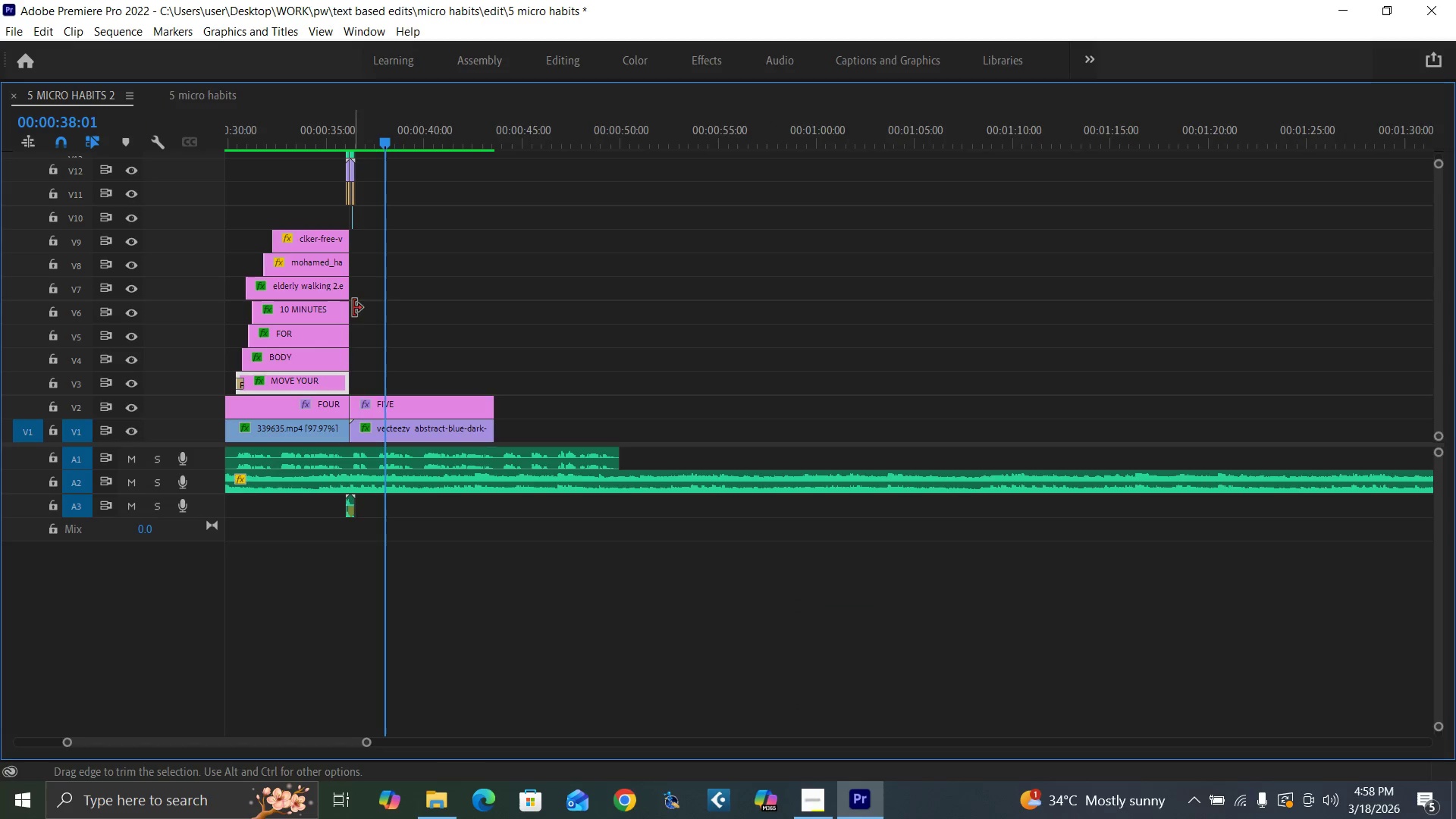 
left_click_drag(start_coordinate=[369, 308], to_coordinate=[314, 388])
 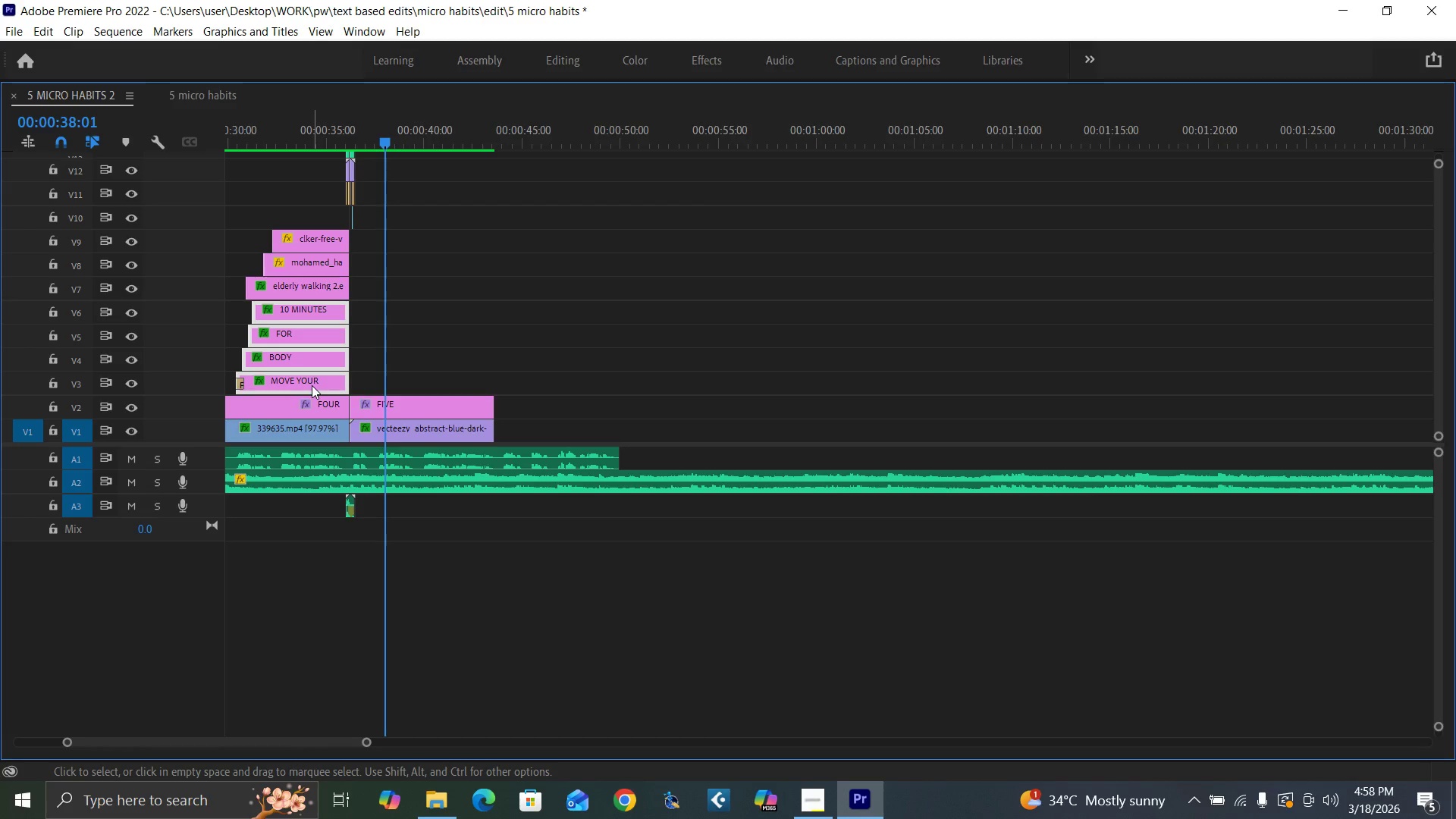 
hold_key(key=AltLeft, duration=1.51)
left_click_drag(start_coordinate=[312, 385], to_coordinate=[426, 384])
 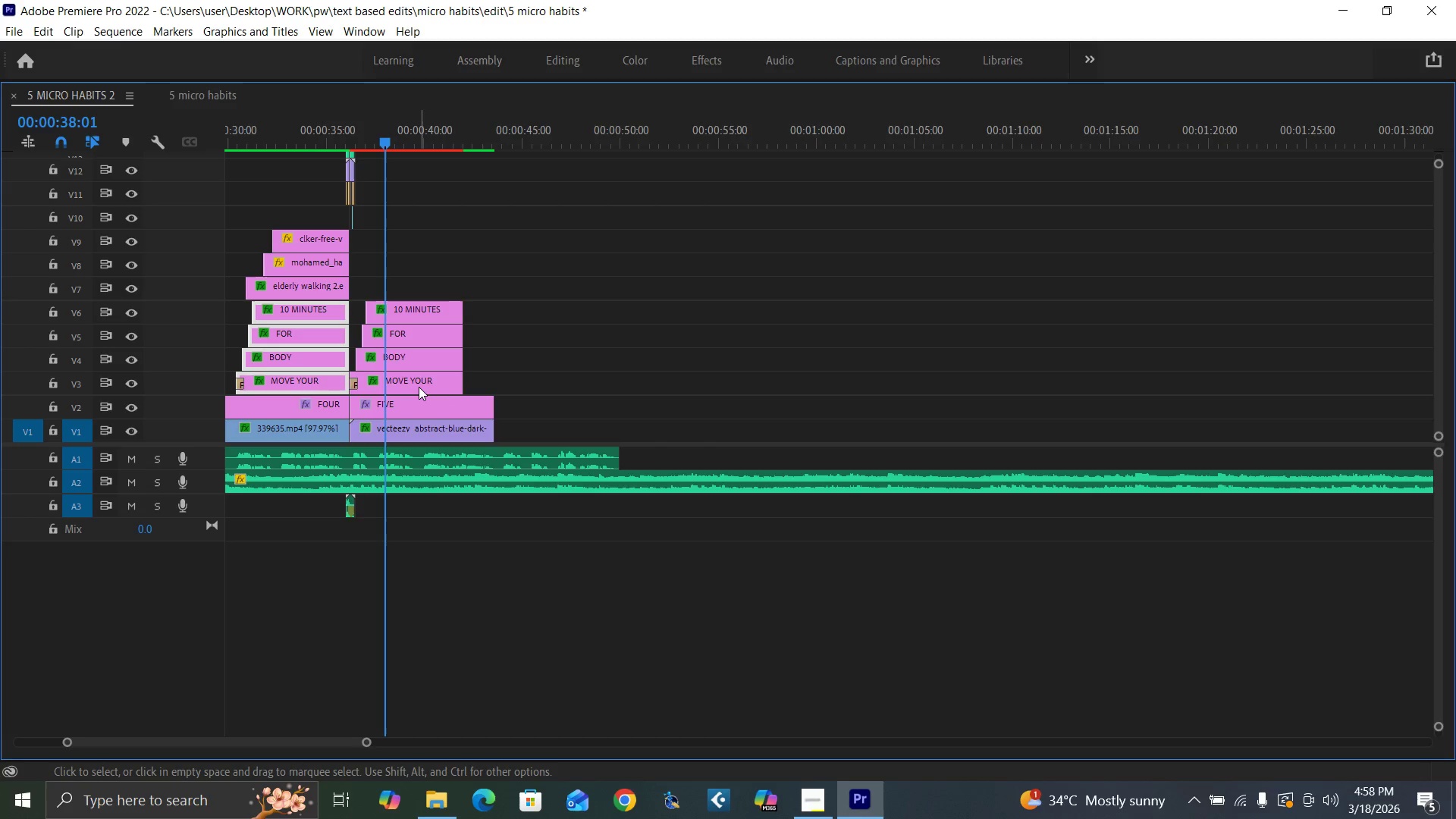 
hold_key(key=AltLeft, duration=0.92)
 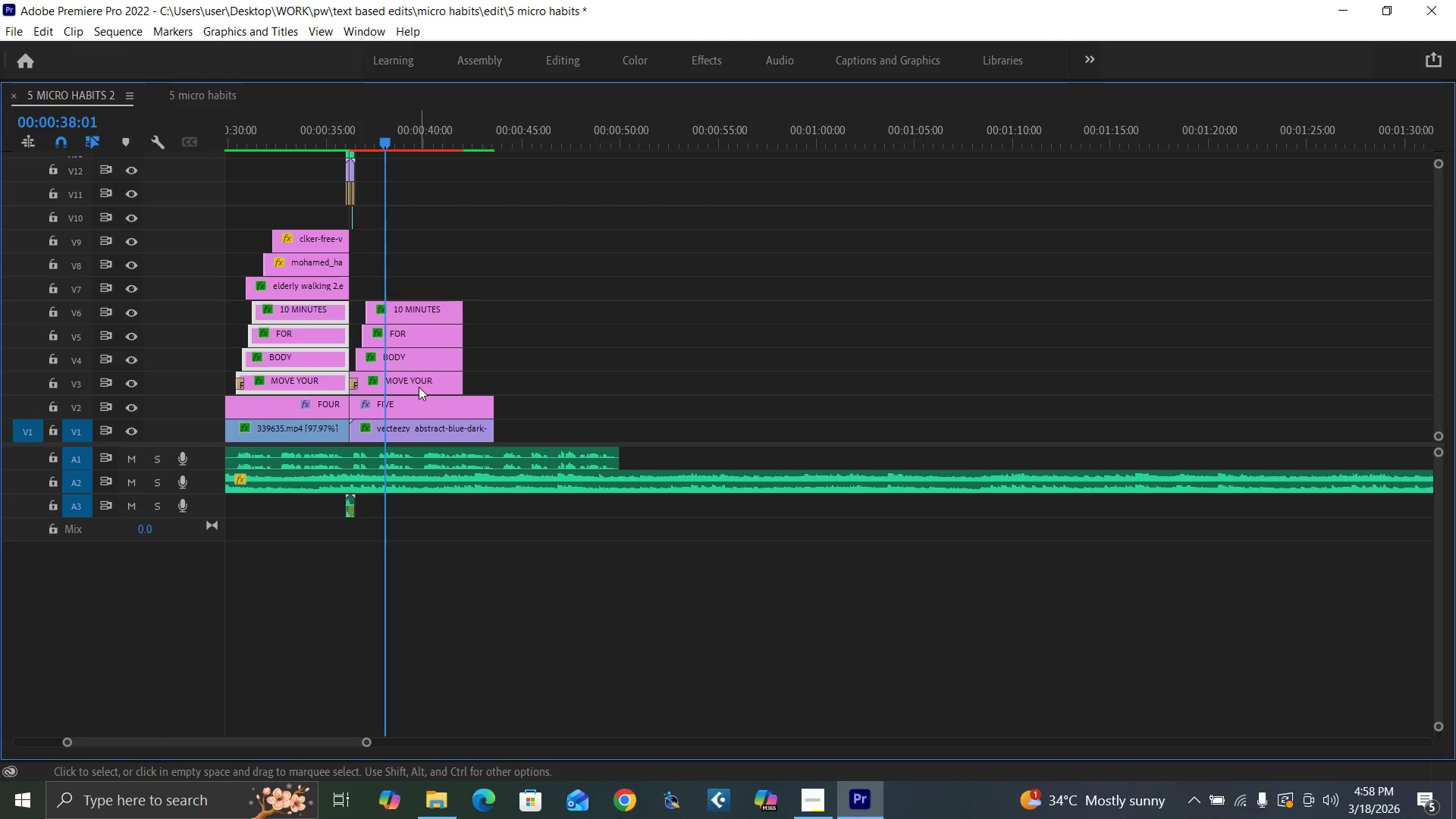 
key(Equal)
 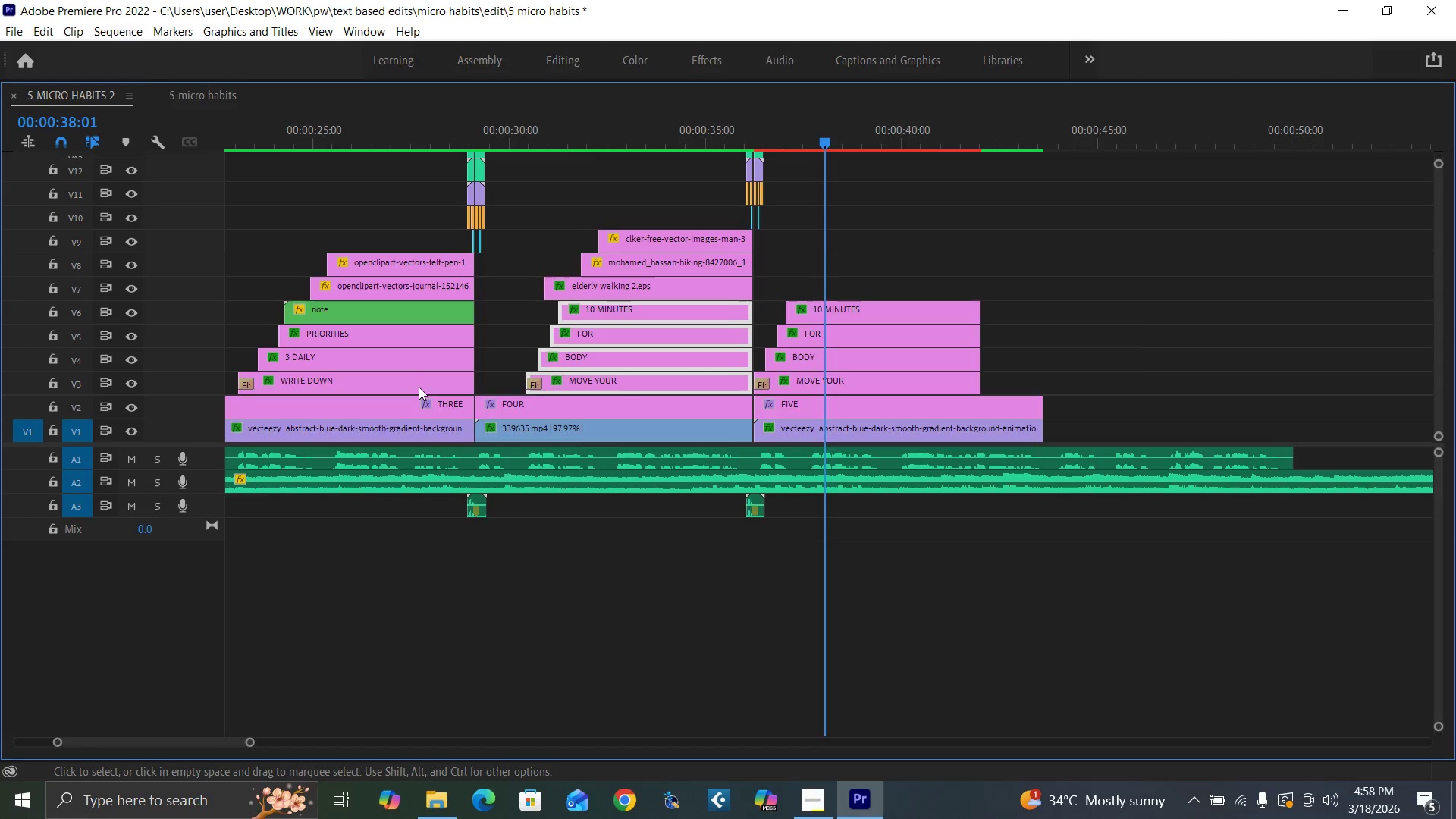 
key(Equal)
 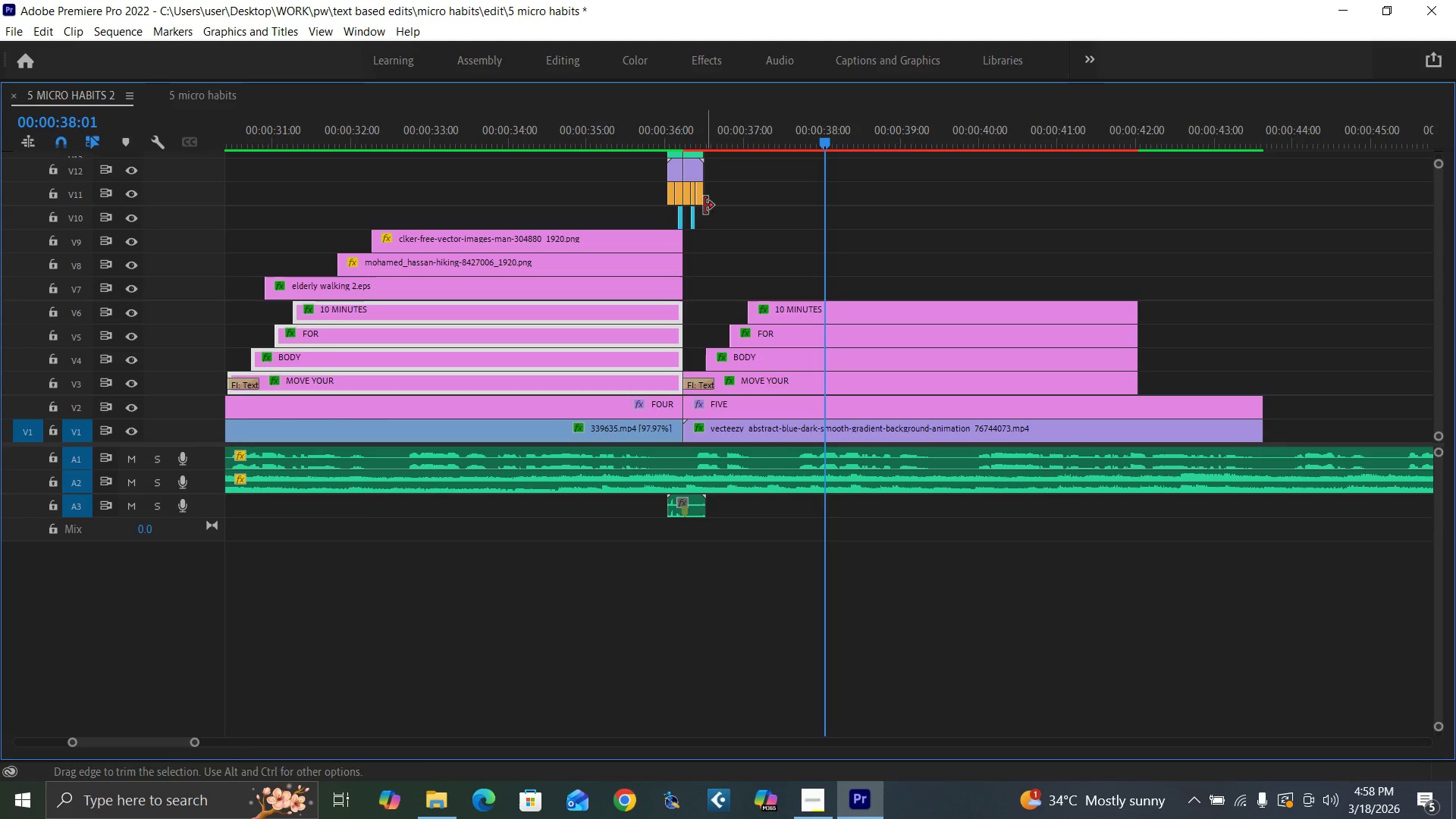 
left_click([677, 136])
 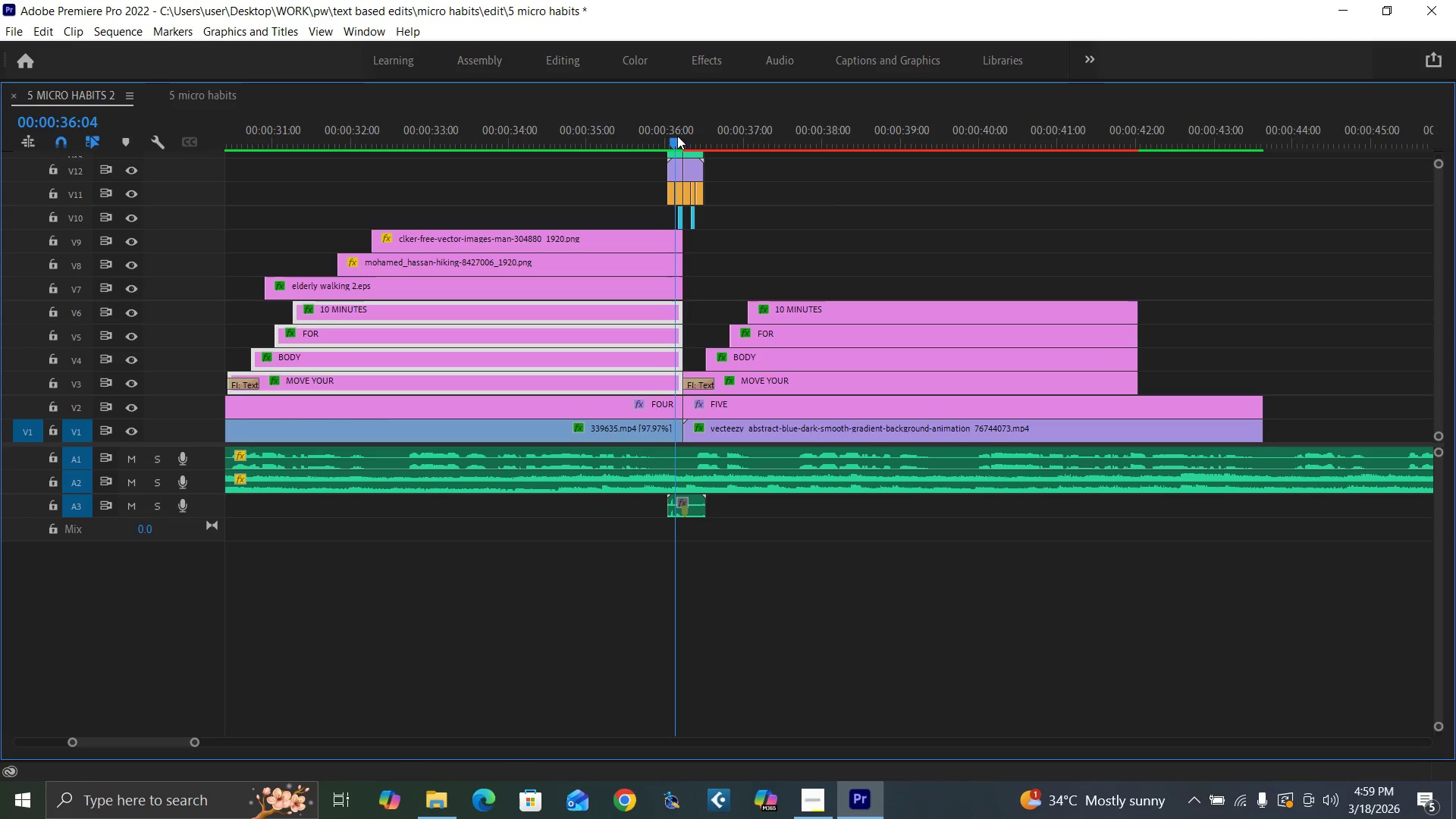 
key(Space)
 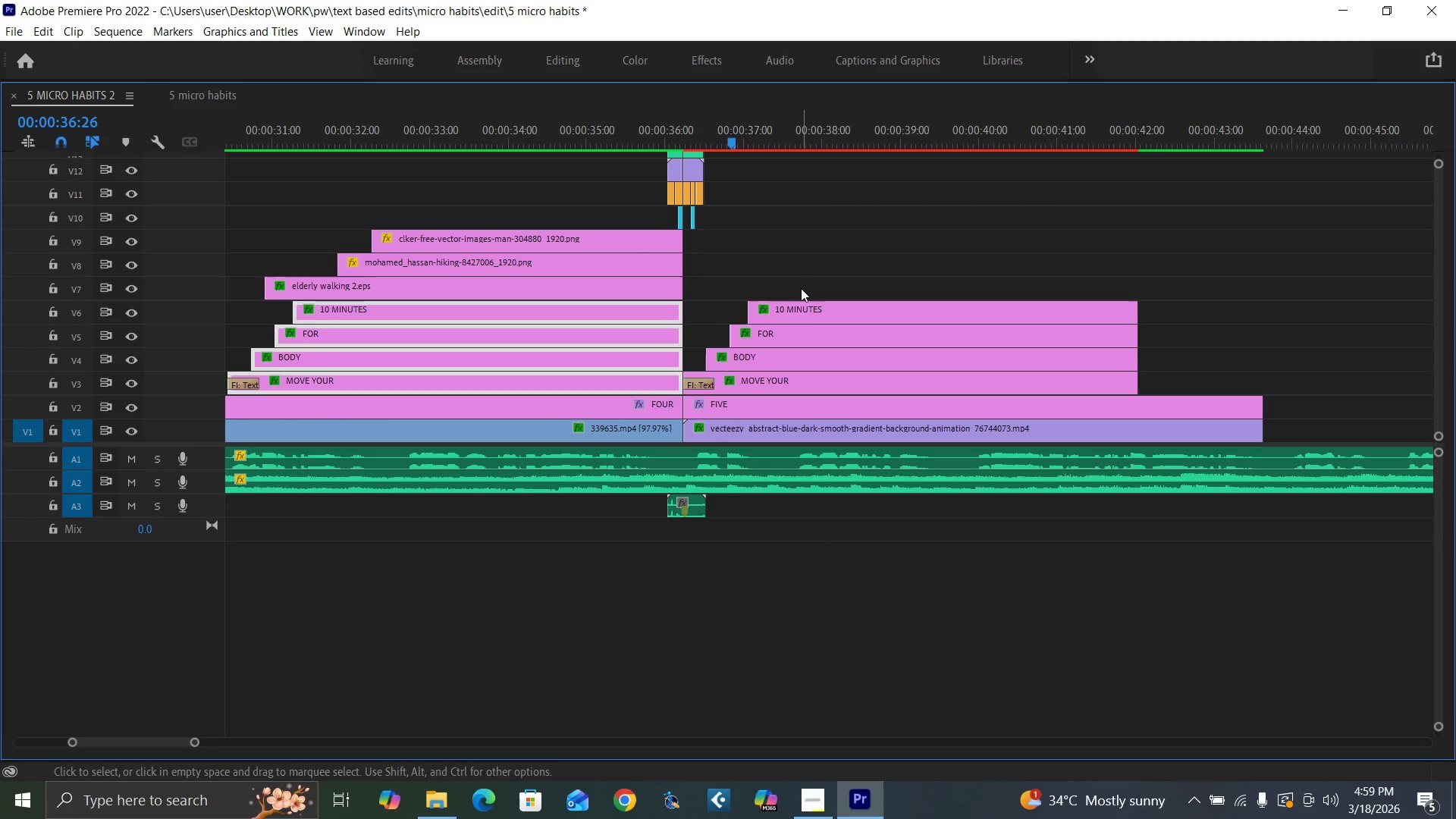 
key(Space)
 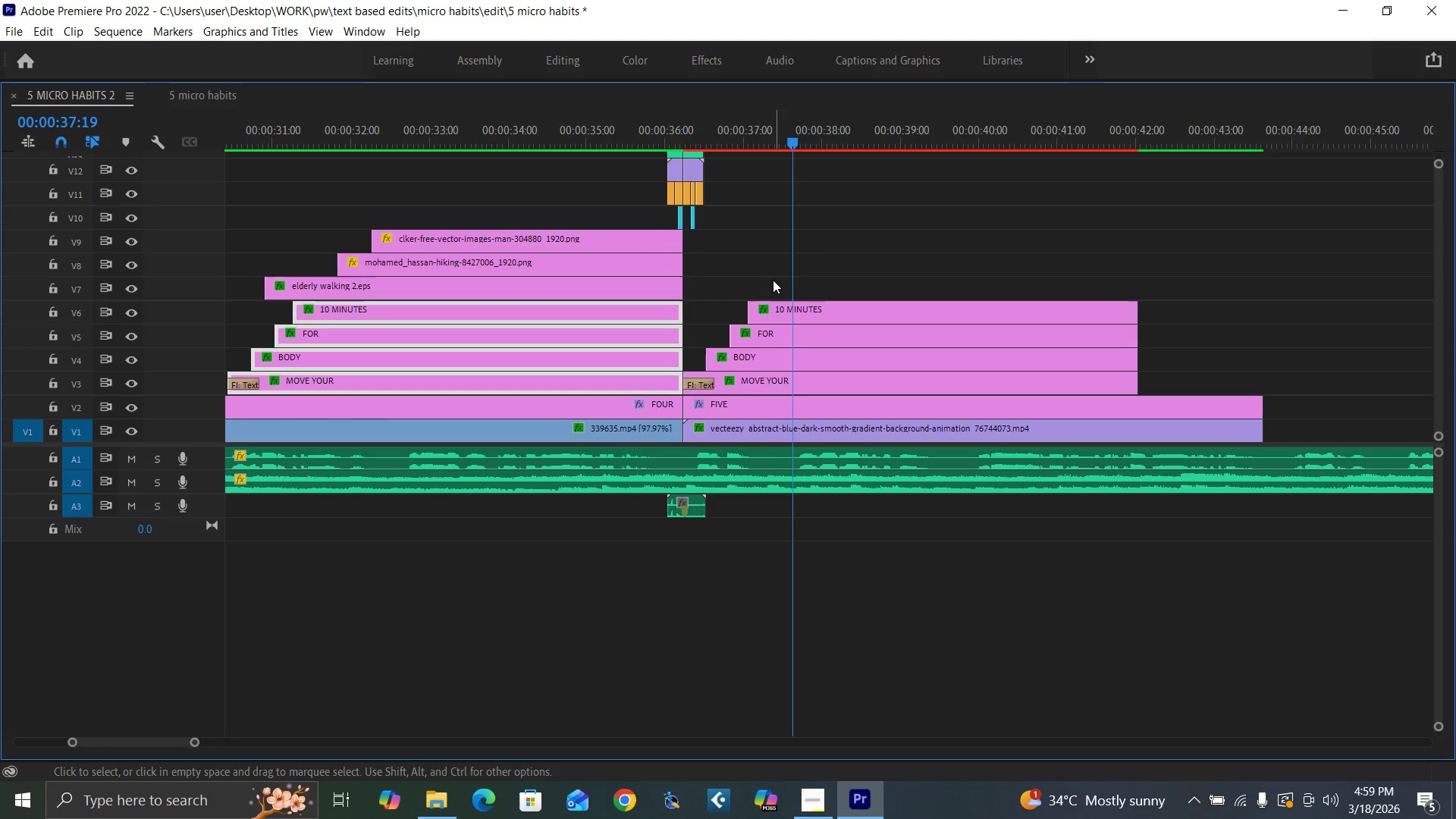 
left_click_drag(start_coordinate=[772, 278], to_coordinate=[829, 381])
 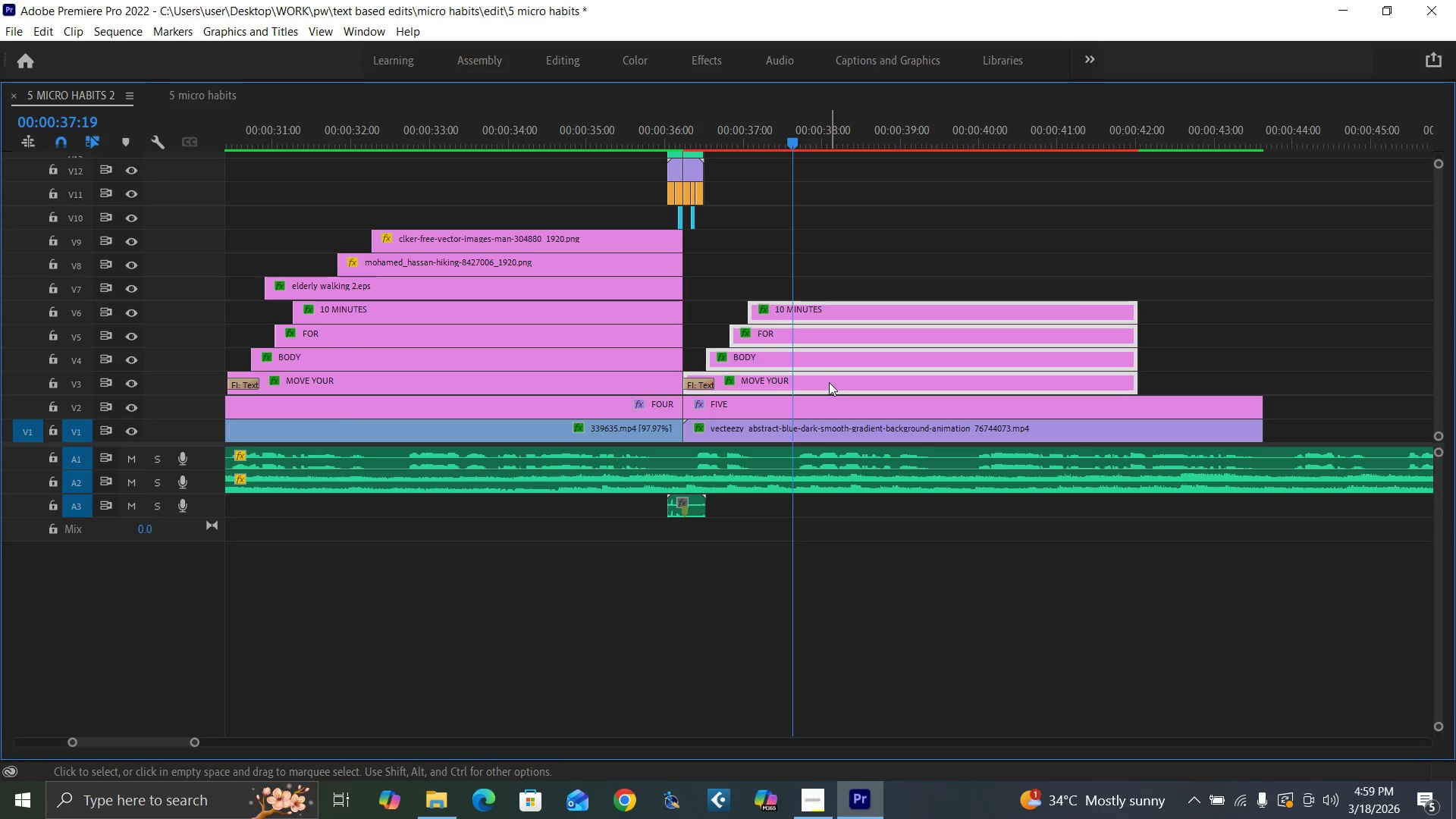 
left_click_drag(start_coordinate=[829, 382], to_coordinate=[921, 381])
 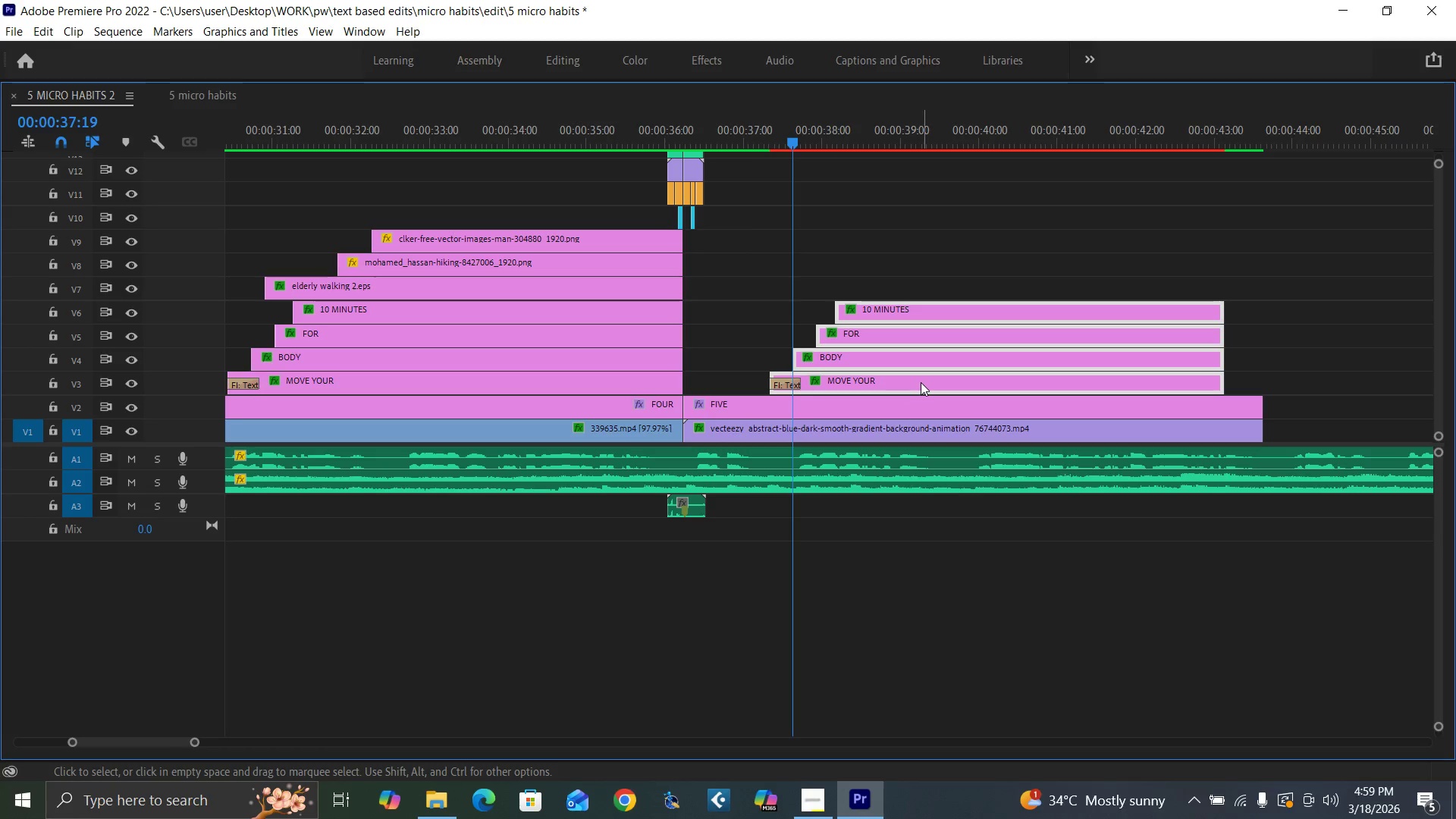 
key(Backquote)
 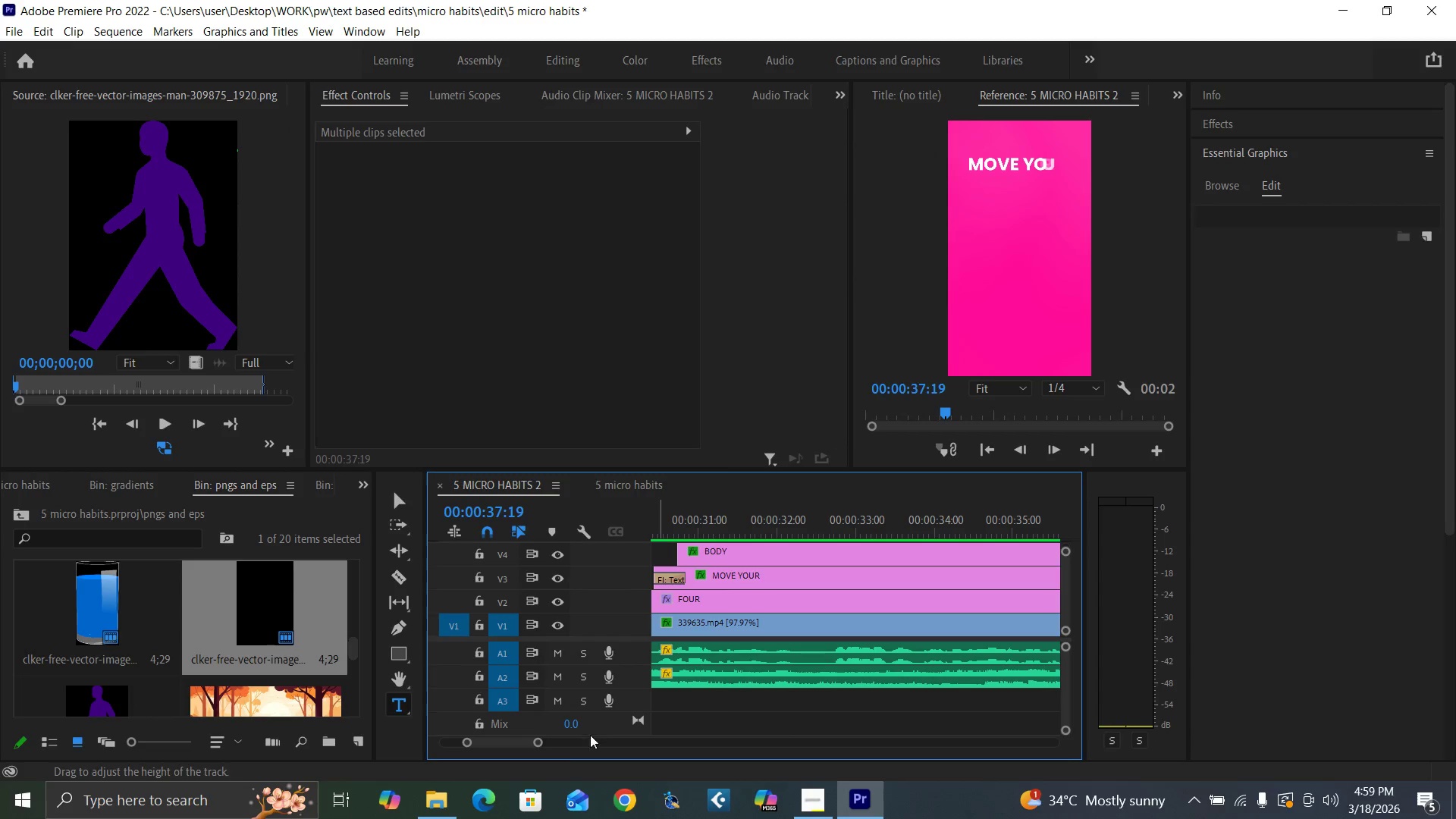 
left_click_drag(start_coordinate=[540, 742], to_coordinate=[607, 773])
 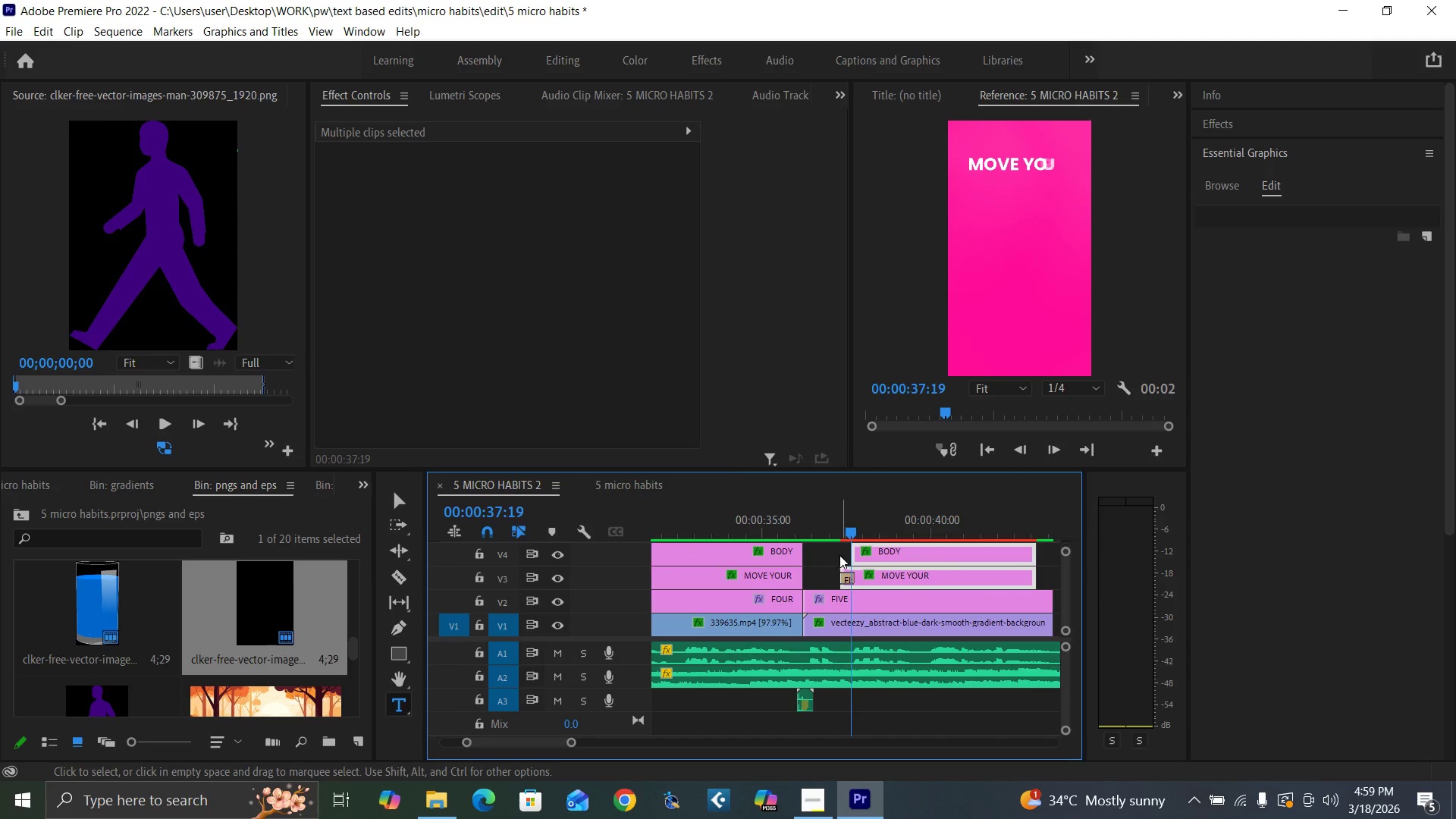 
left_click([827, 553])
 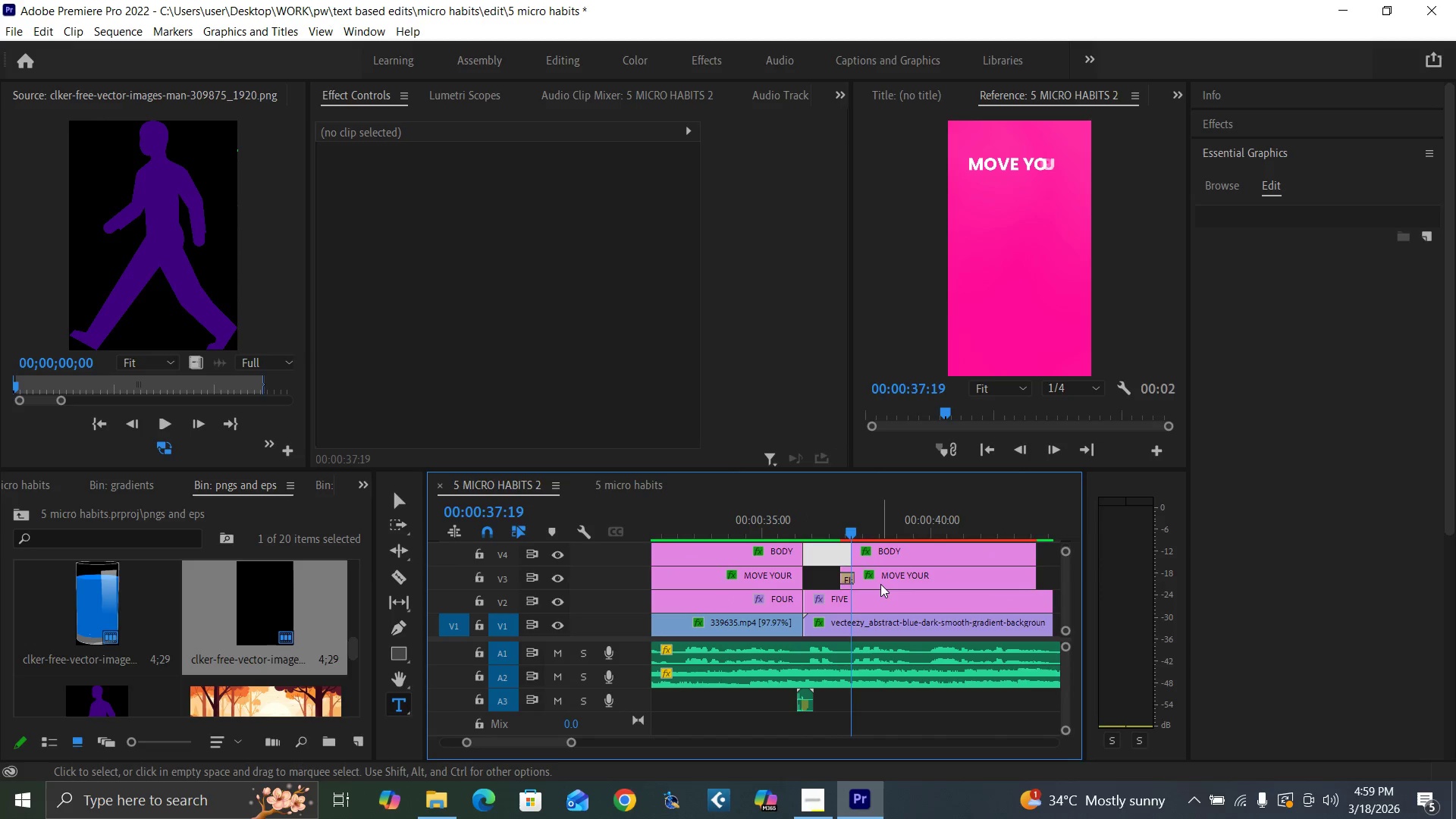 
left_click([880, 584])
 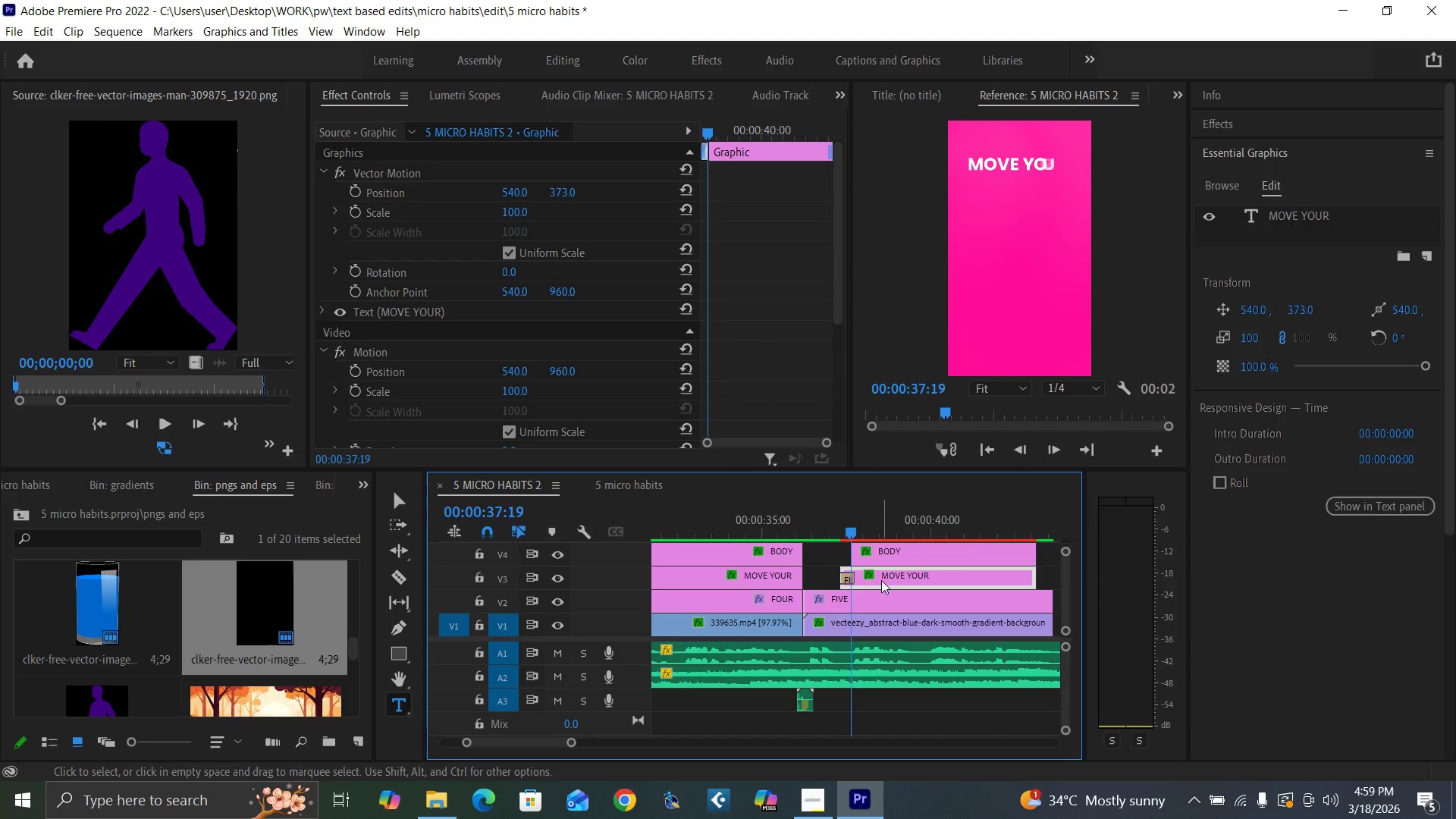 
left_click_drag(start_coordinate=[881, 580], to_coordinate=[887, 579])
 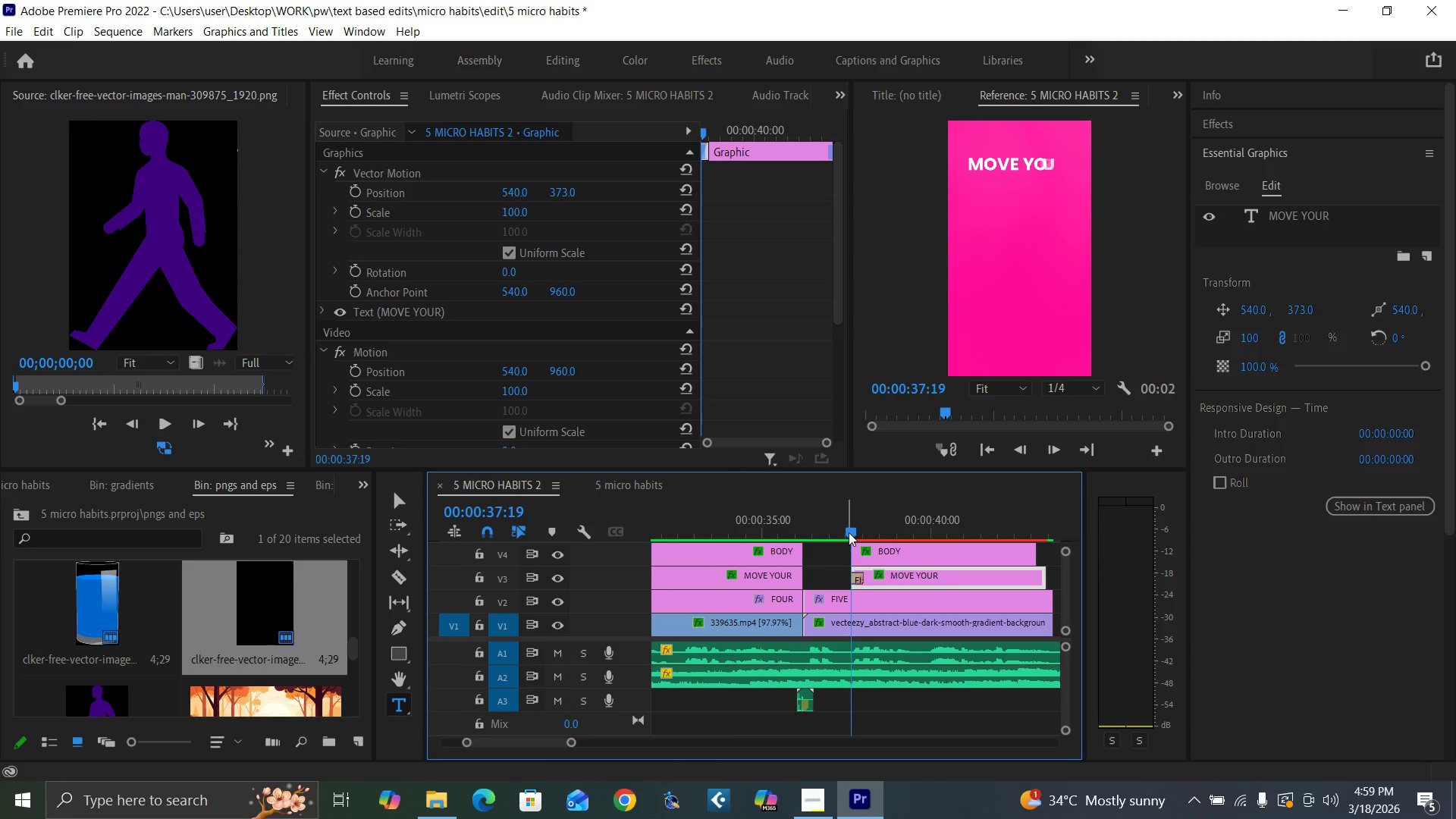 
left_click_drag(start_coordinate=[849, 532], to_coordinate=[845, 541])
 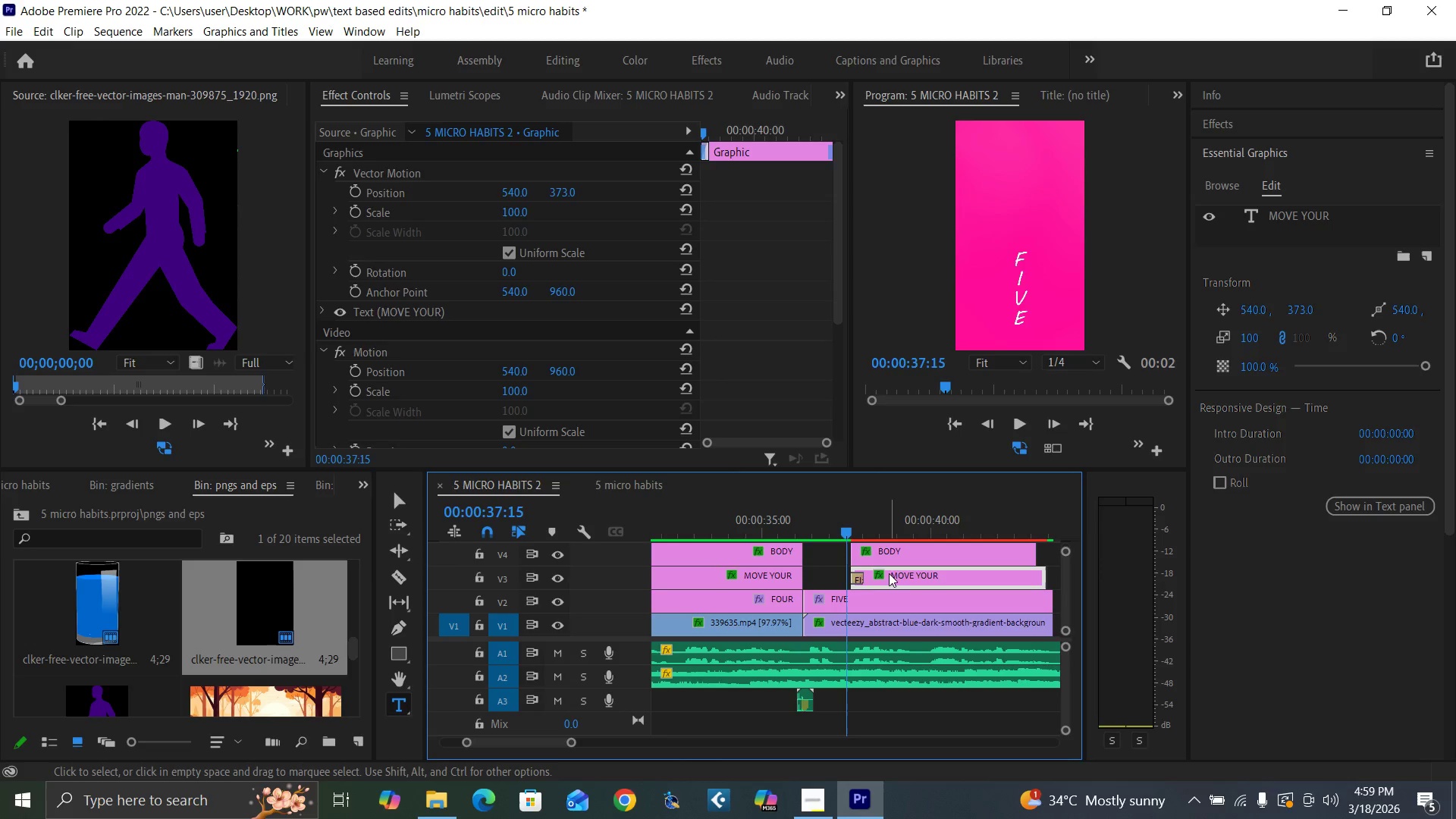 
left_click_drag(start_coordinate=[891, 576], to_coordinate=[885, 576])
 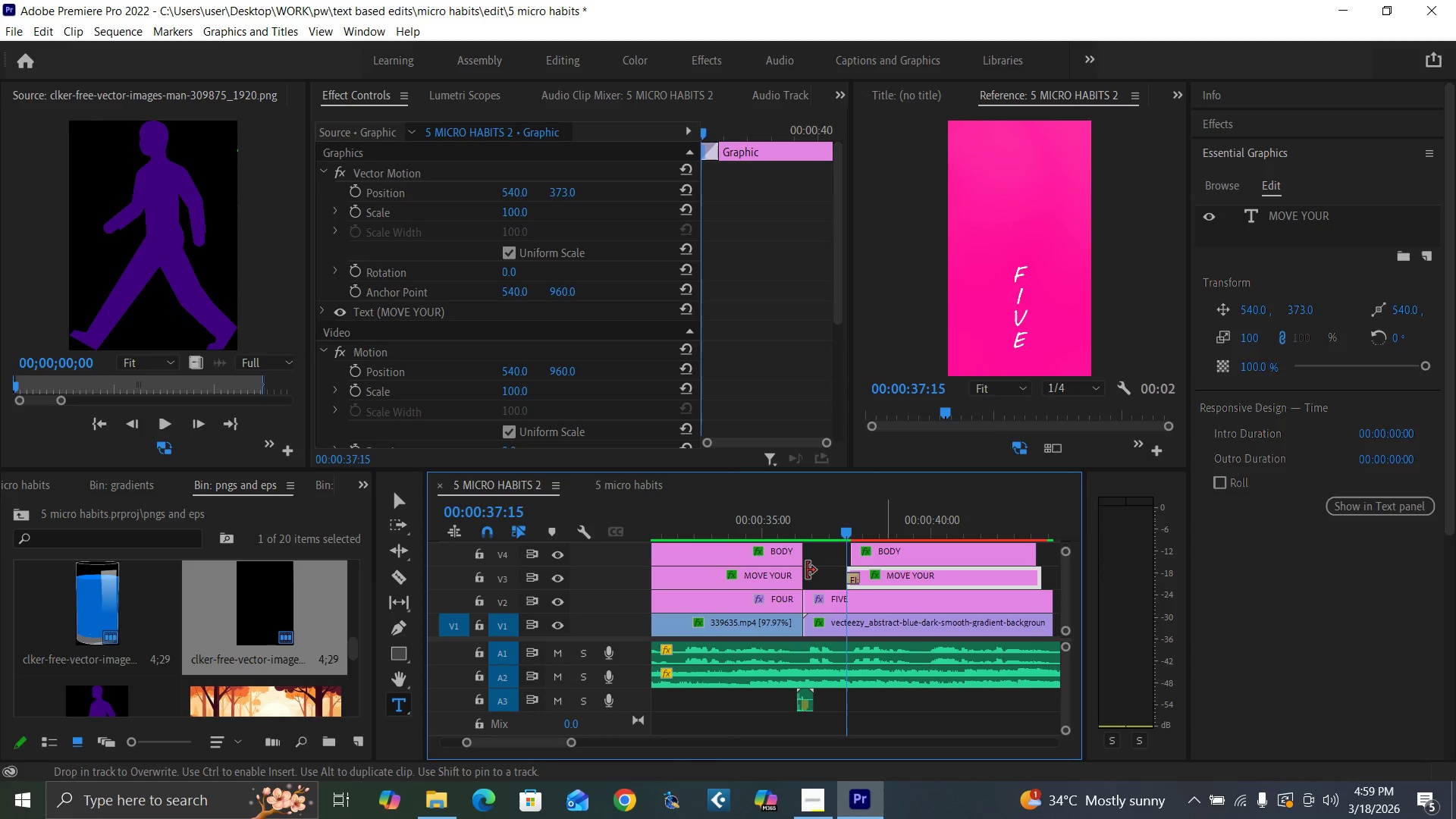 
left_click([806, 570])
 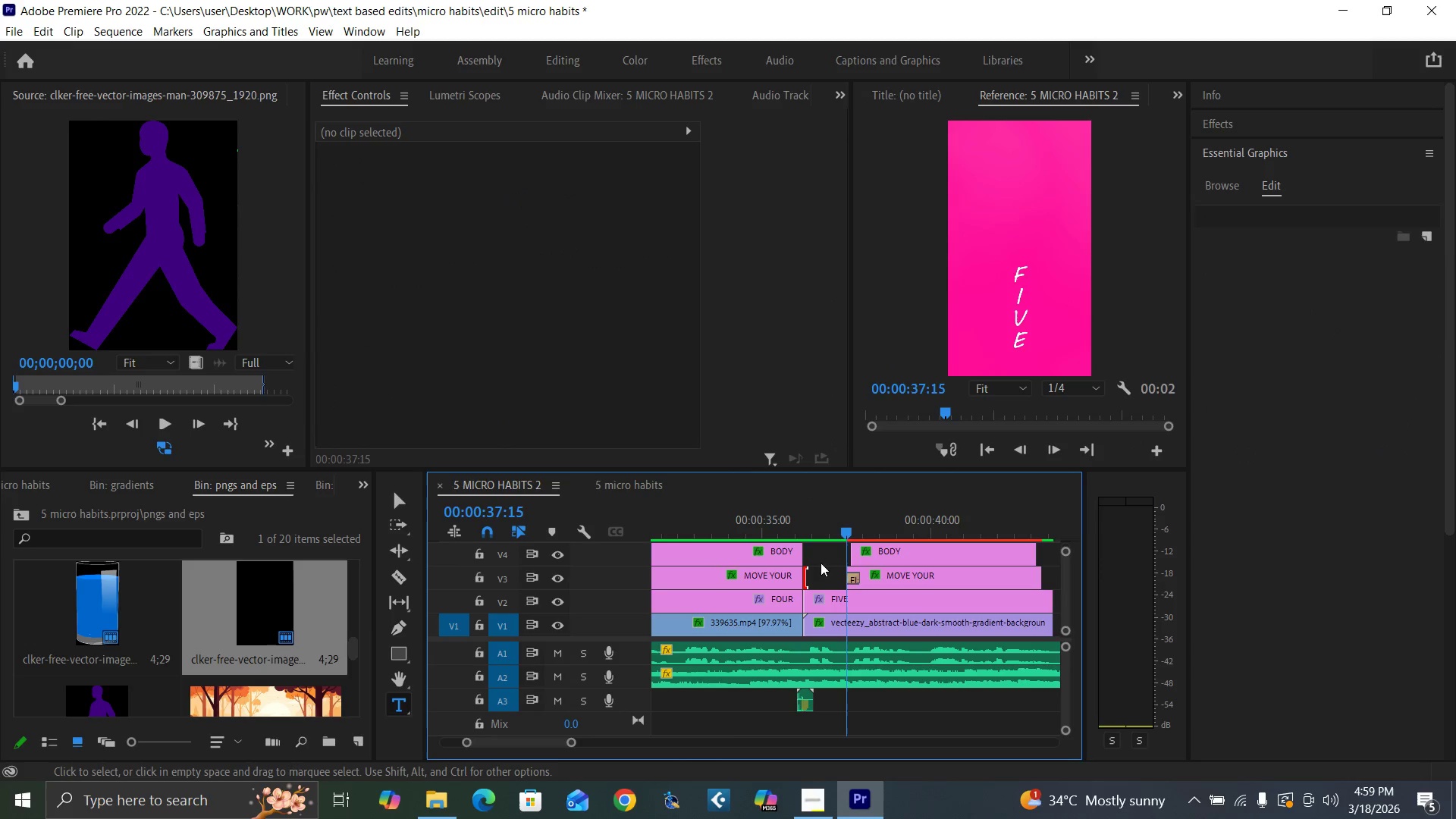 
double_click([824, 559])
 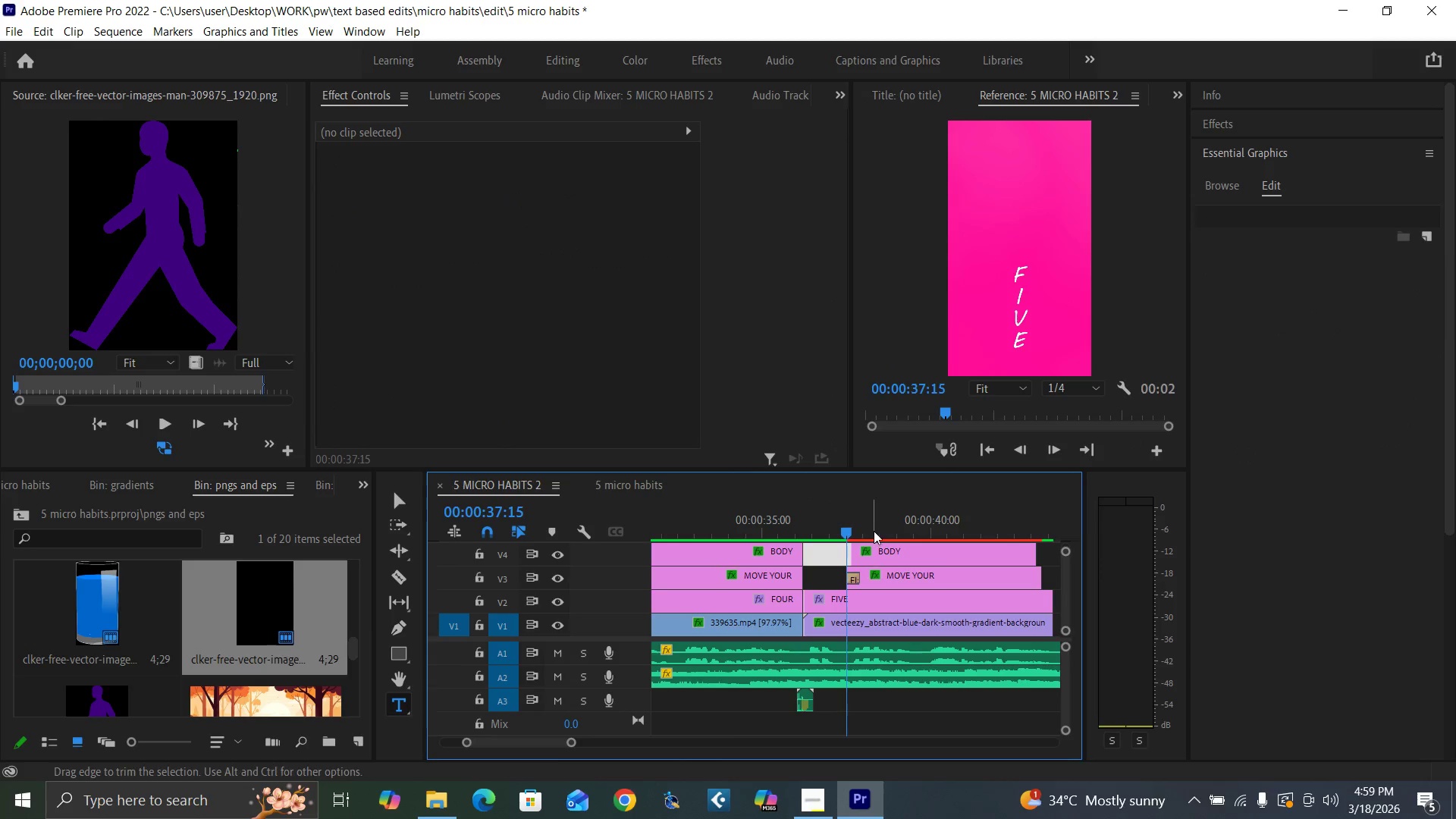 
triple_click([874, 524])
 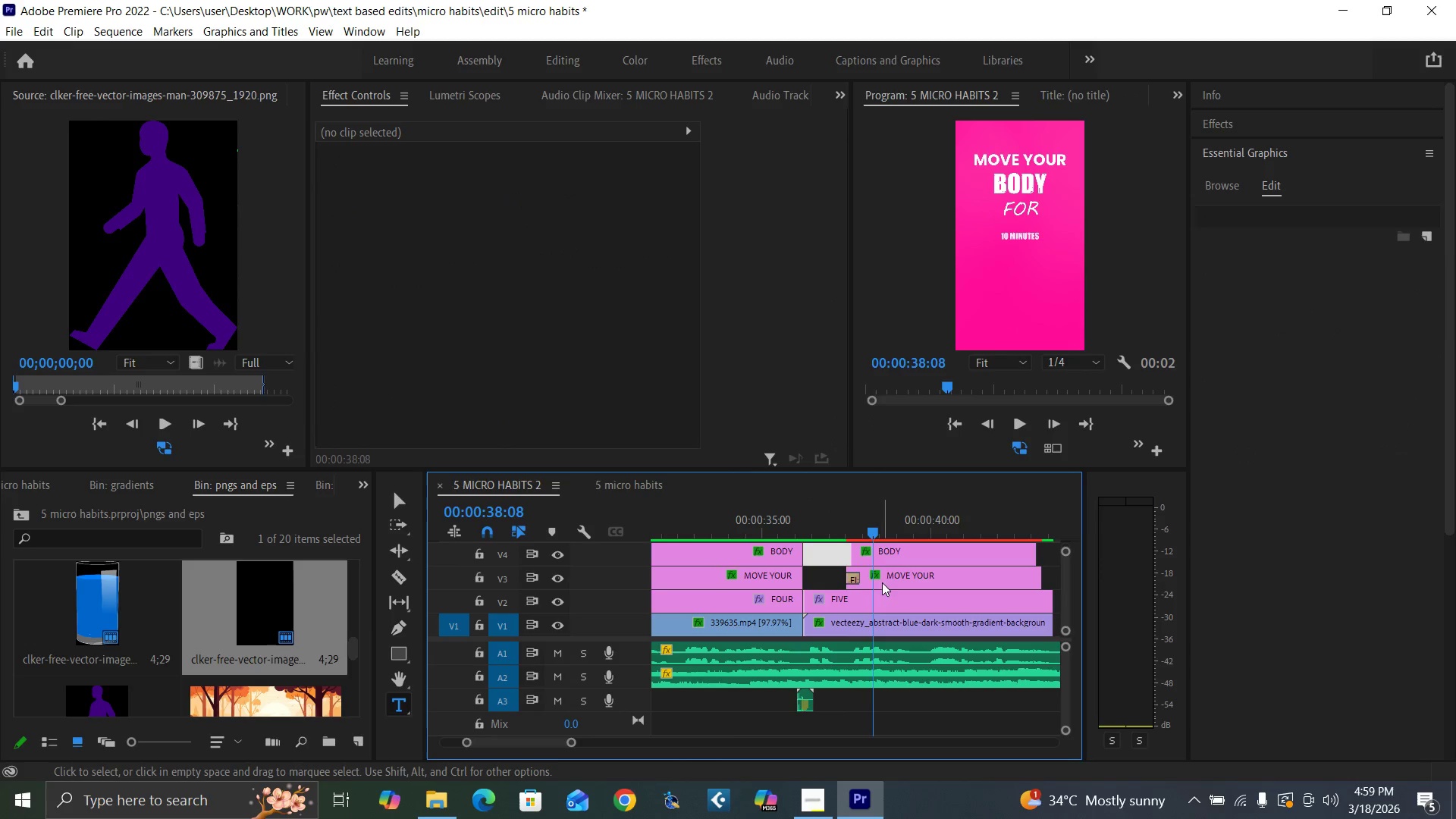 
triple_click([887, 576])
 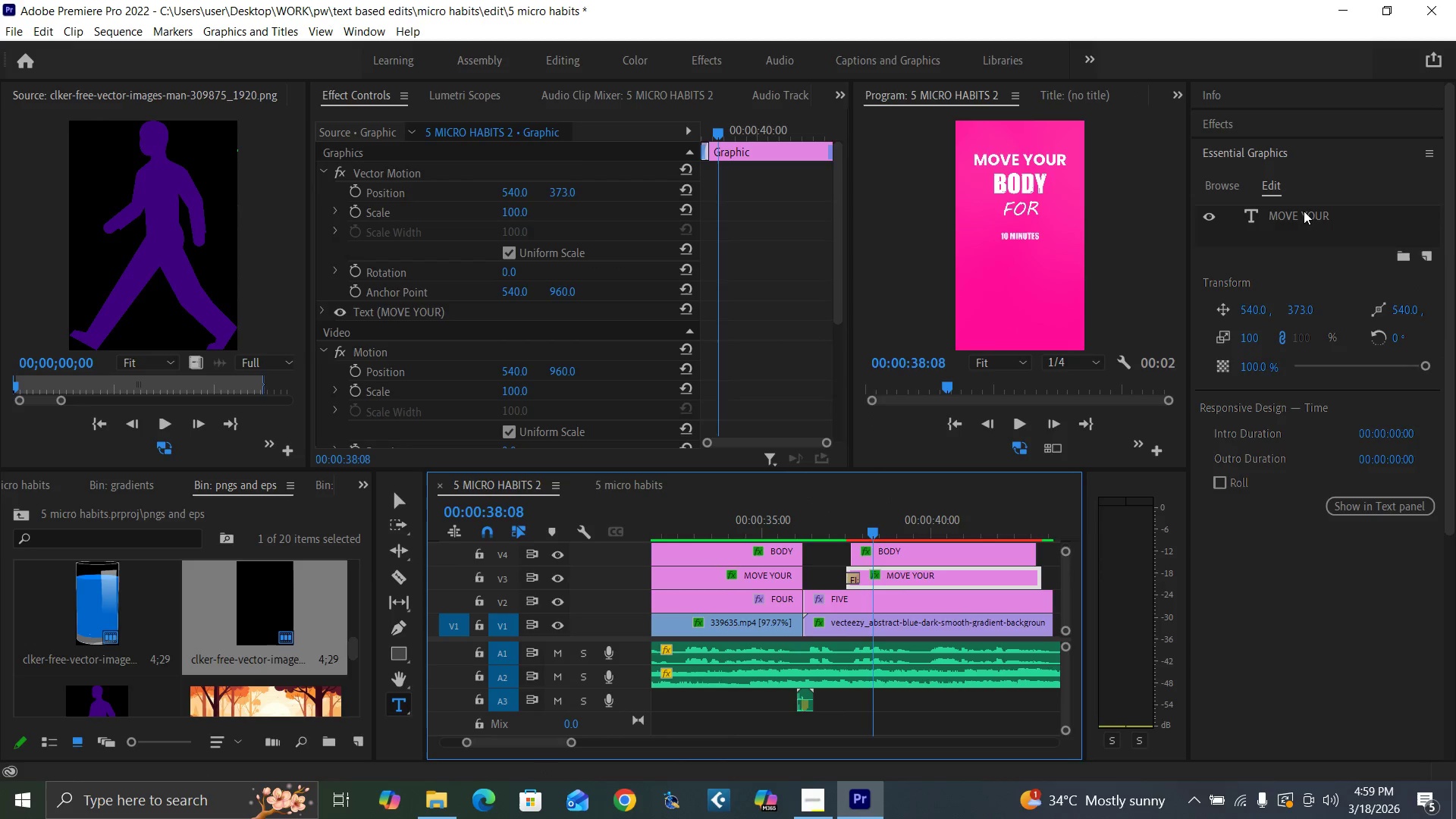 
double_click([1304, 211])
 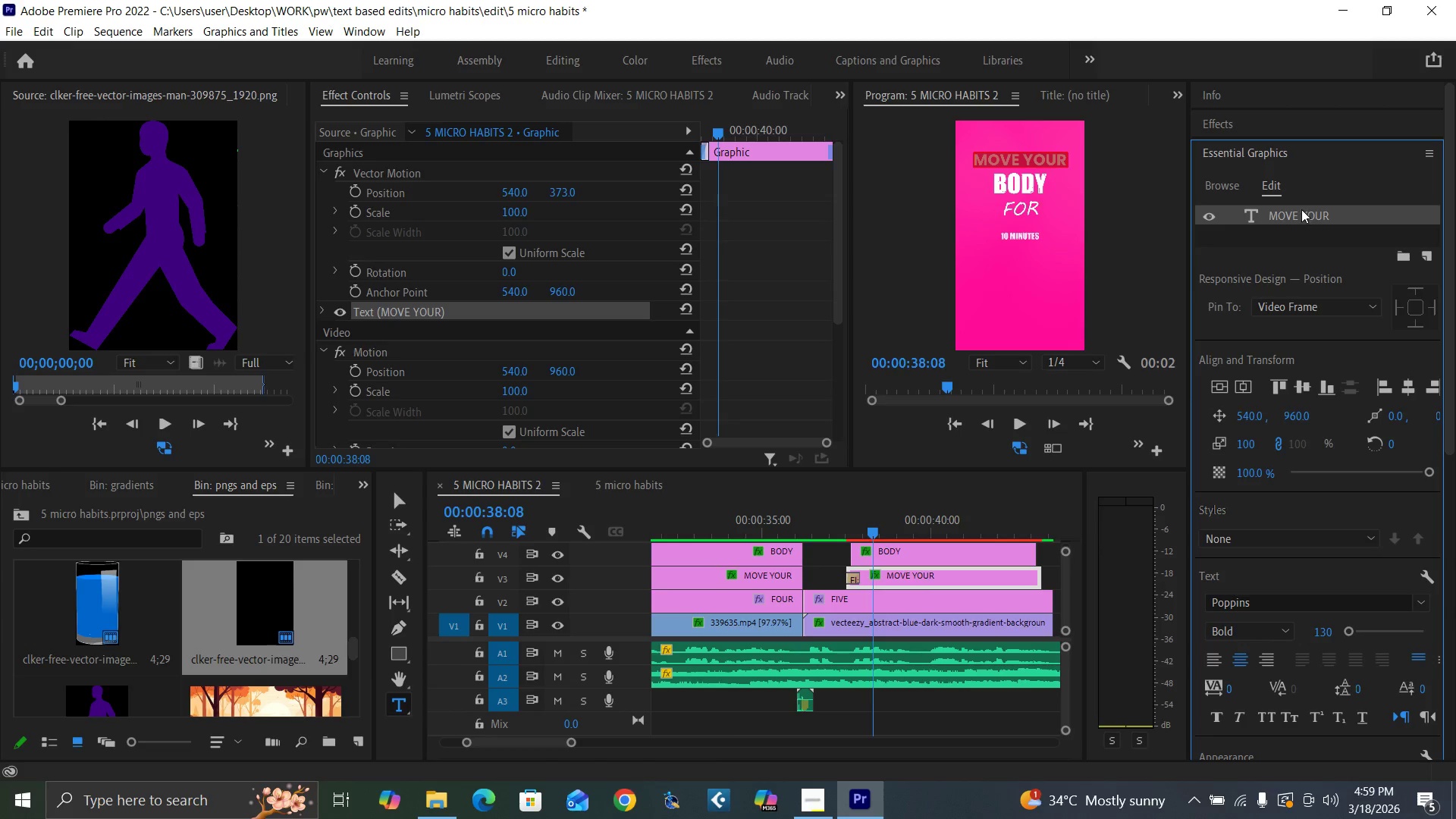 
type(READ ONE)
 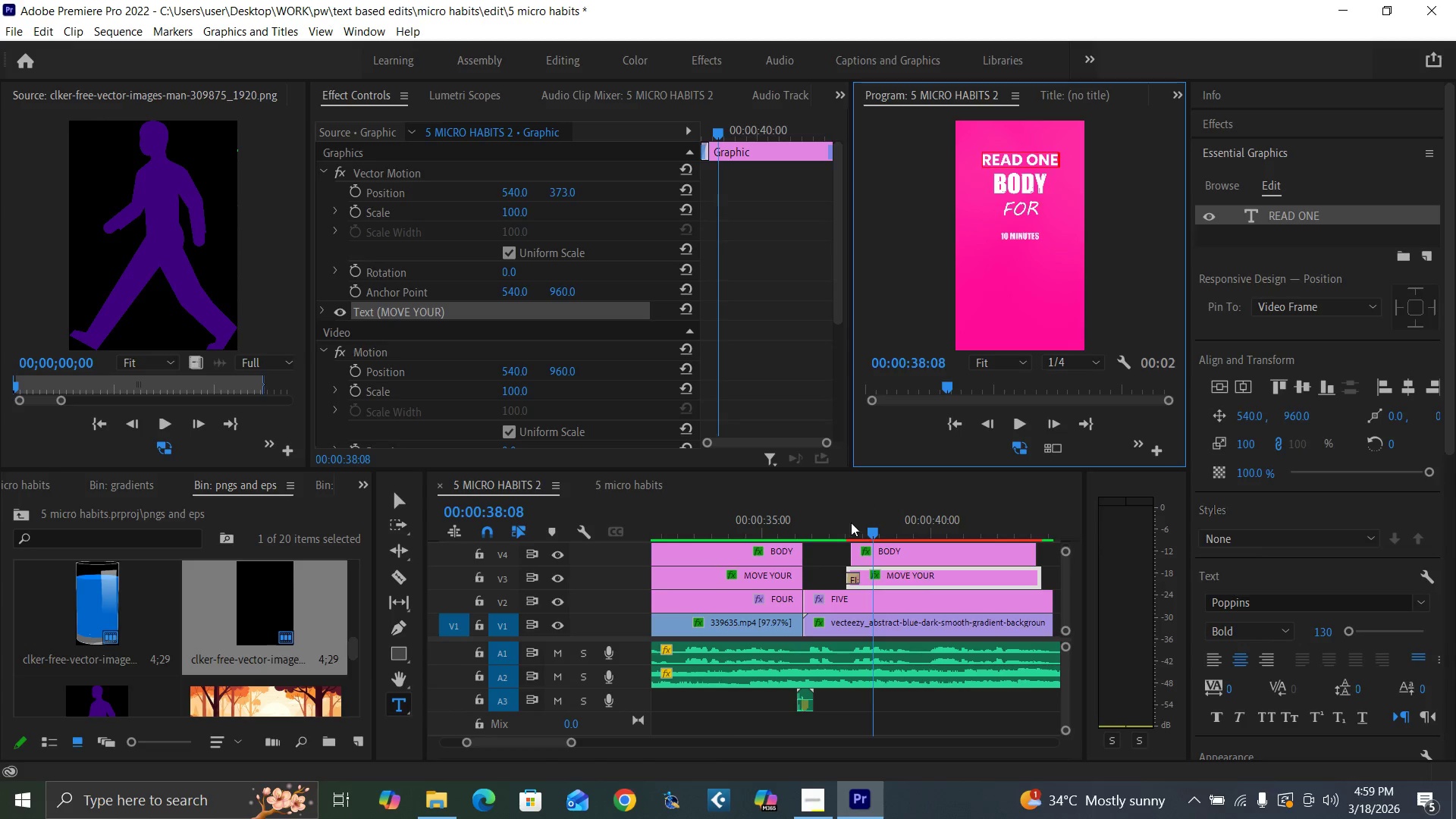 
left_click([827, 529])
 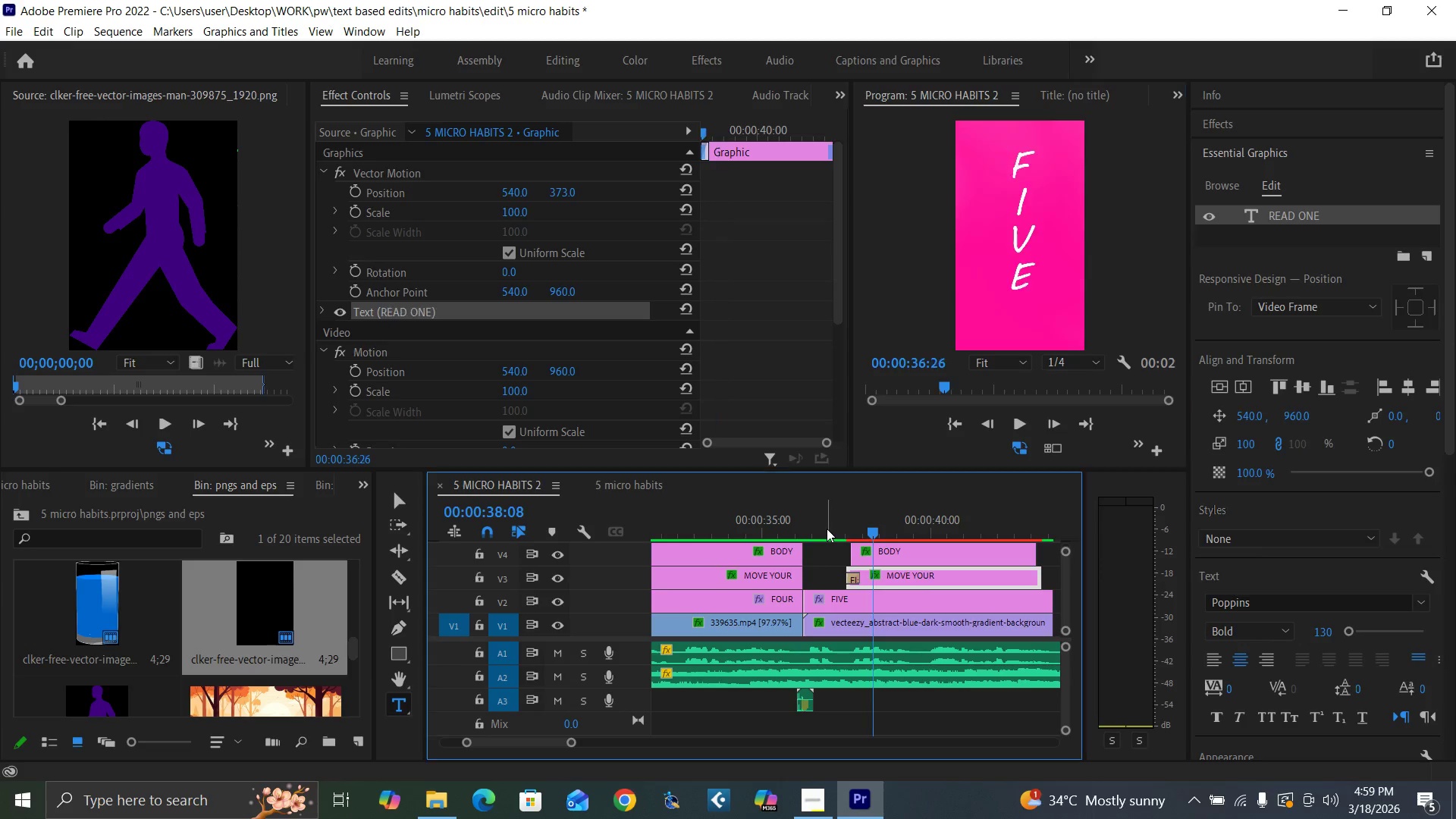 
key(Space)
 